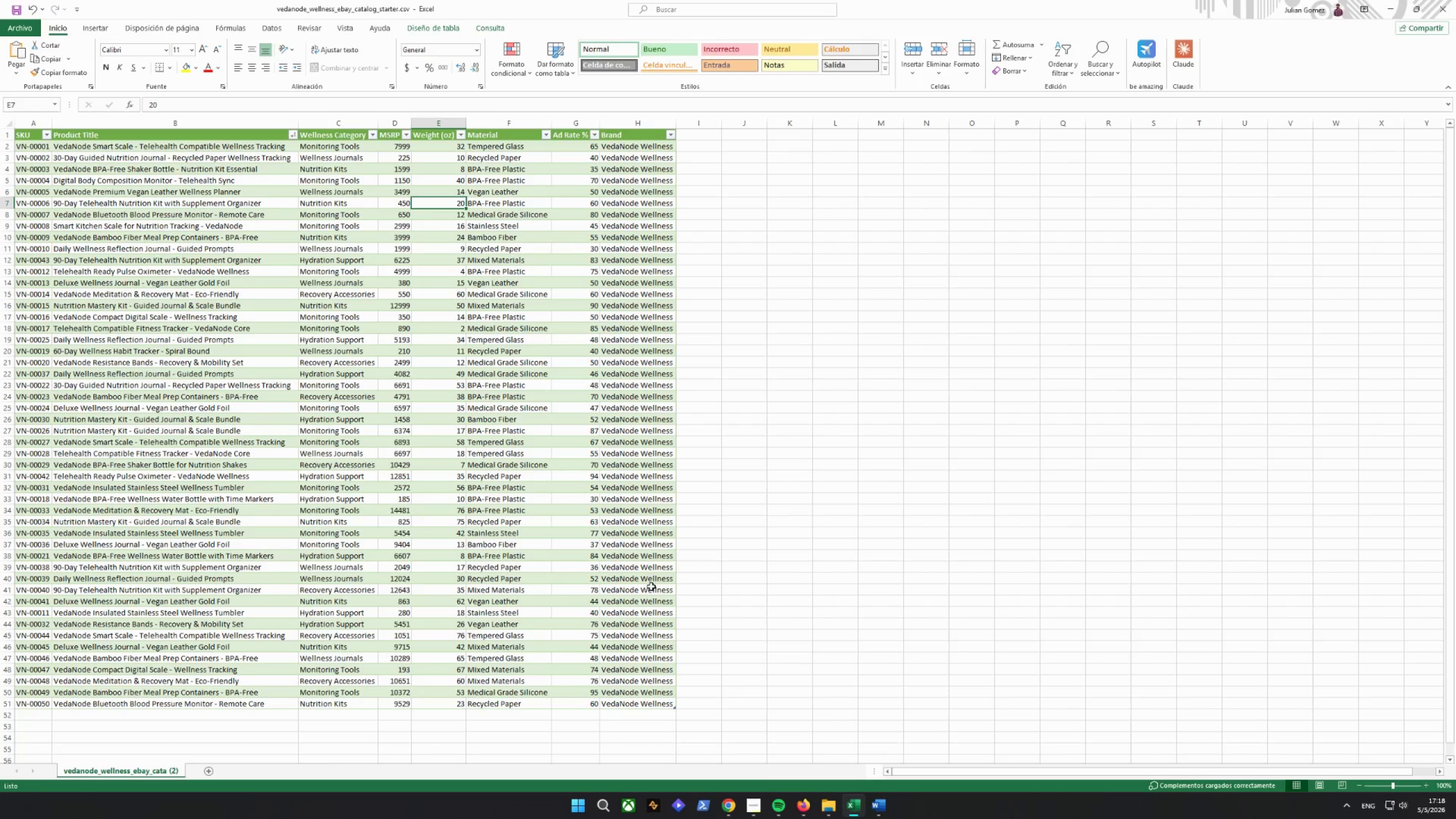 
left_click_drag(start_coordinate=[34, 136], to_coordinate=[8, 145])
 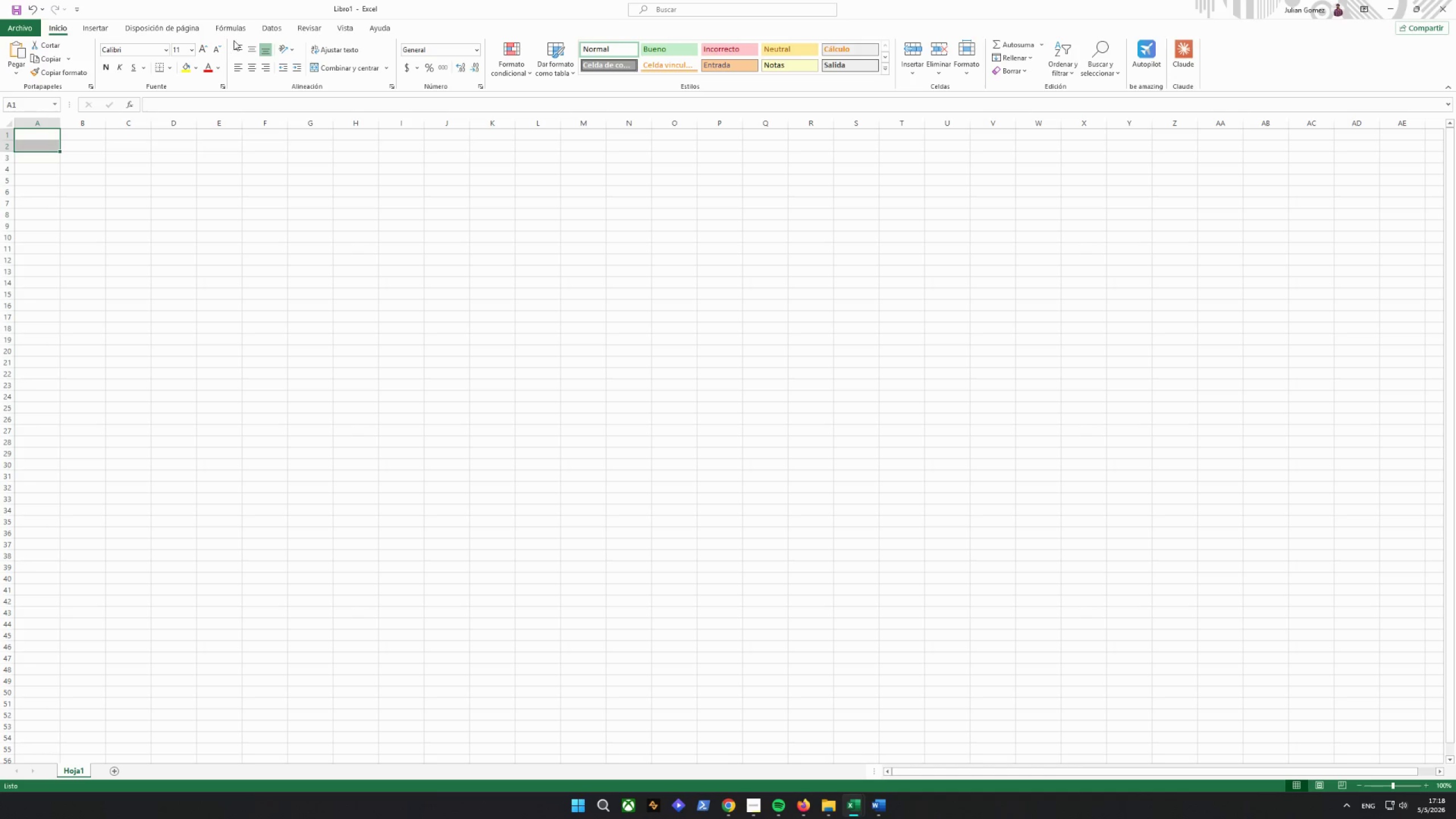 
left_click([267, 28])
 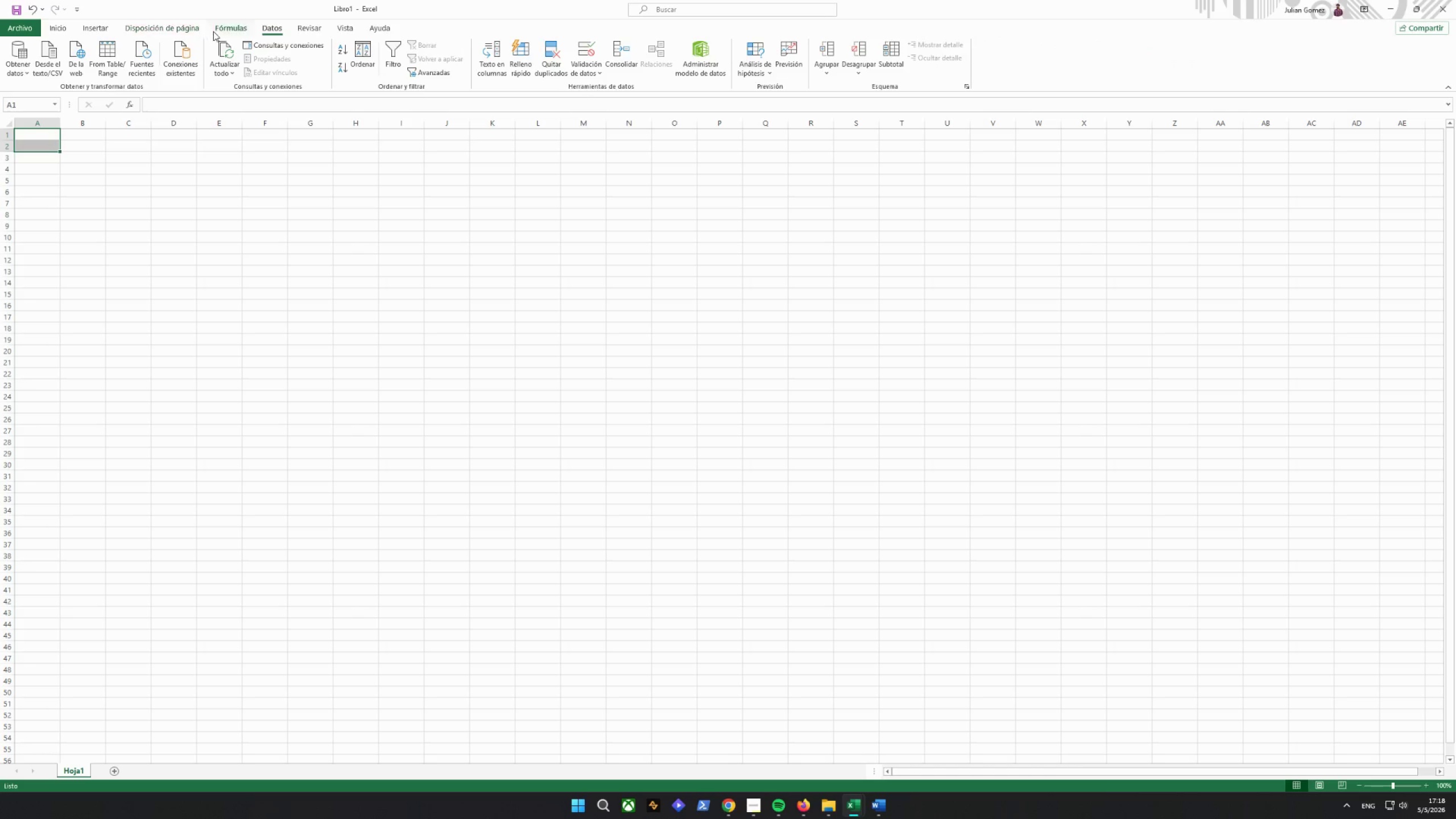 
left_click([225, 30])
 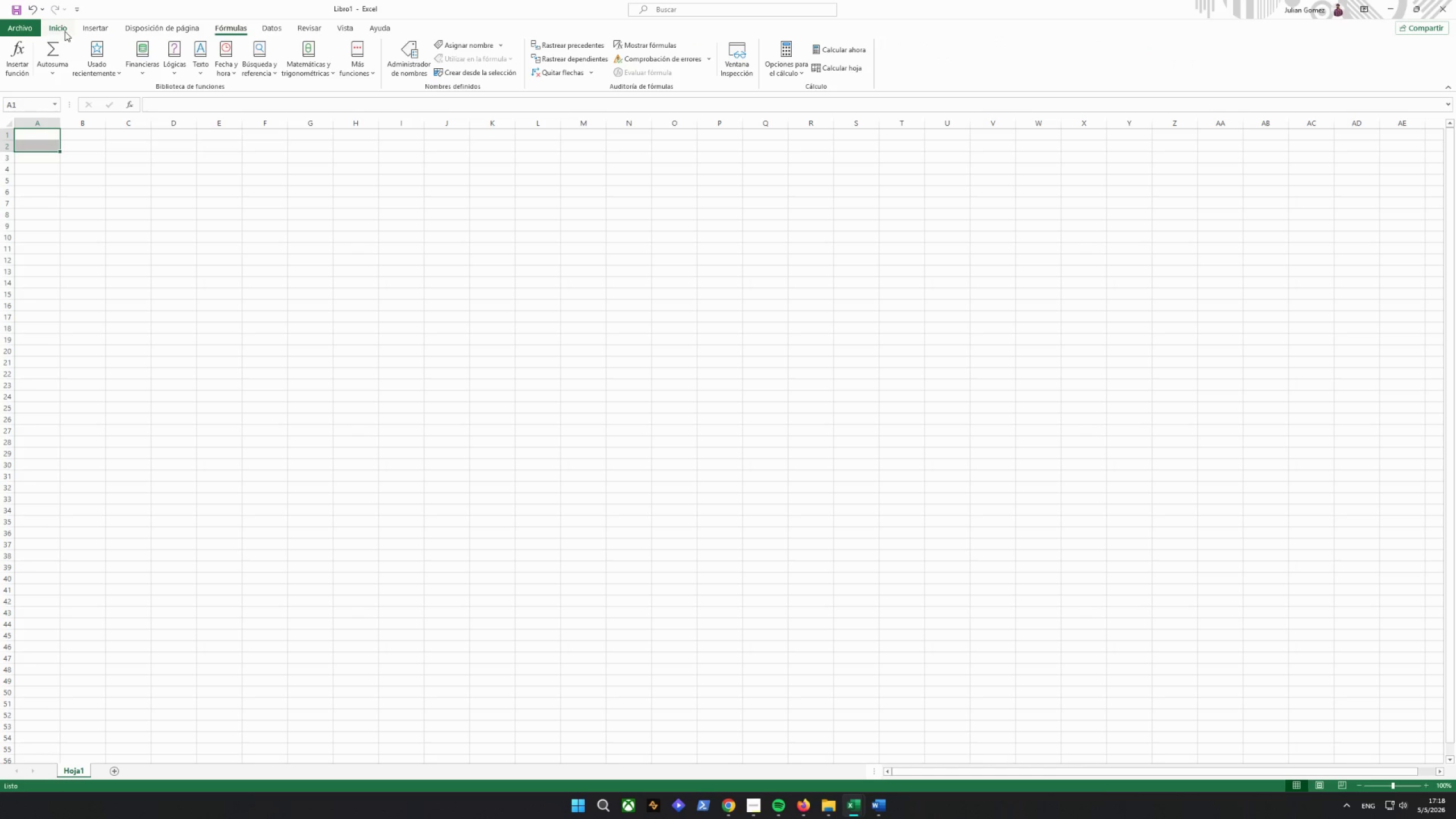 
left_click([81, 32])
 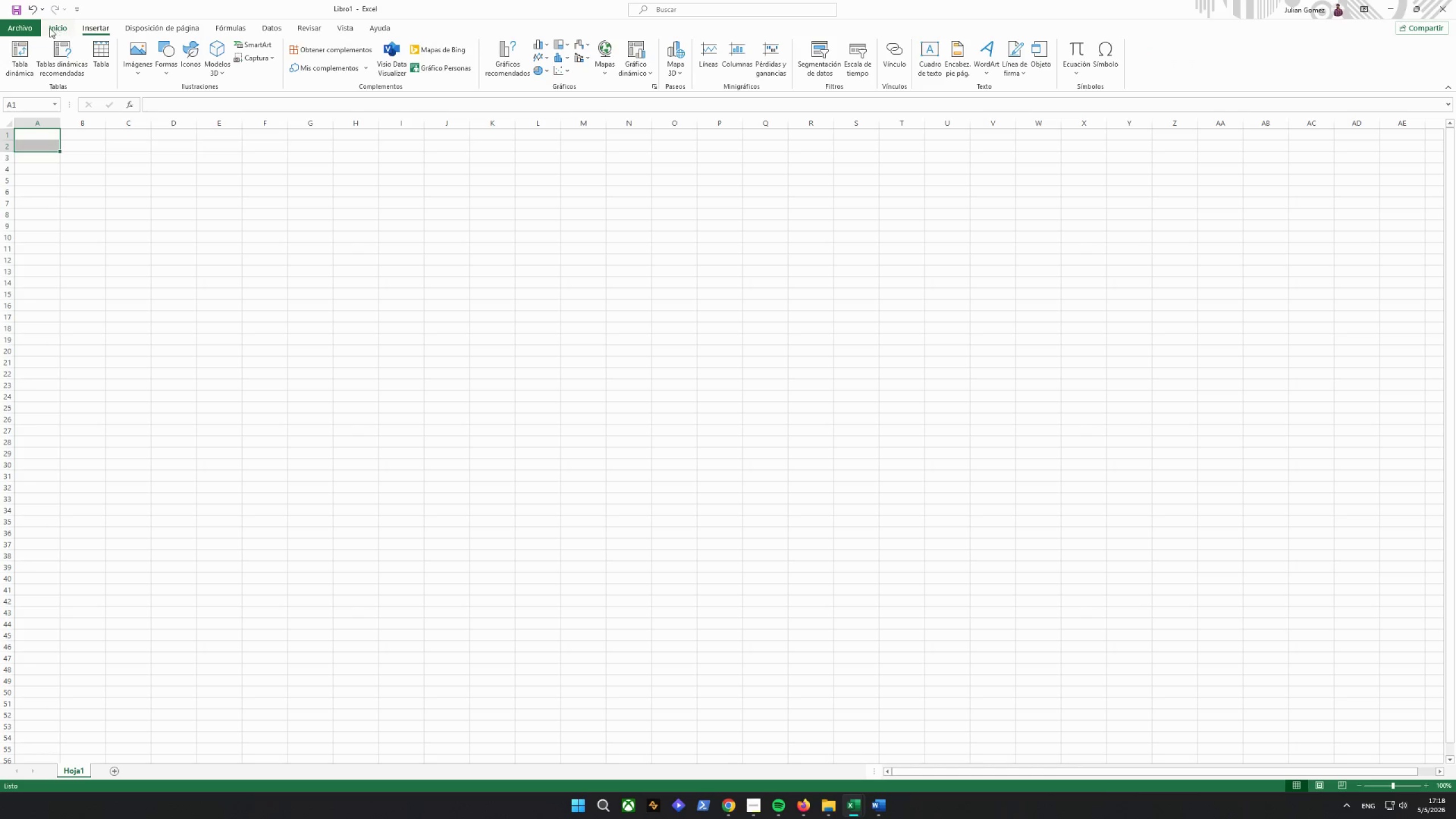 
left_click([48, 28])
 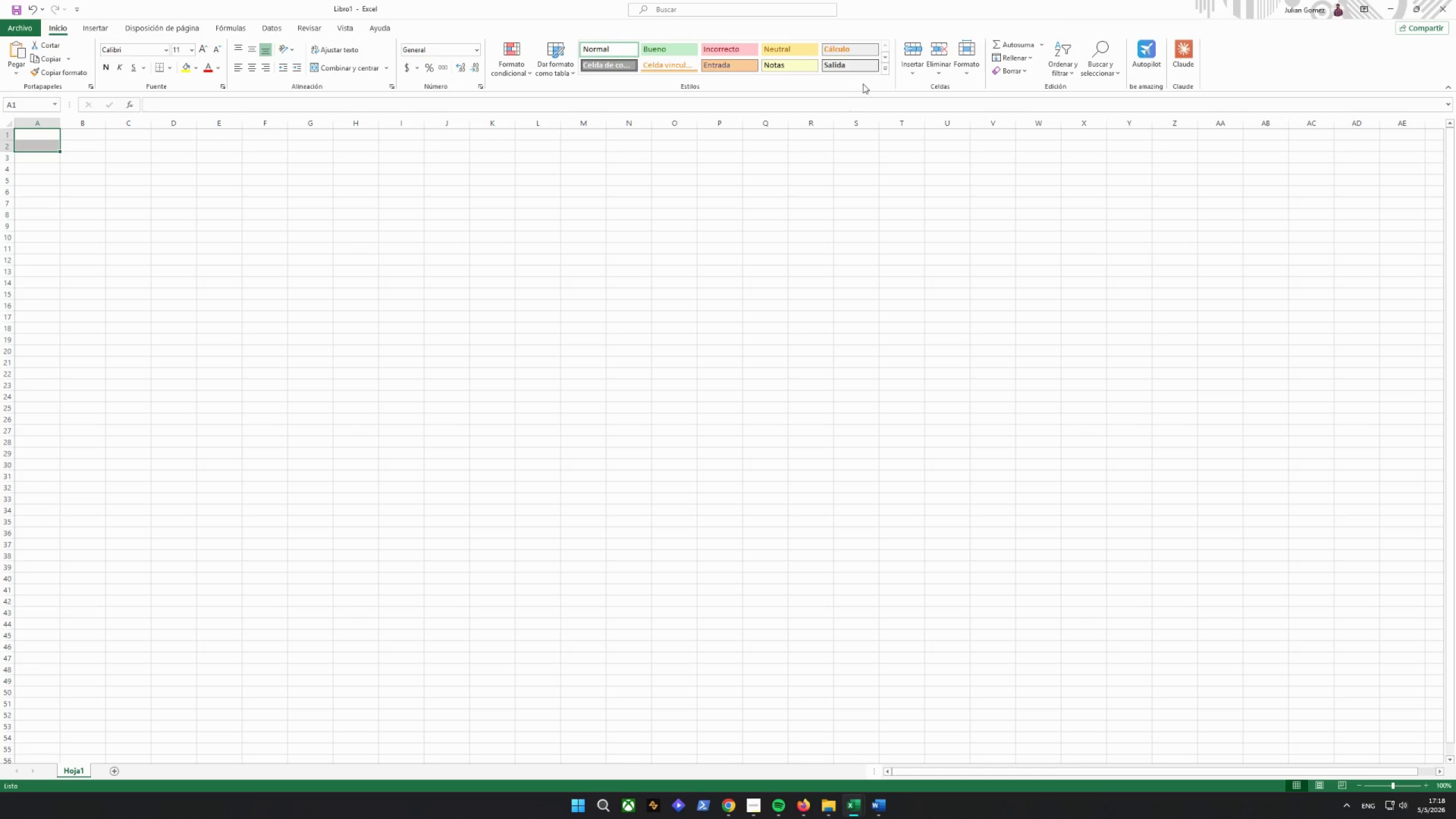 
scroll: coordinate [888, 63], scroll_direction: down, amount: 1.0
 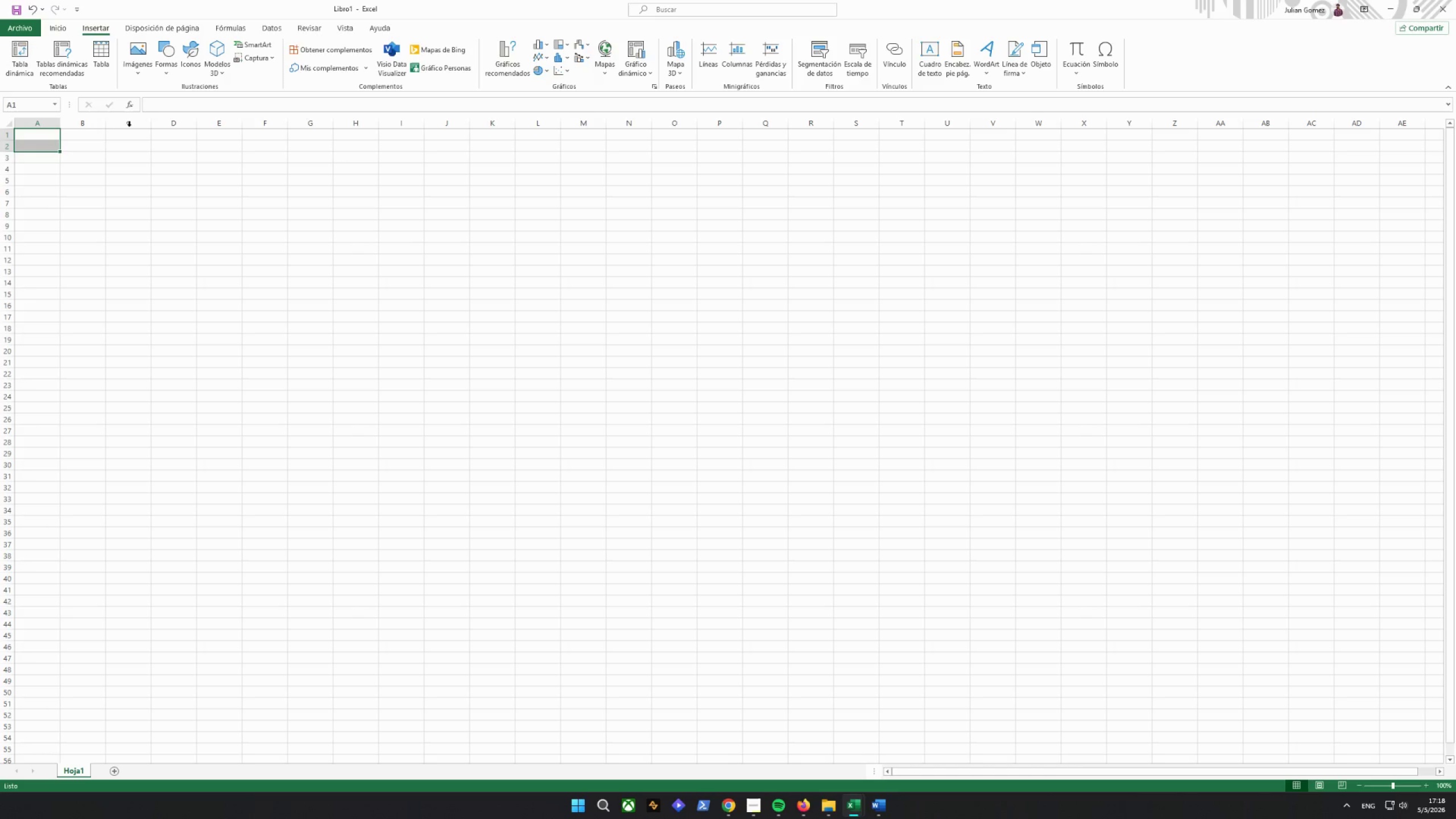 
left_click([23, 139])
 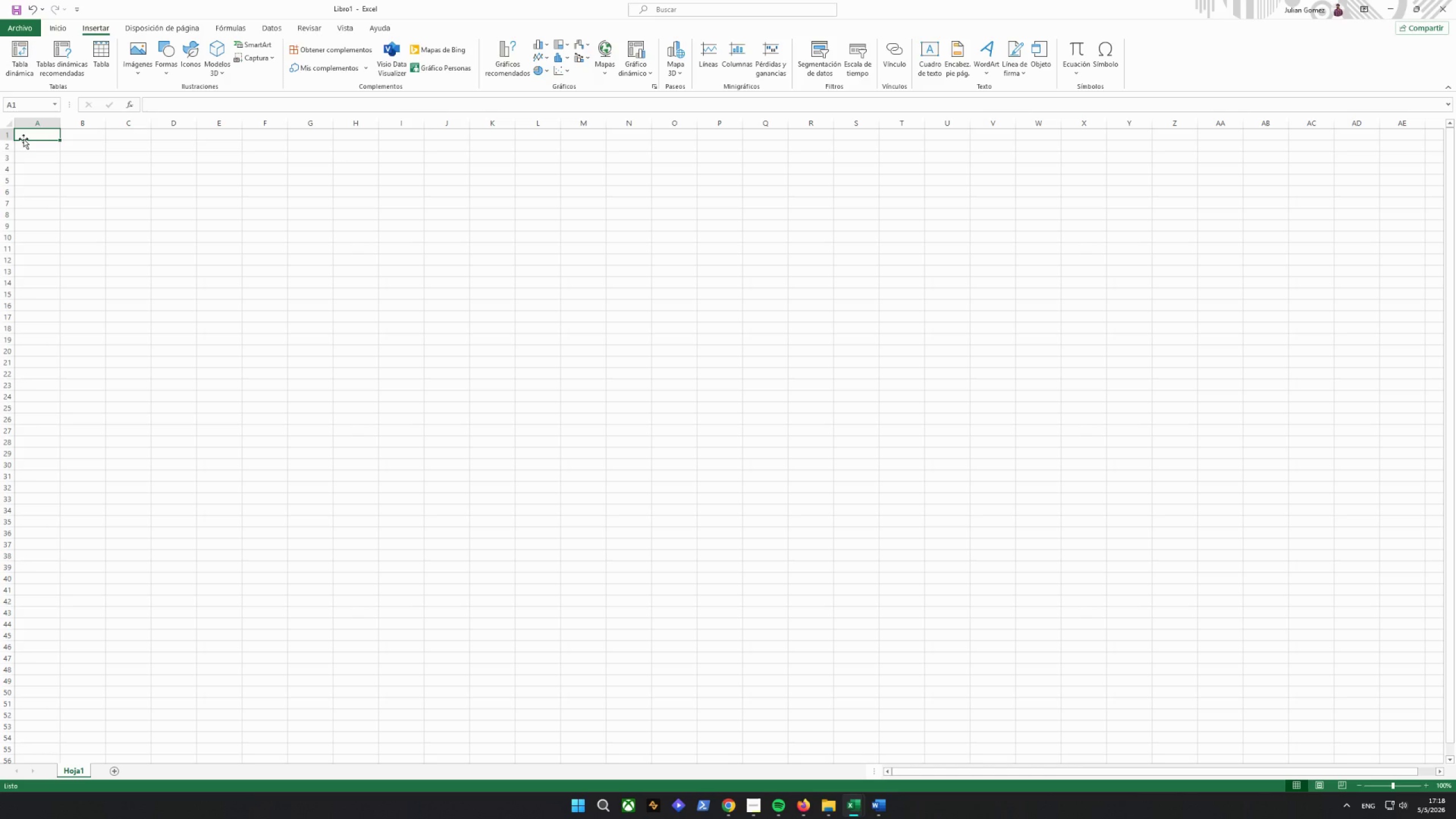 
wait(9.52)
 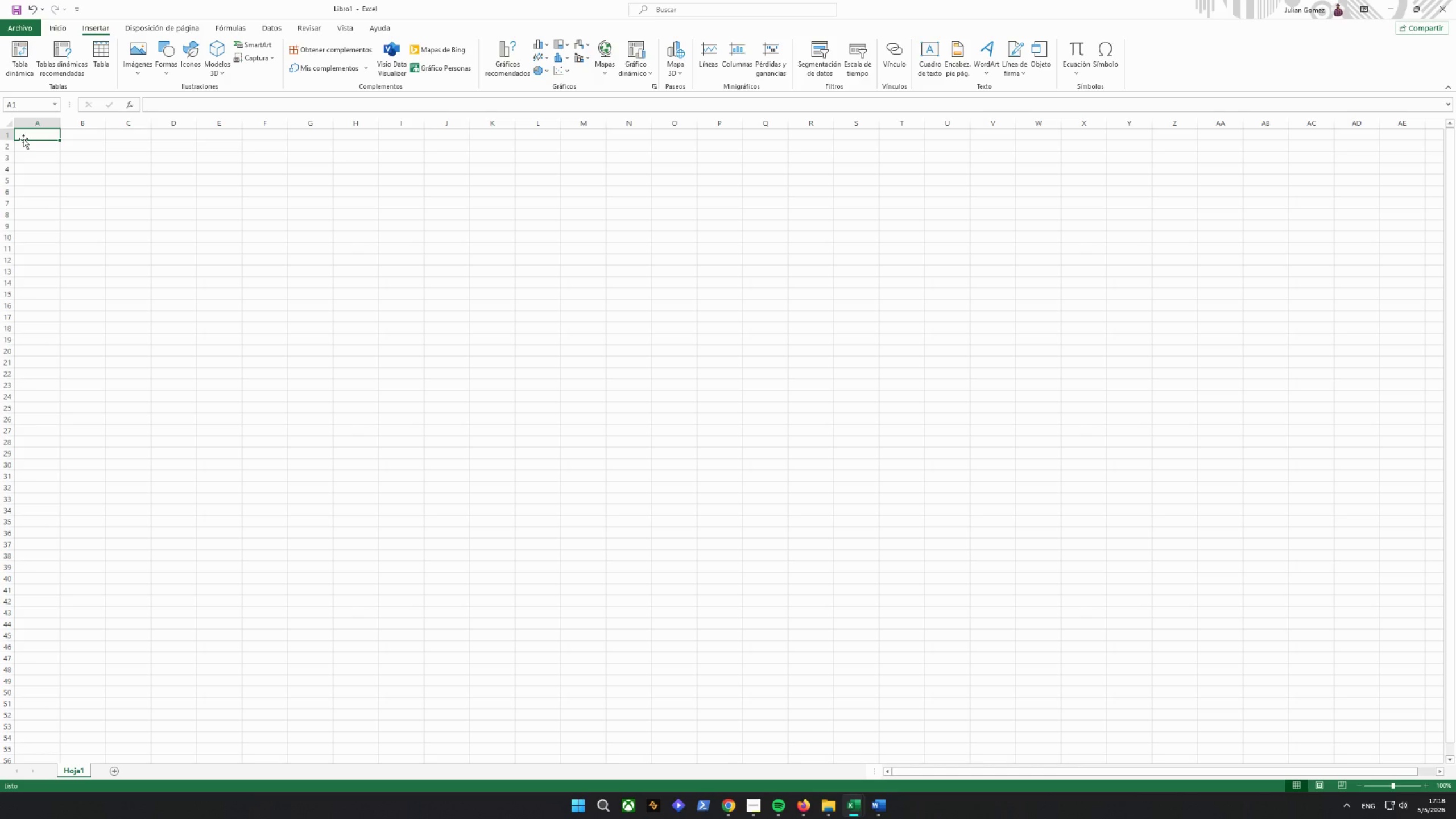 
type(Action)
 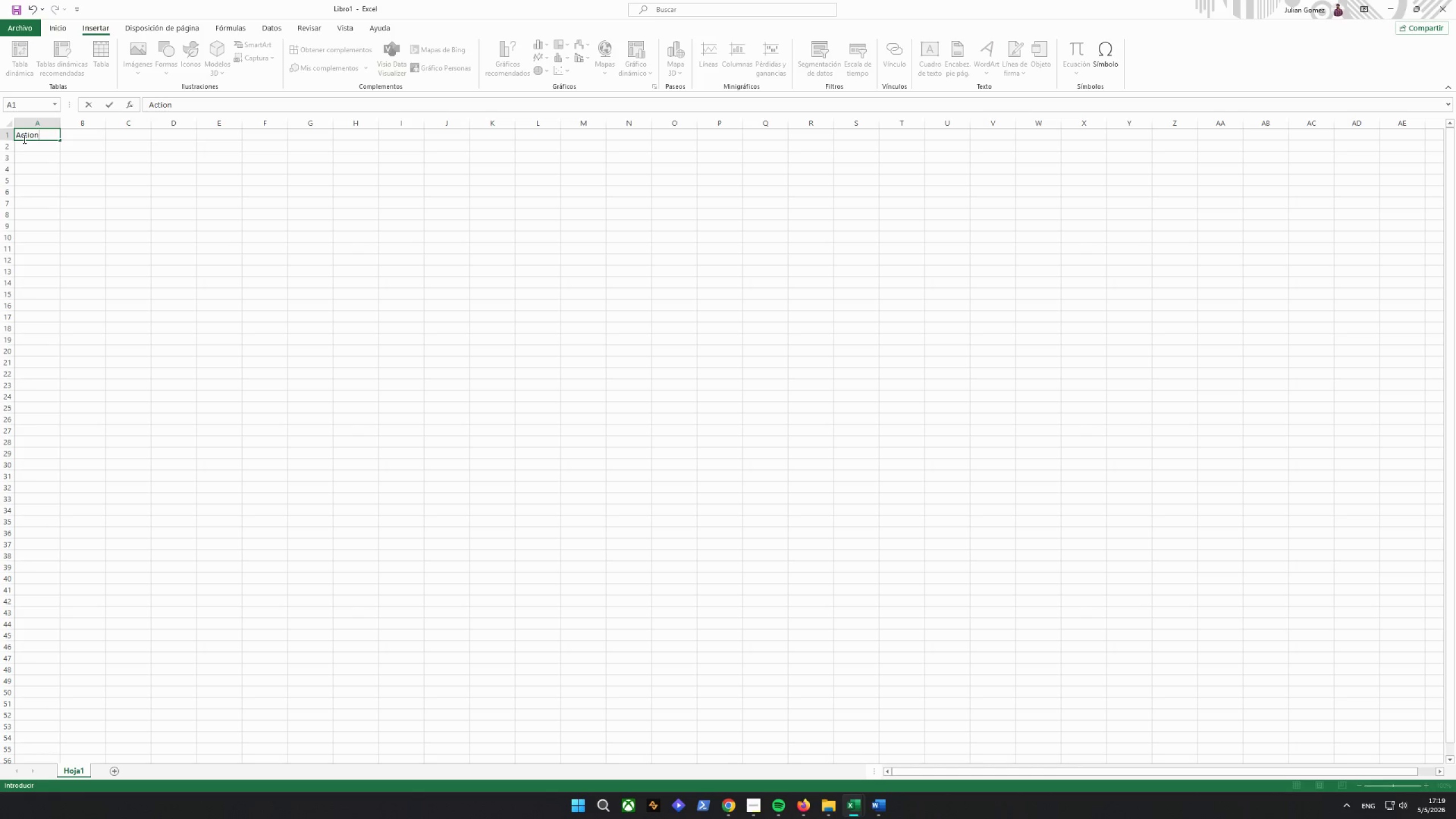 
wait(10.68)
 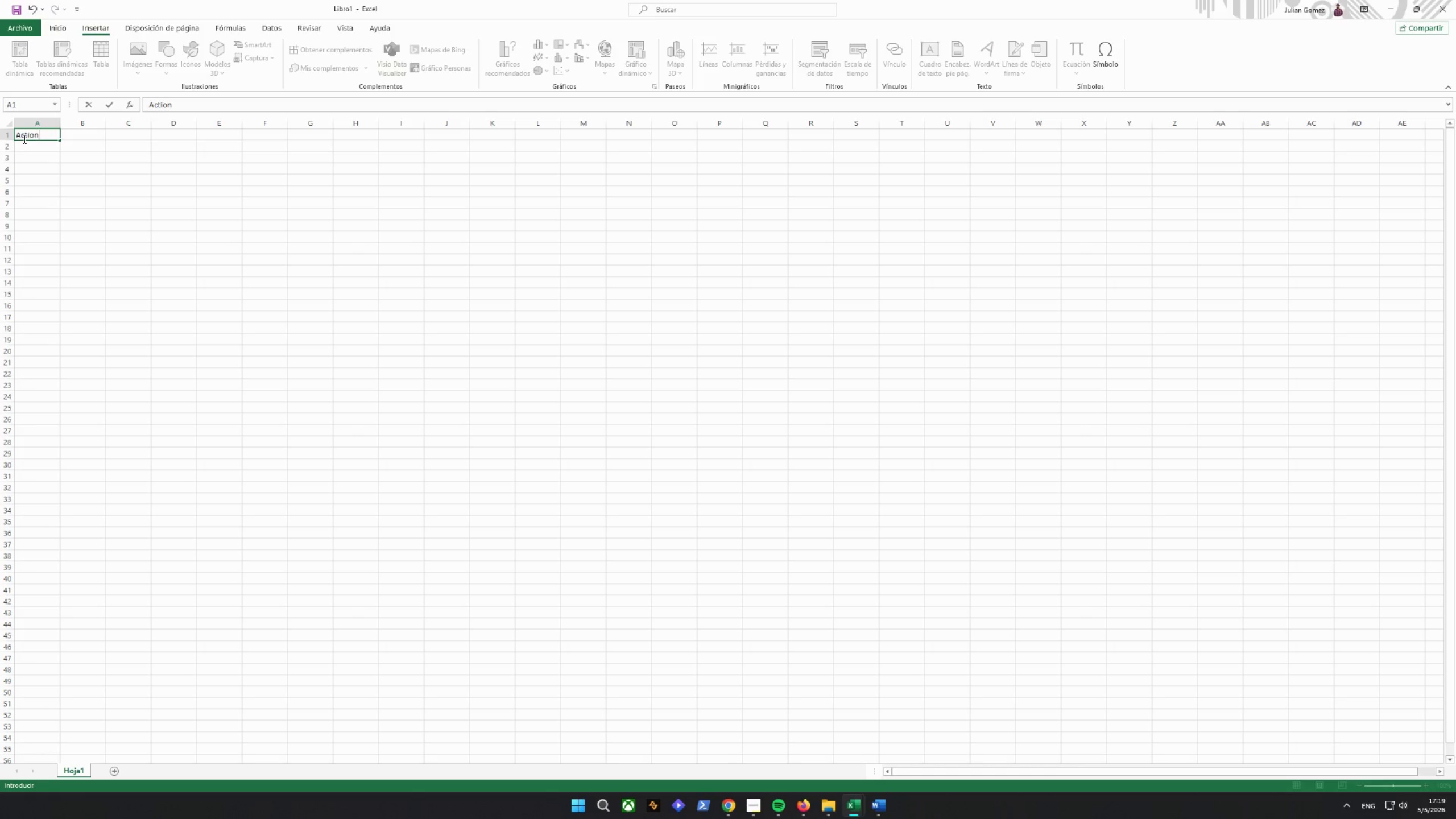 
key(Tab)
type(SKU)
key(Tab)
type(Ttill)
key(Backspace)
key(Backspace)
type(tl)
key(Backspace)
key(Backspace)
key(Backspace)
key(Backspace)
type(itle)
key(Tab)
type(Category)
key(Tab)
type(Pro)
key(Backspace)
type(ice)
key(Tab)
type(Qan)
 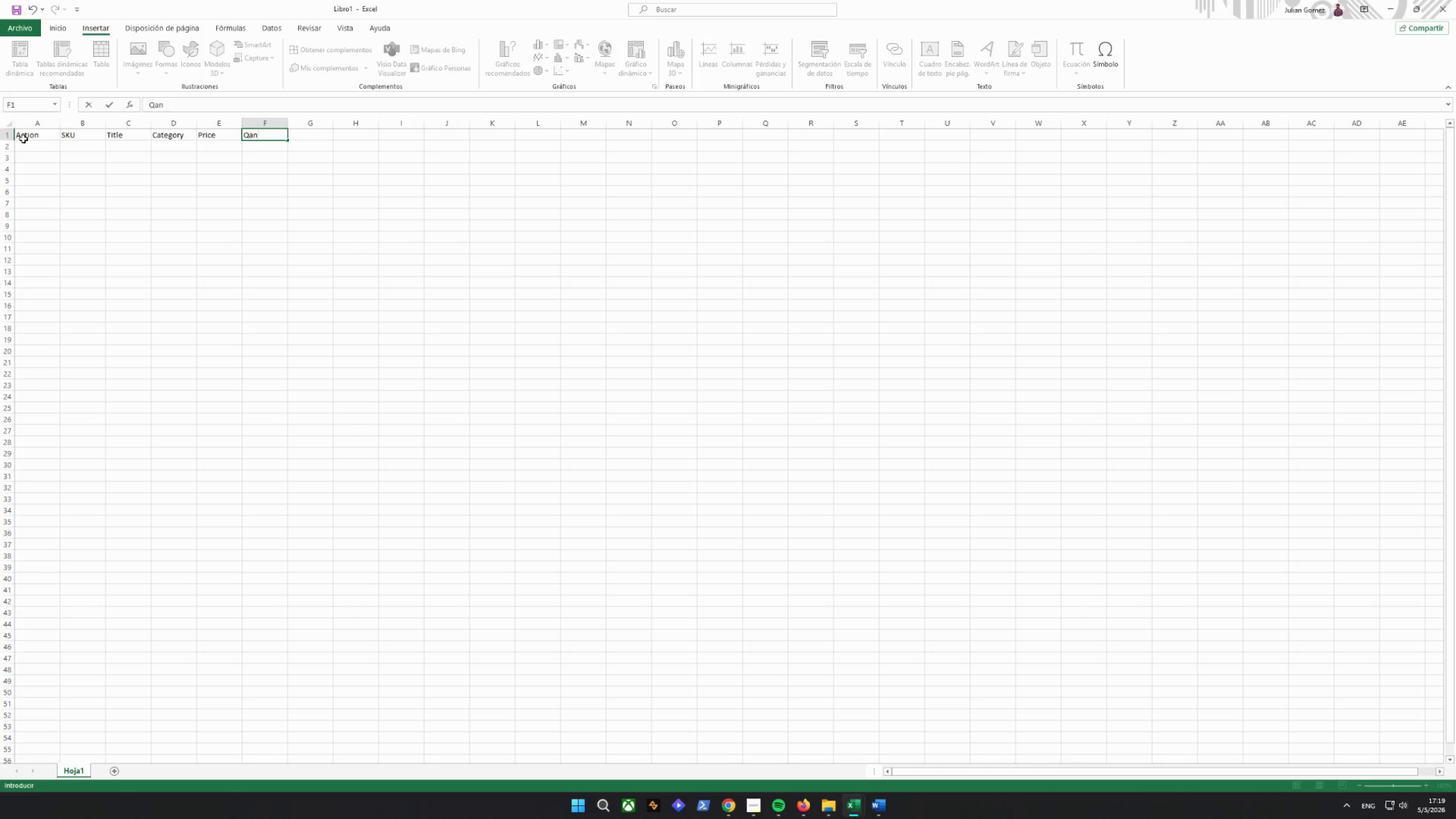 
wait(10.1)
 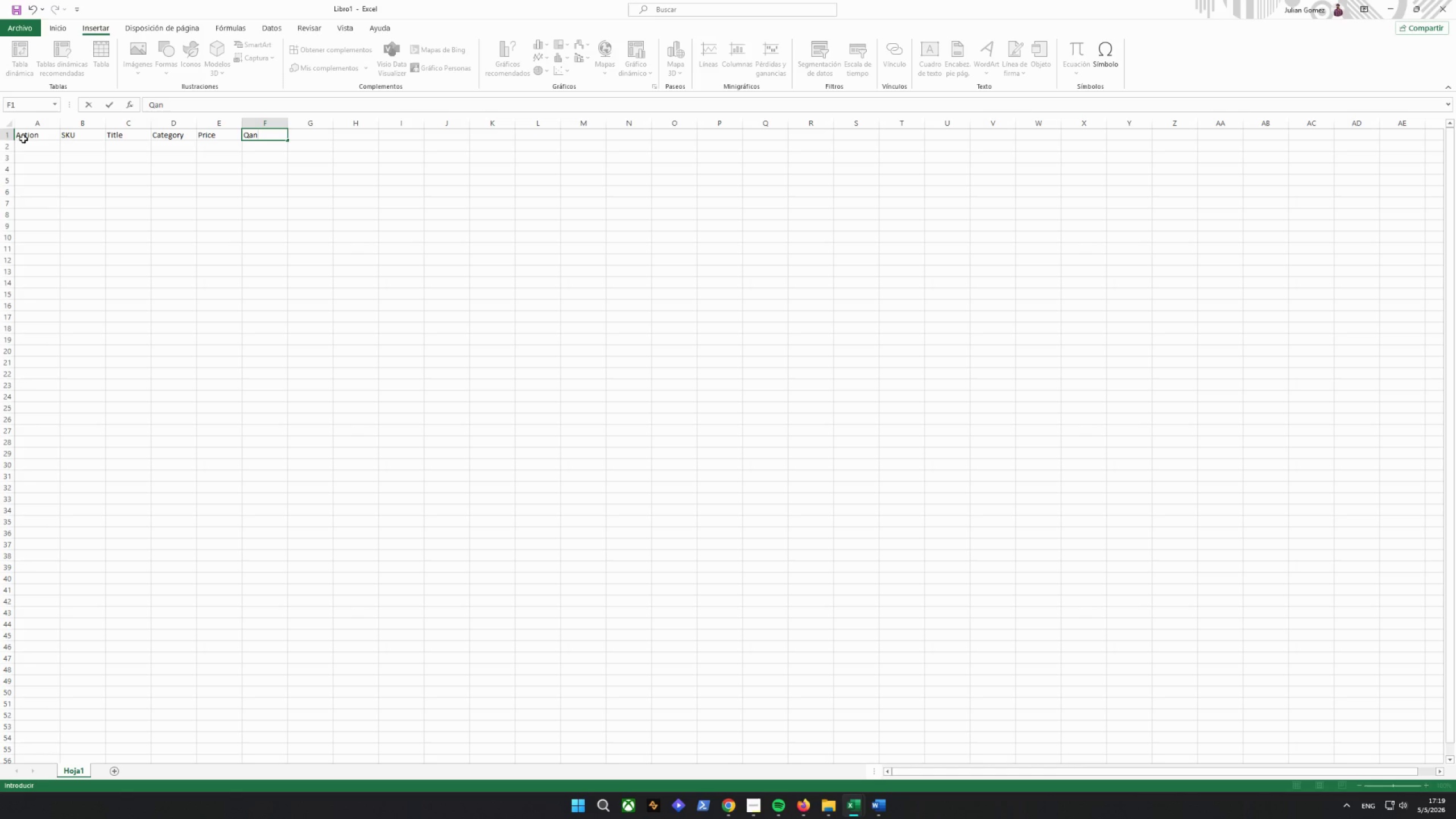 
key(Backspace)
key(Backspace)
type(uantity)
key(Tab)
type(Format)
key(Tab)
type(ShippingPolici)
key(Backspace)
type(y)
key(Tab)
 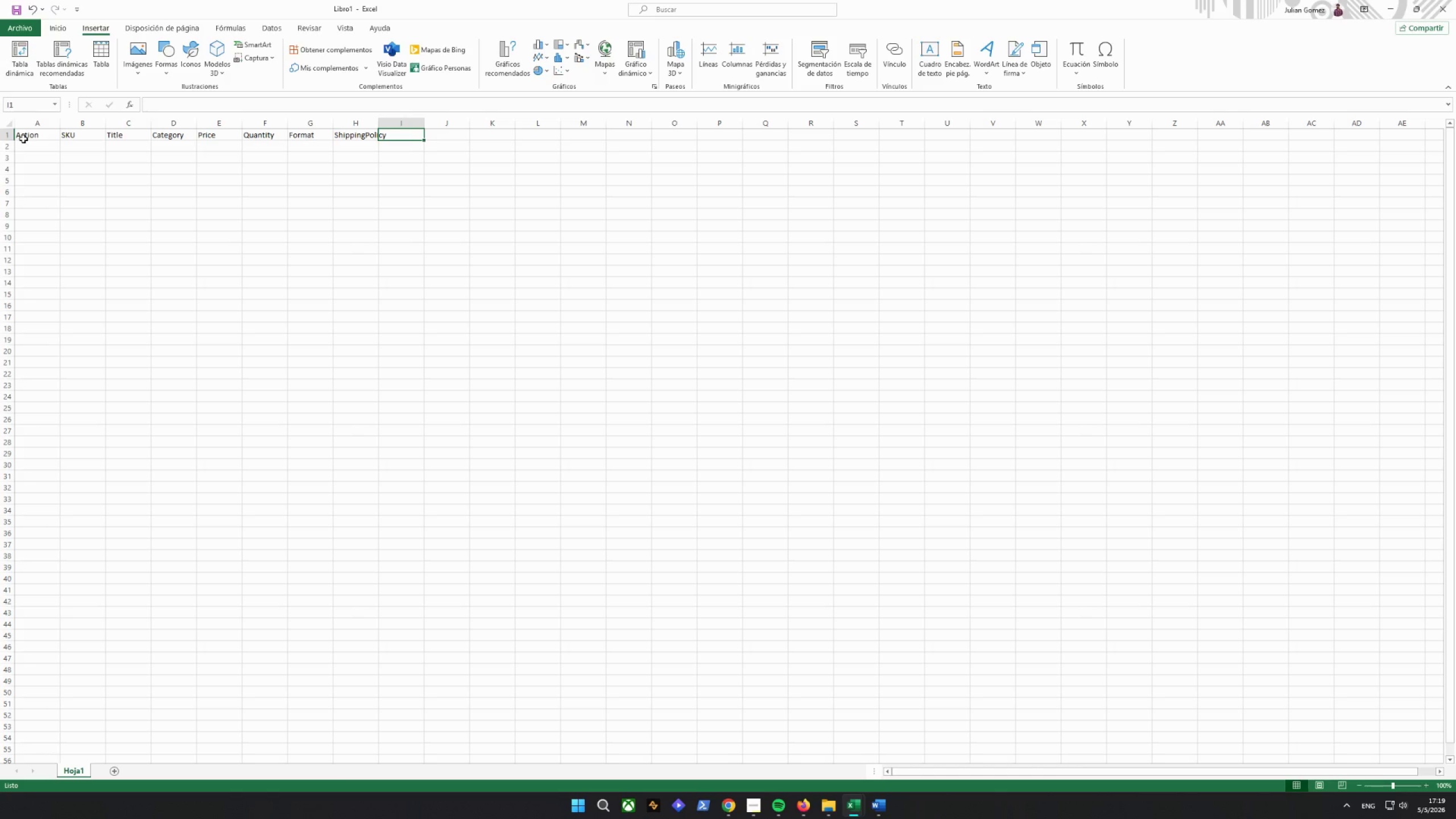 
type(Return Poli)
key(Backspace)
key(Backspace)
key(Backspace)
key(Backspace)
key(Backspace)
type(p)
key(Backspace)
type(Policy)
key(Tab)
type(Payment p)
key(Backspace)
type(P)
key(Backspace)
key(Backspace)
type(Policy)
key(Tab)
type(AdRate)
 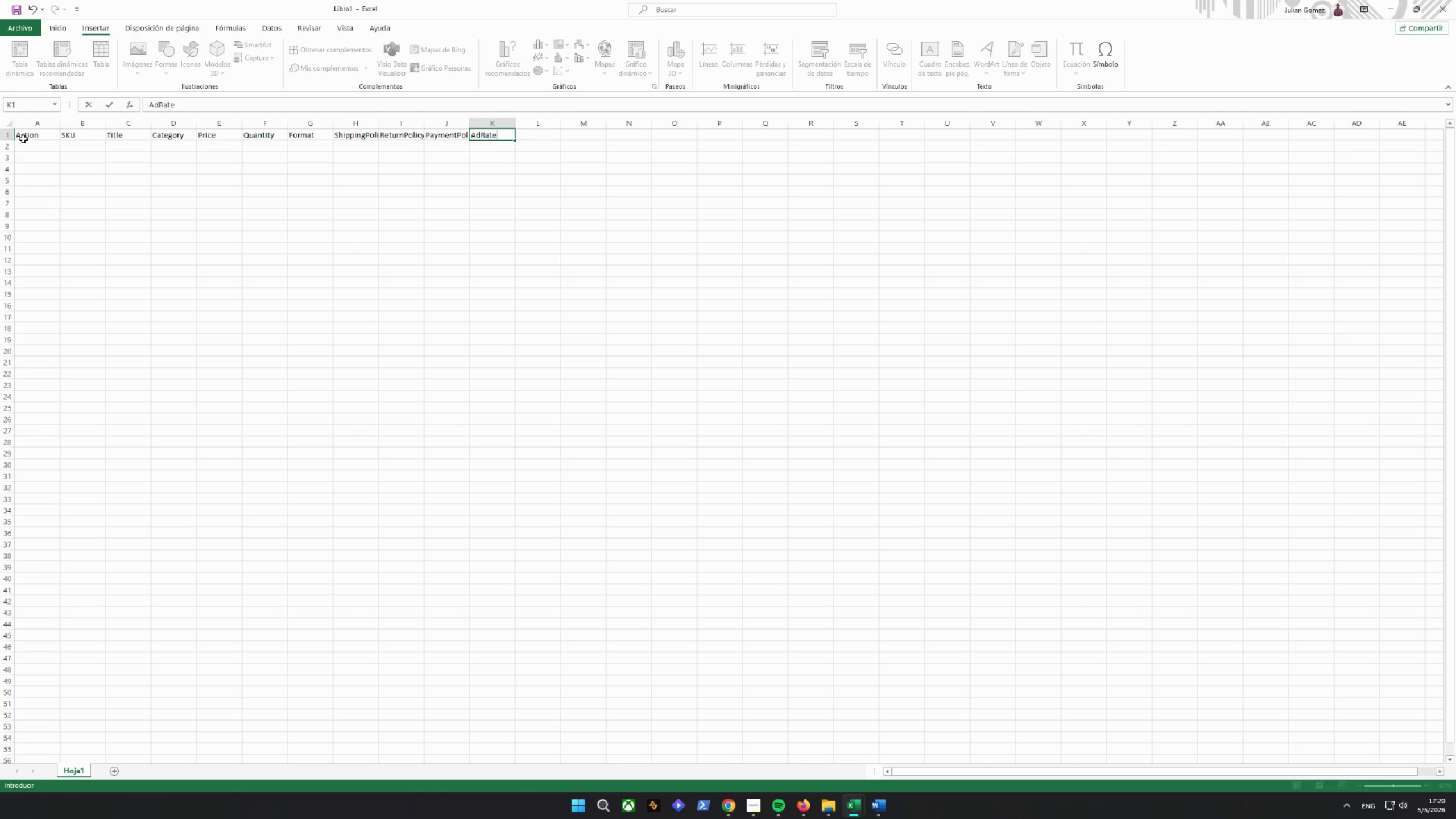 
key(Enter)
 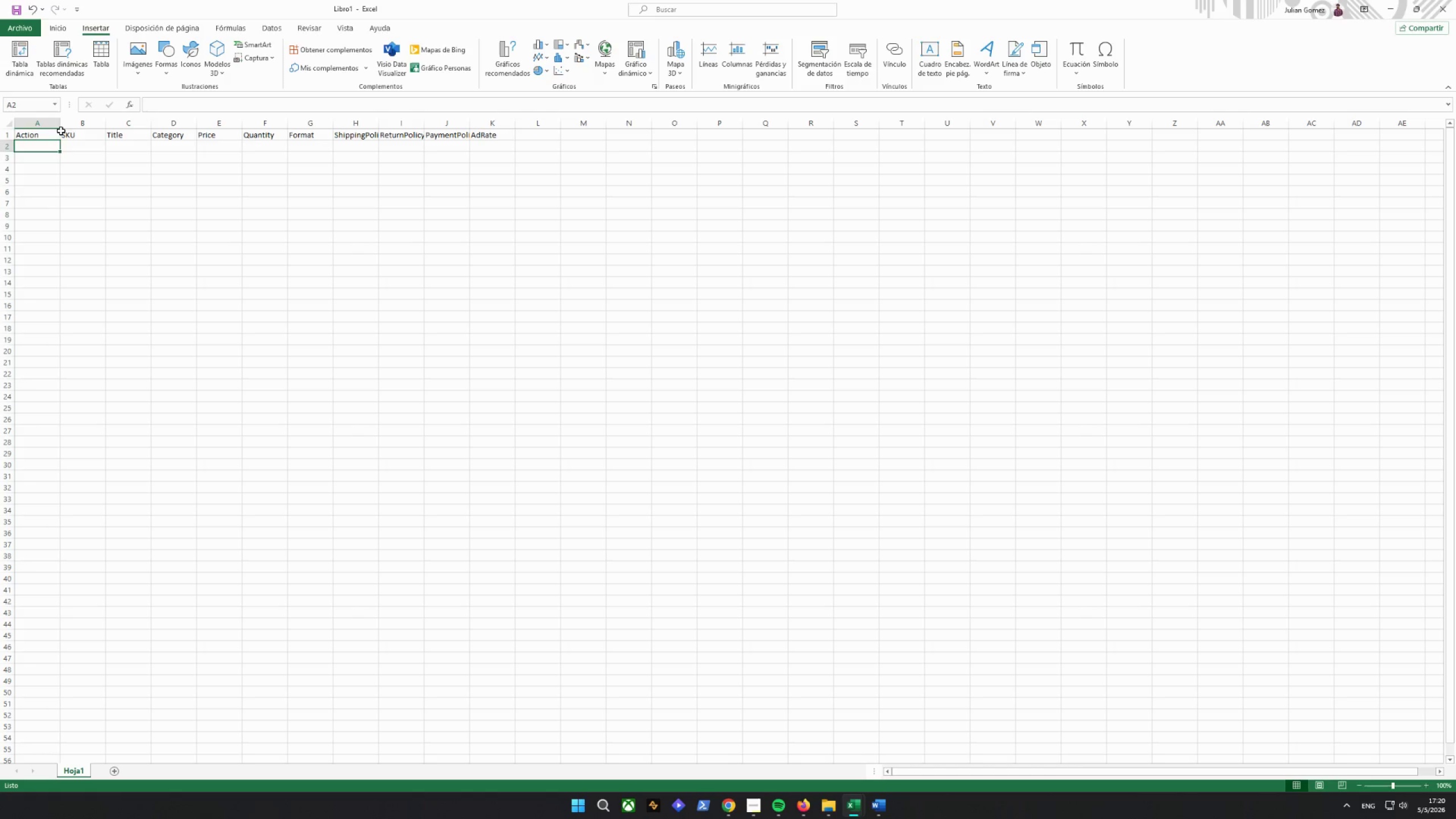 
left_click_drag(start_coordinate=[27, 132], to_coordinate=[506, 136])
 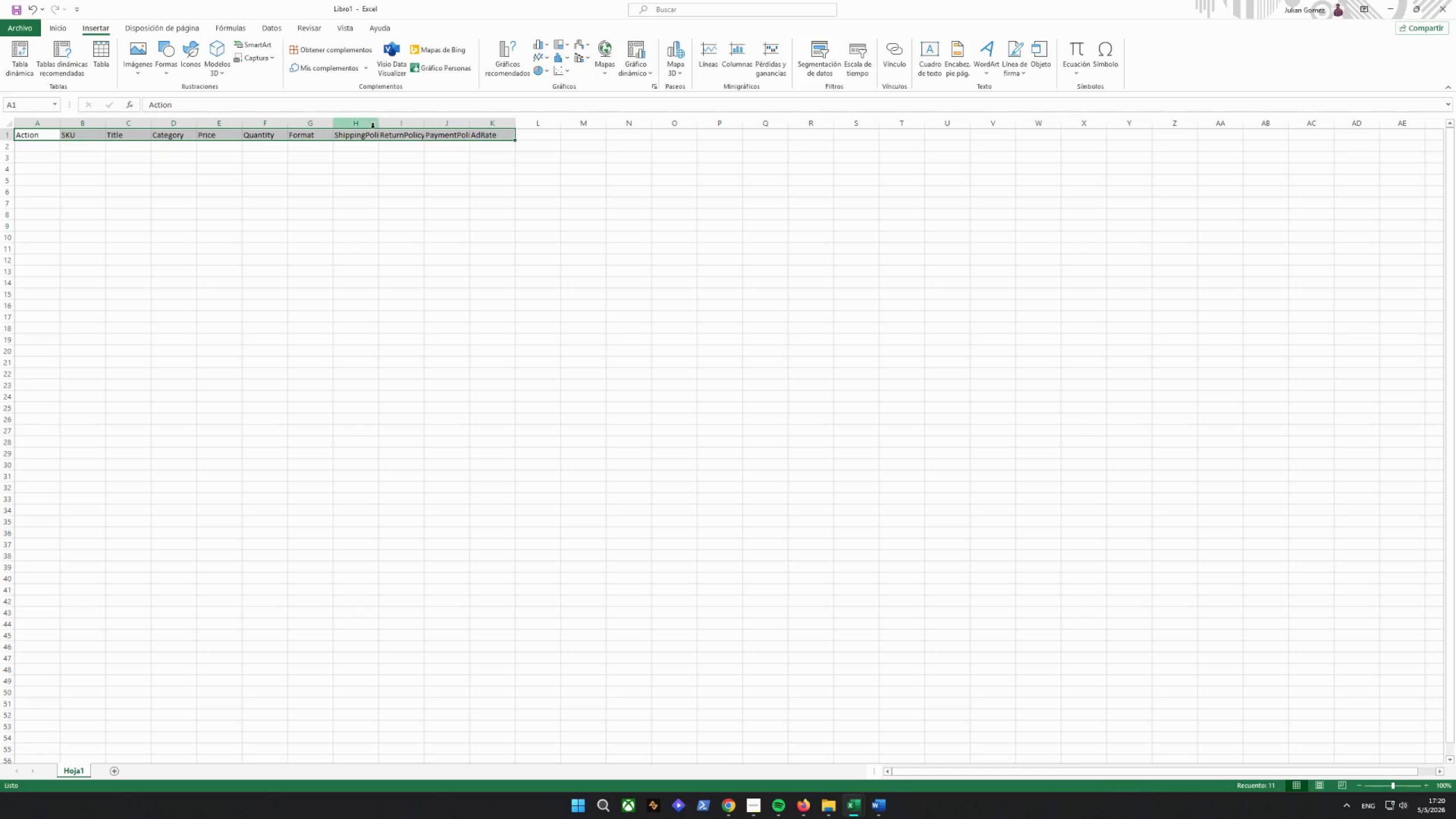 
double_click([379, 126])
 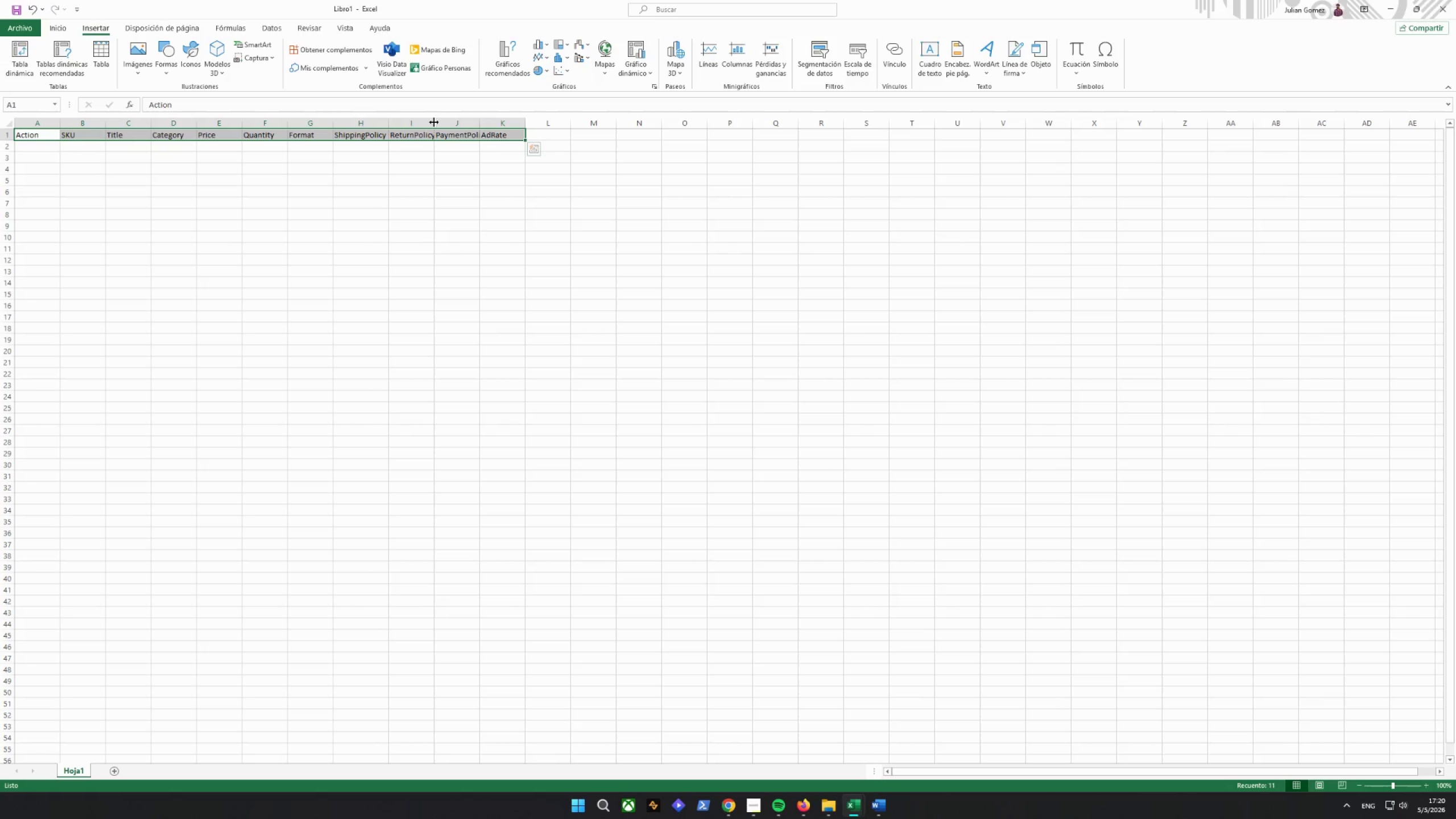 
double_click([435, 122])
 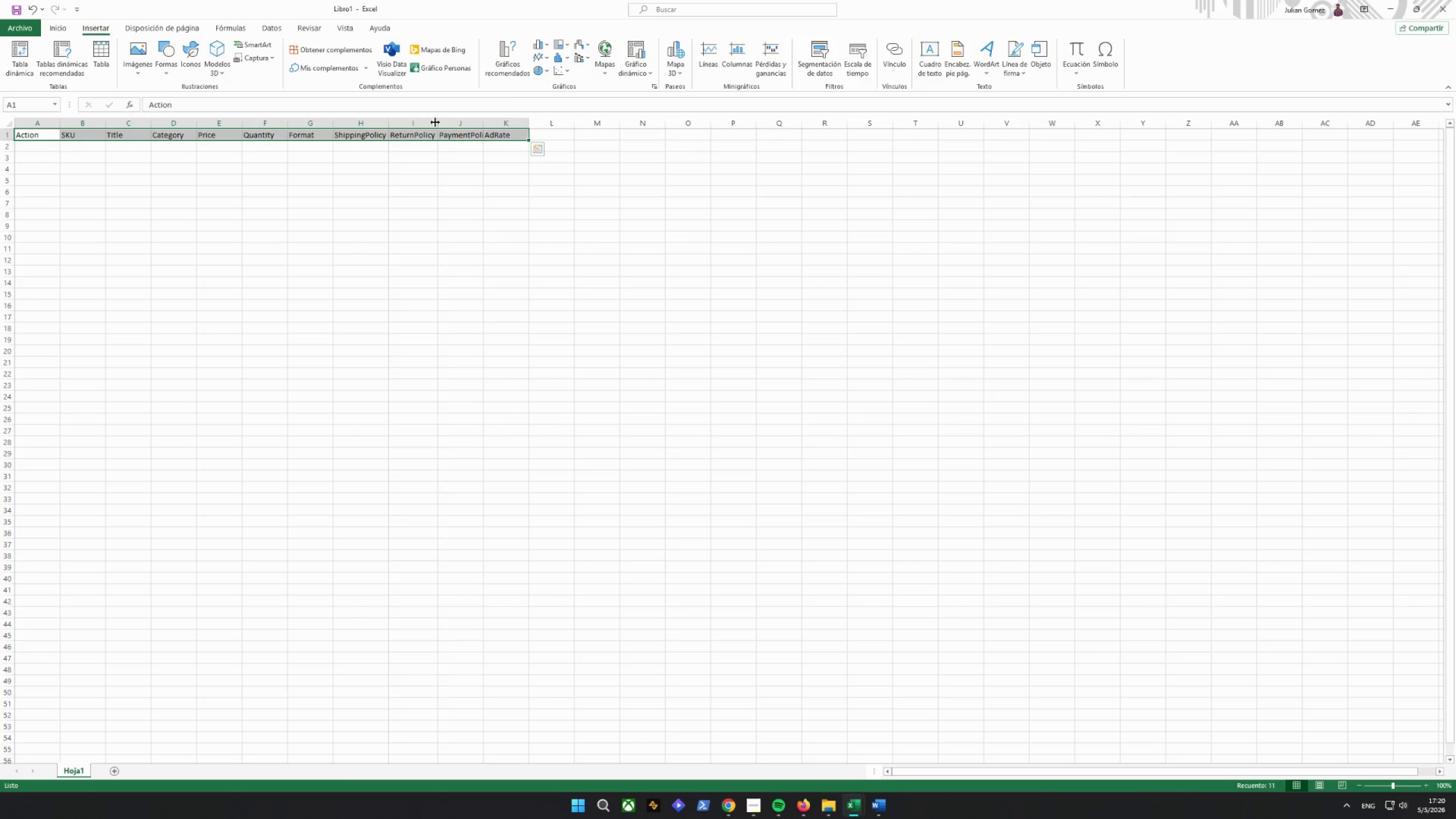 
hold_key(key=ShiftLeft, duration=1.49)
double_click([435, 122])
 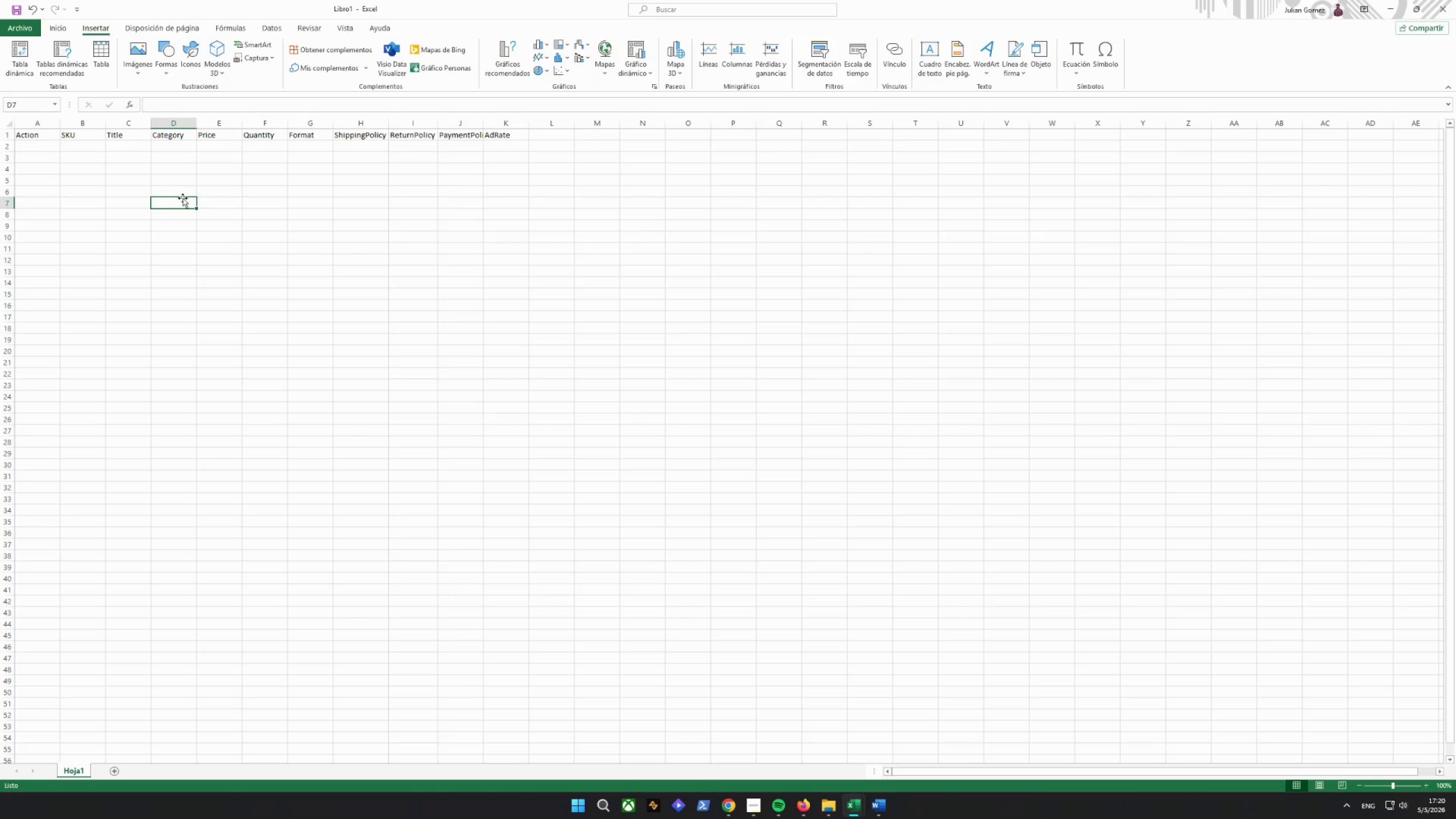 
left_click([35, 151])
 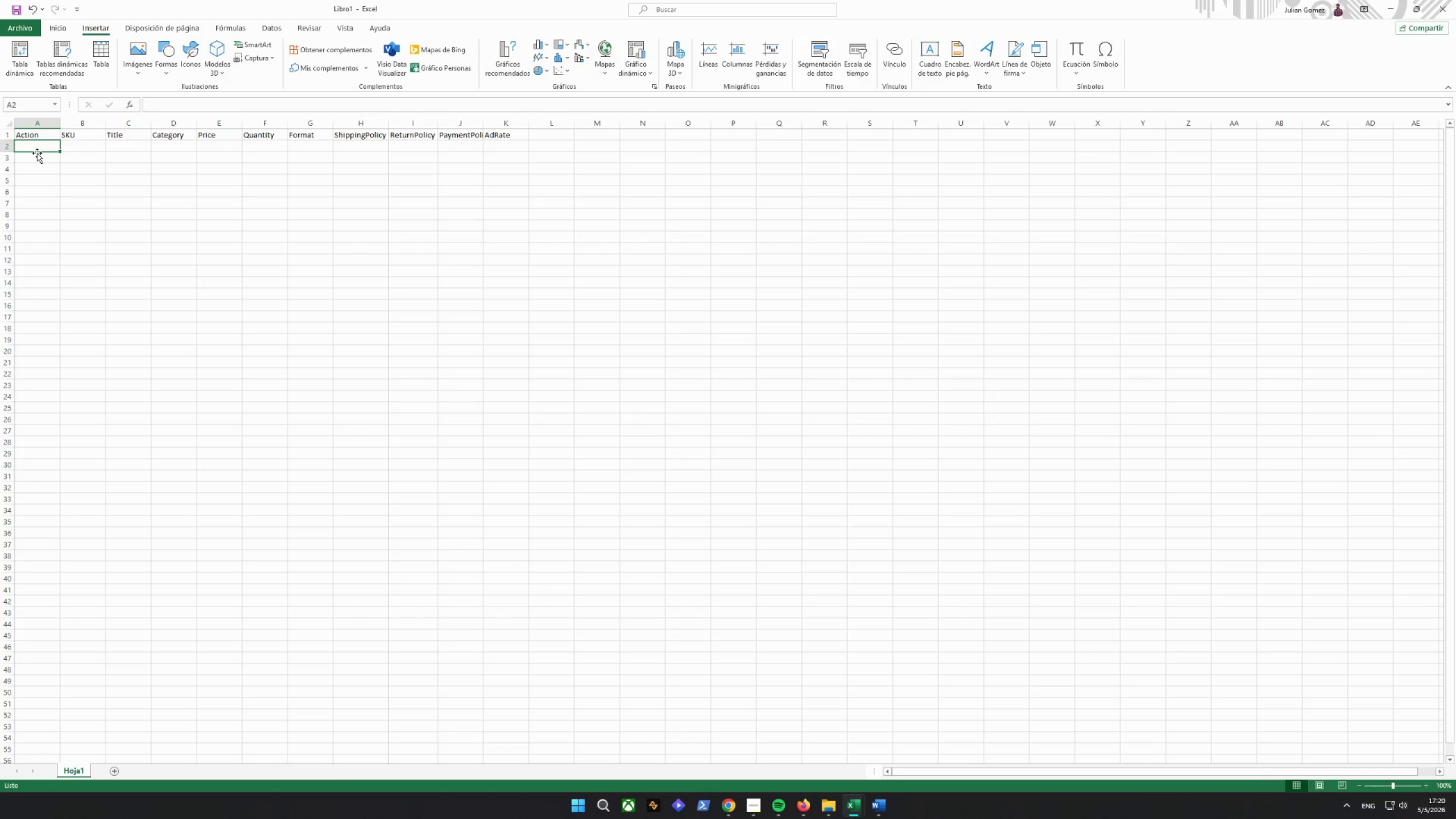 
wait(9.34)
 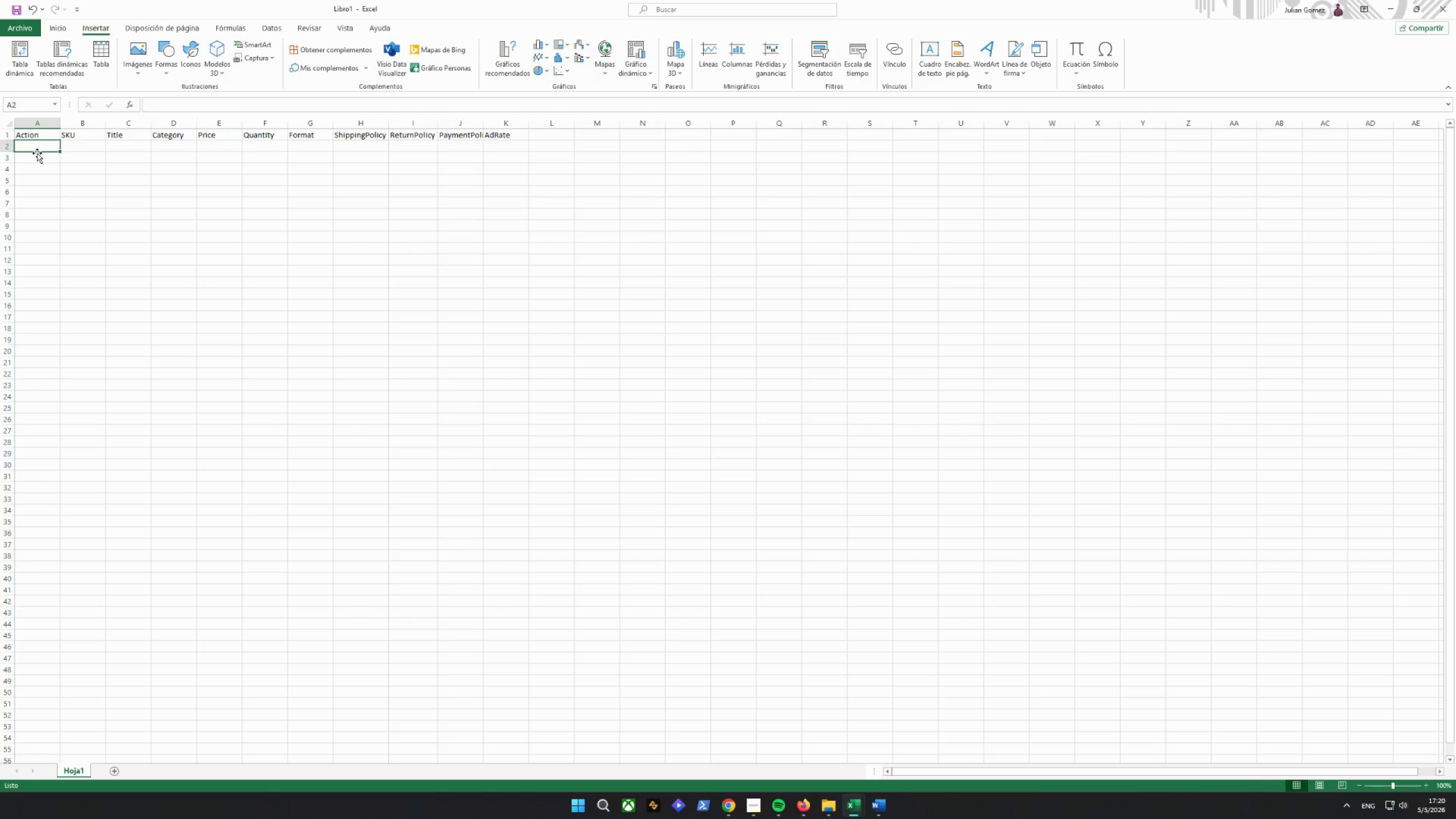 
mouse_move([18, 67])
 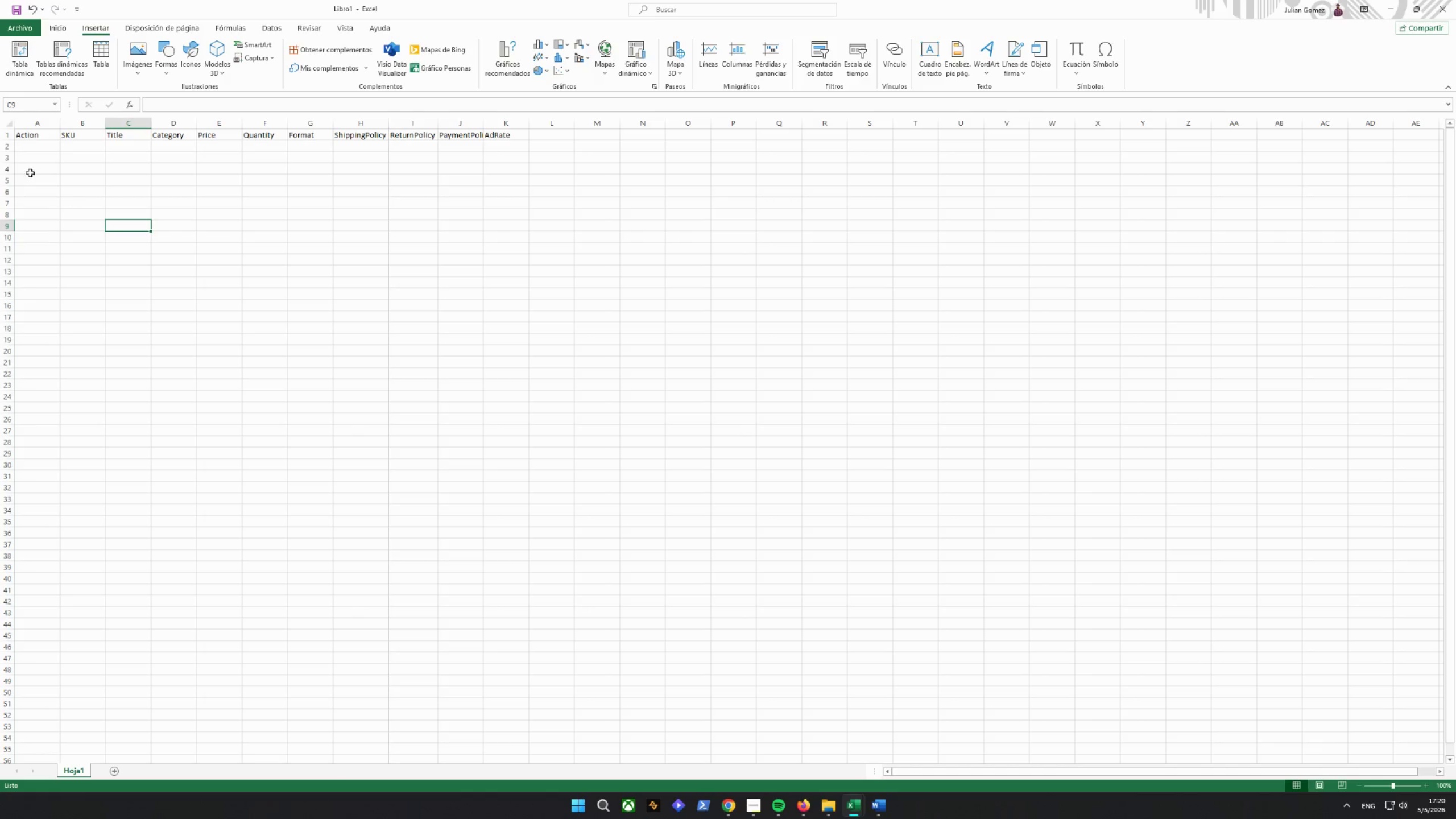 
left_click_drag(start_coordinate=[14, 150], to_coordinate=[18, 150])
 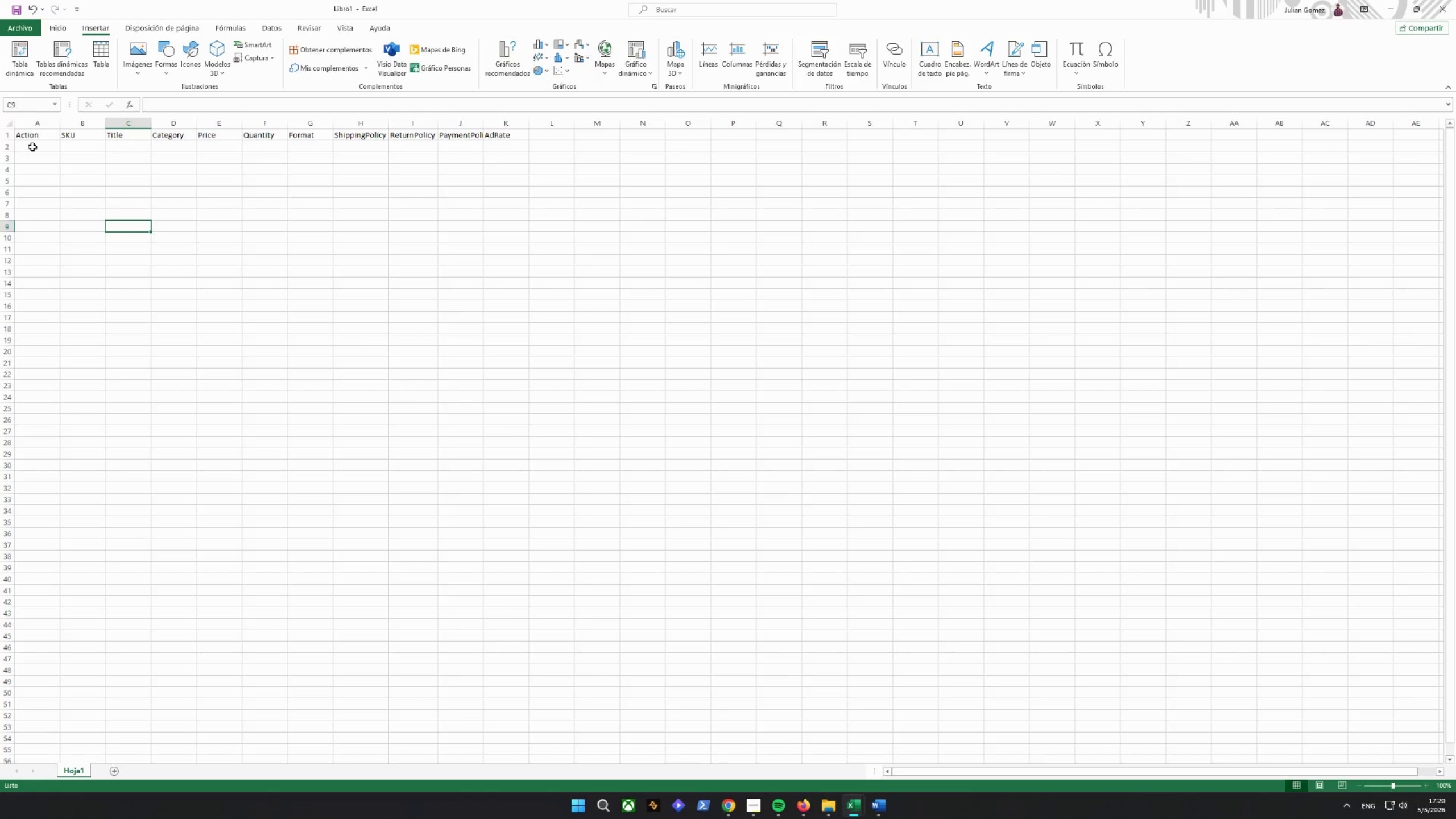 
left_click([32, 147])
 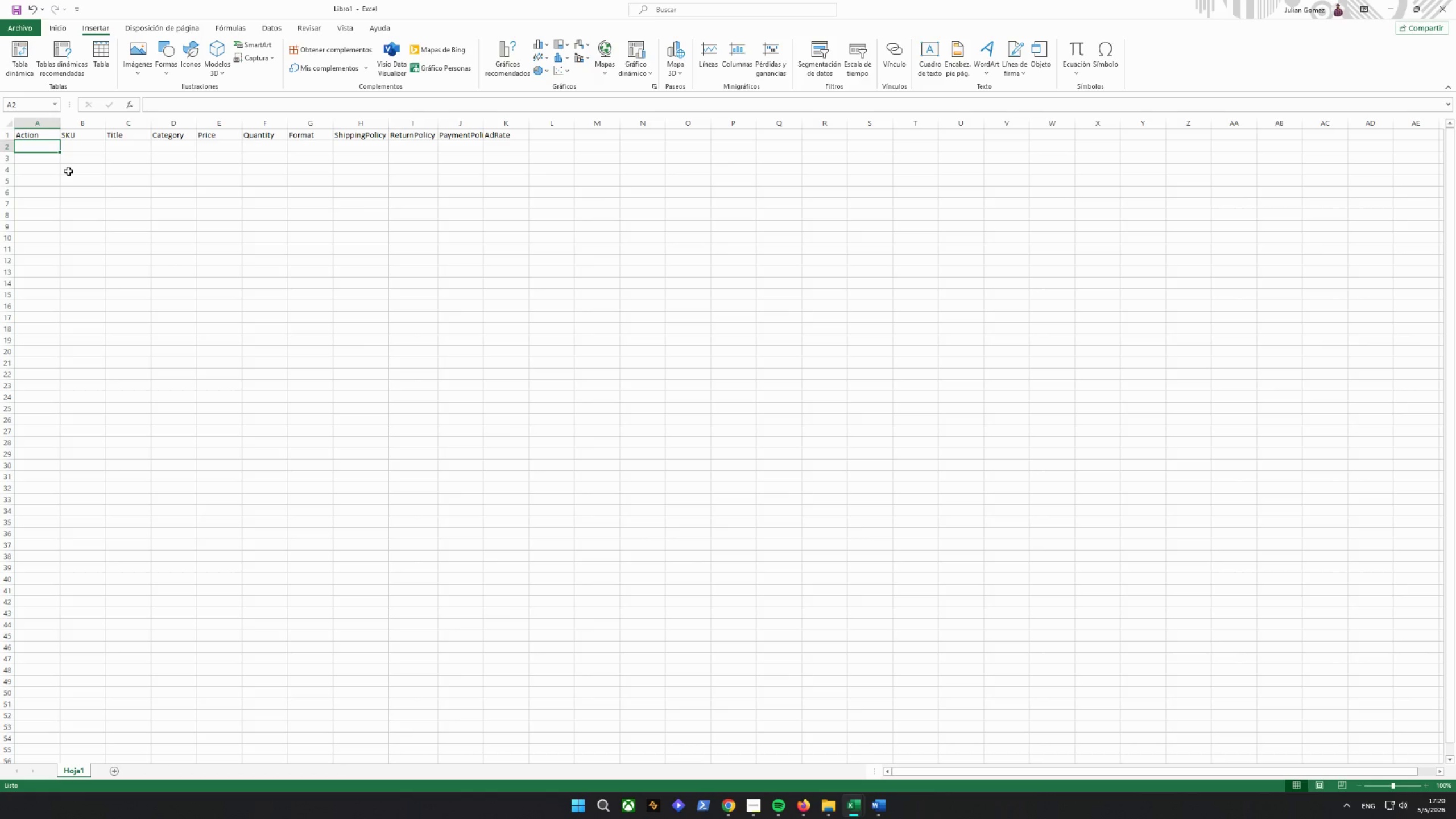 
key(Control+Z)
 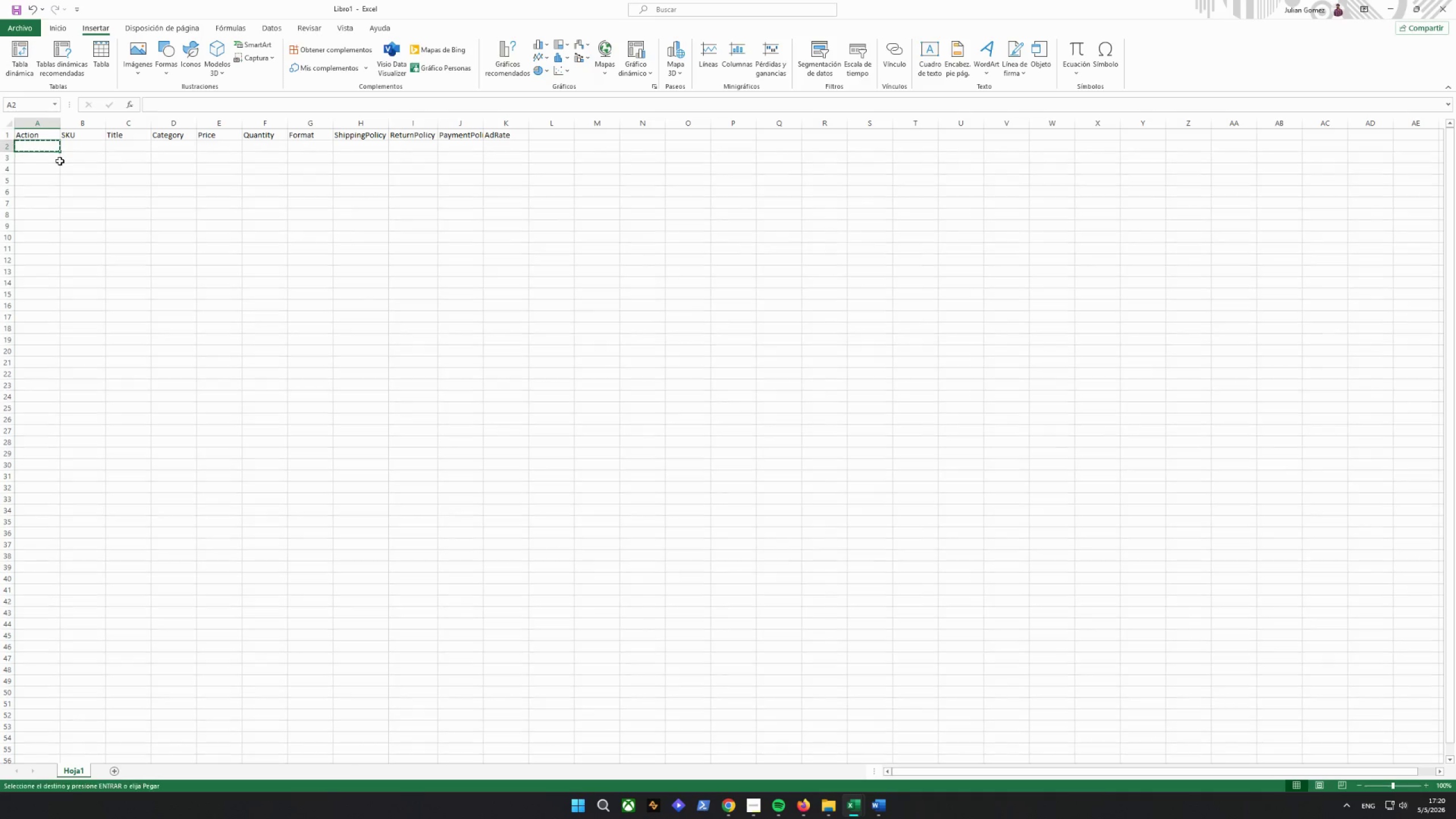 
key(Control+X)
 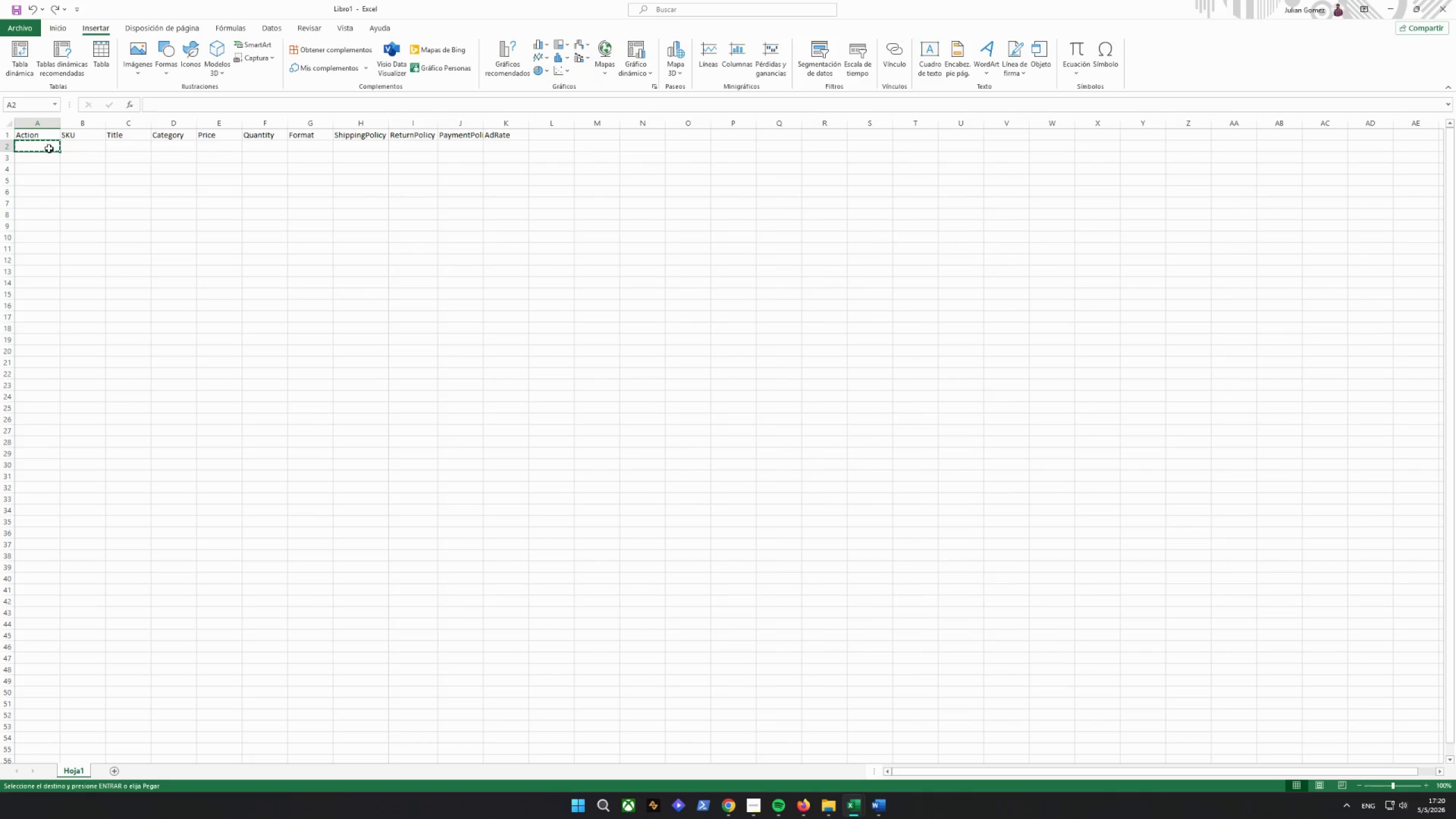 
type(a)
key(Backspace)
type(A)
key(Backspace)
key(Backspace)
type(AF)
key(Backspace)
type(DD)
key(Backspace)
key(Backspace)
type(dd)
 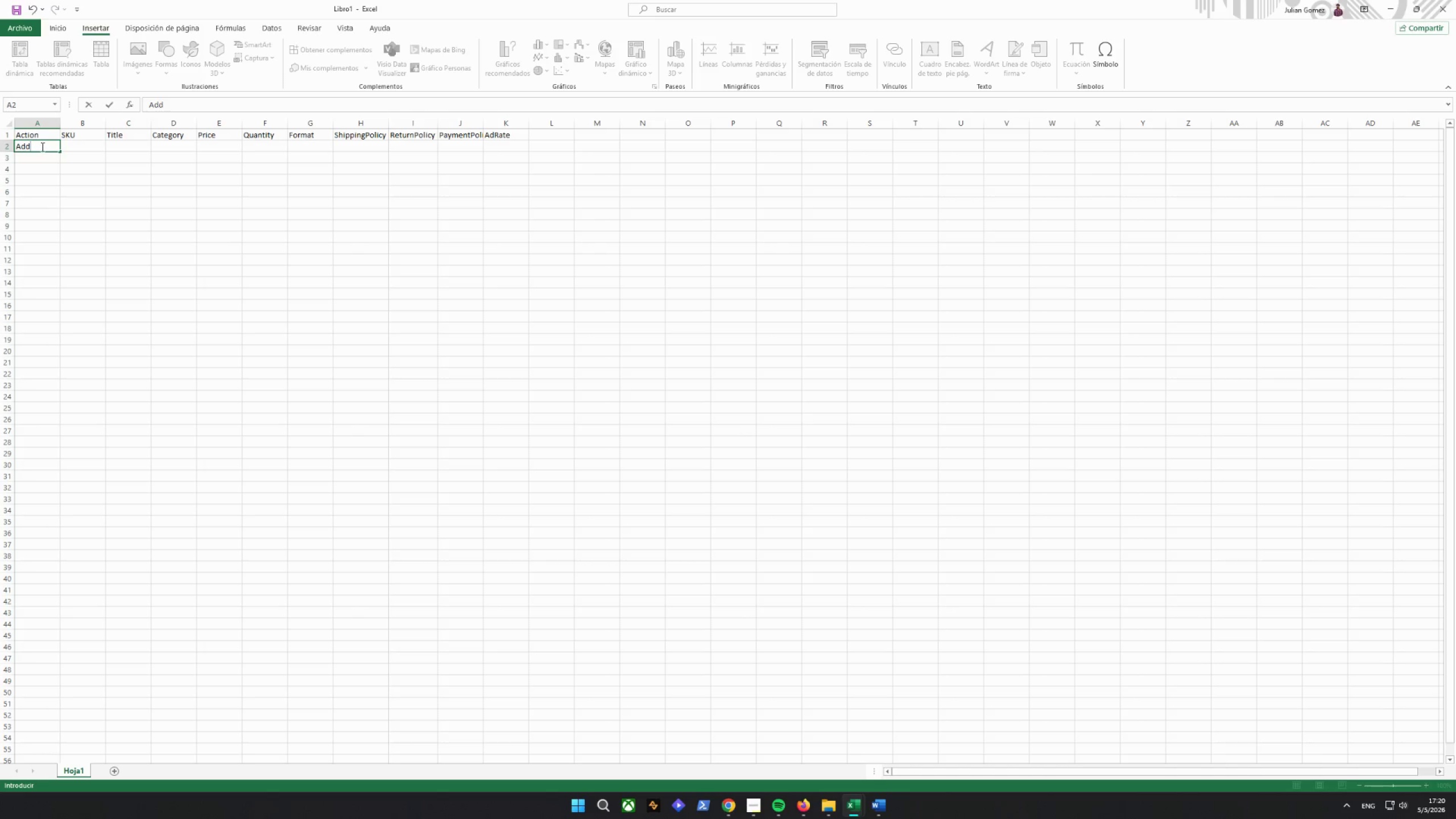 
double_click([54, 169])
 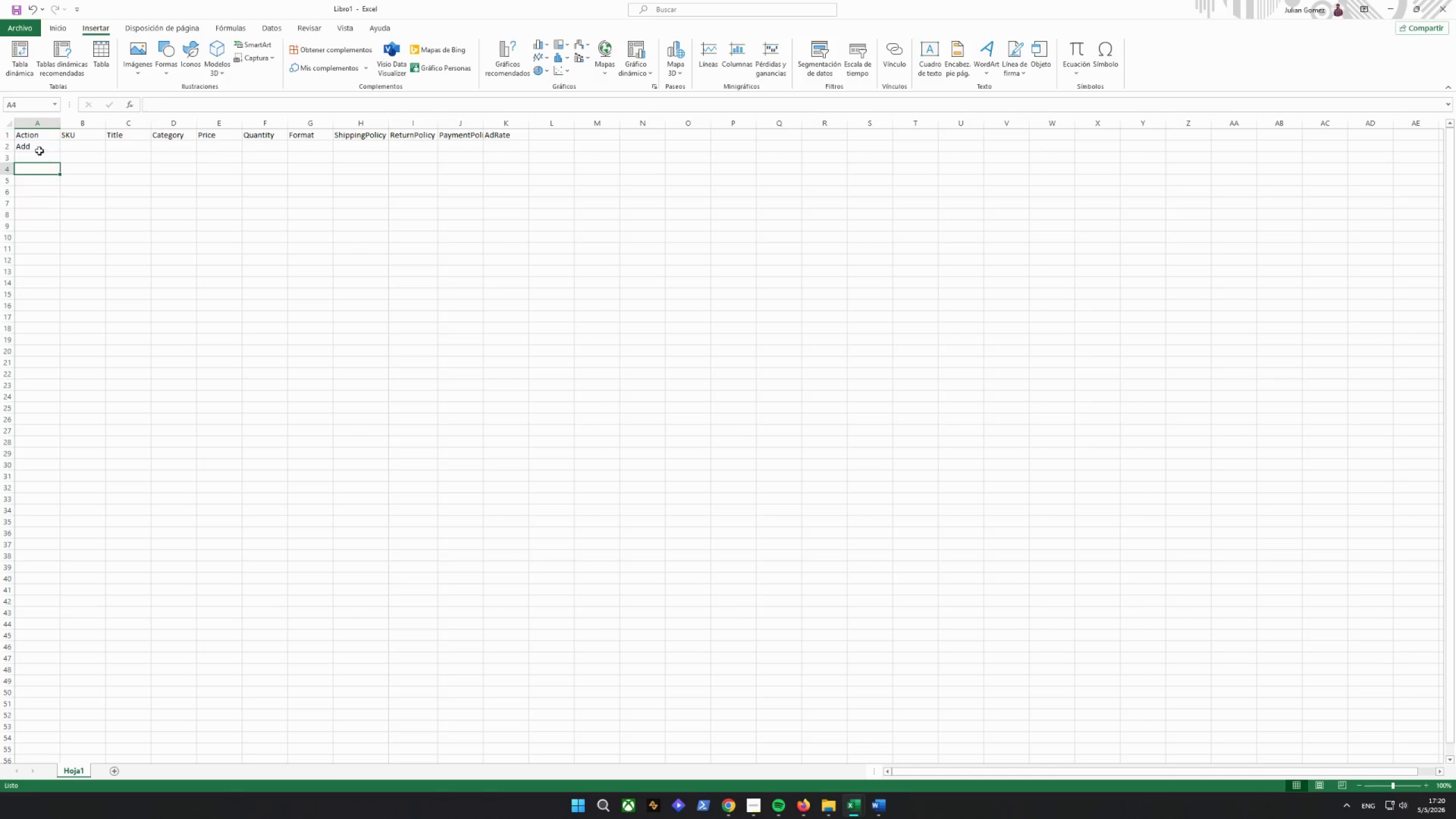 
triple_click([36, 148])
 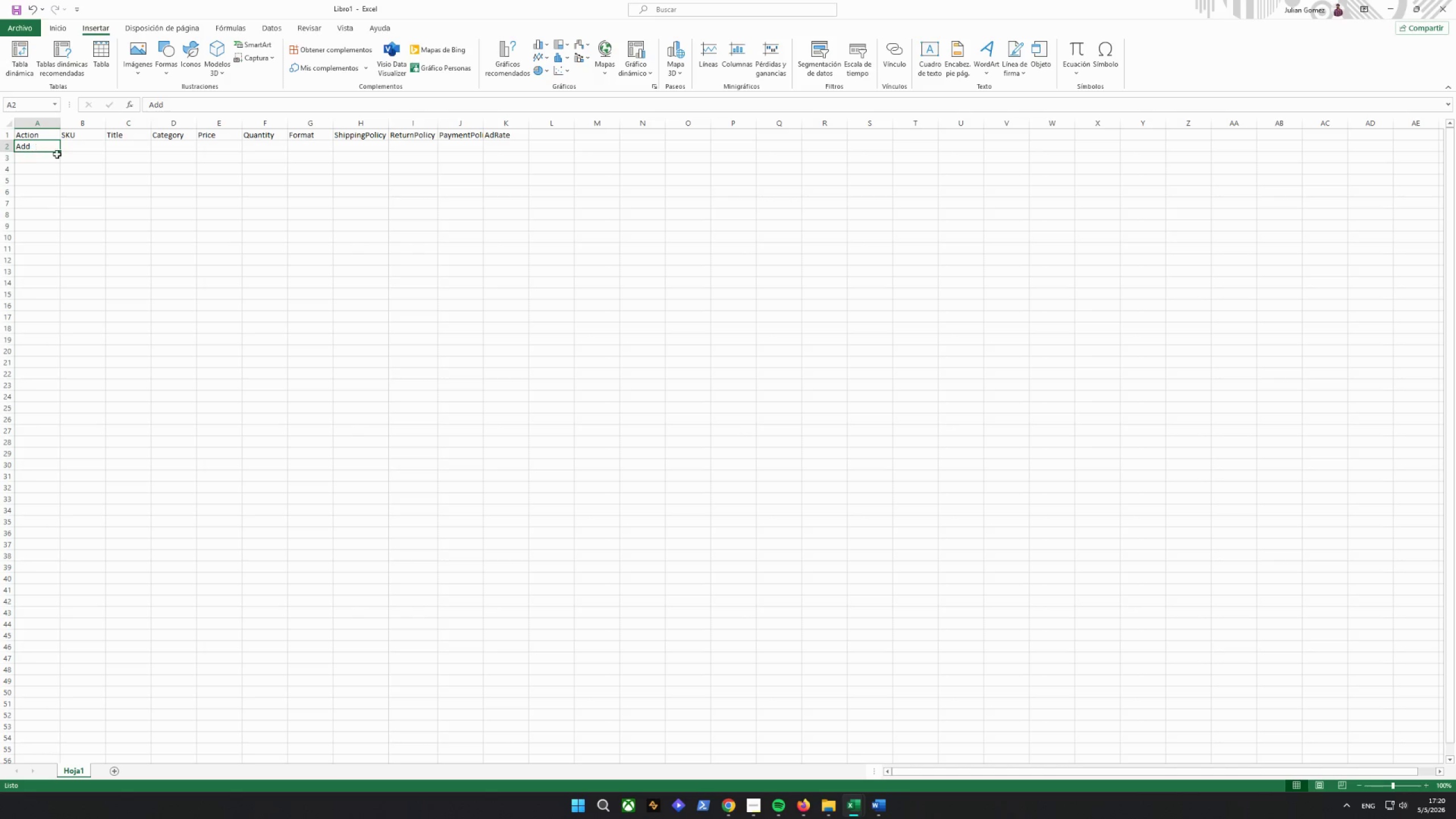 
key(Control+C)
 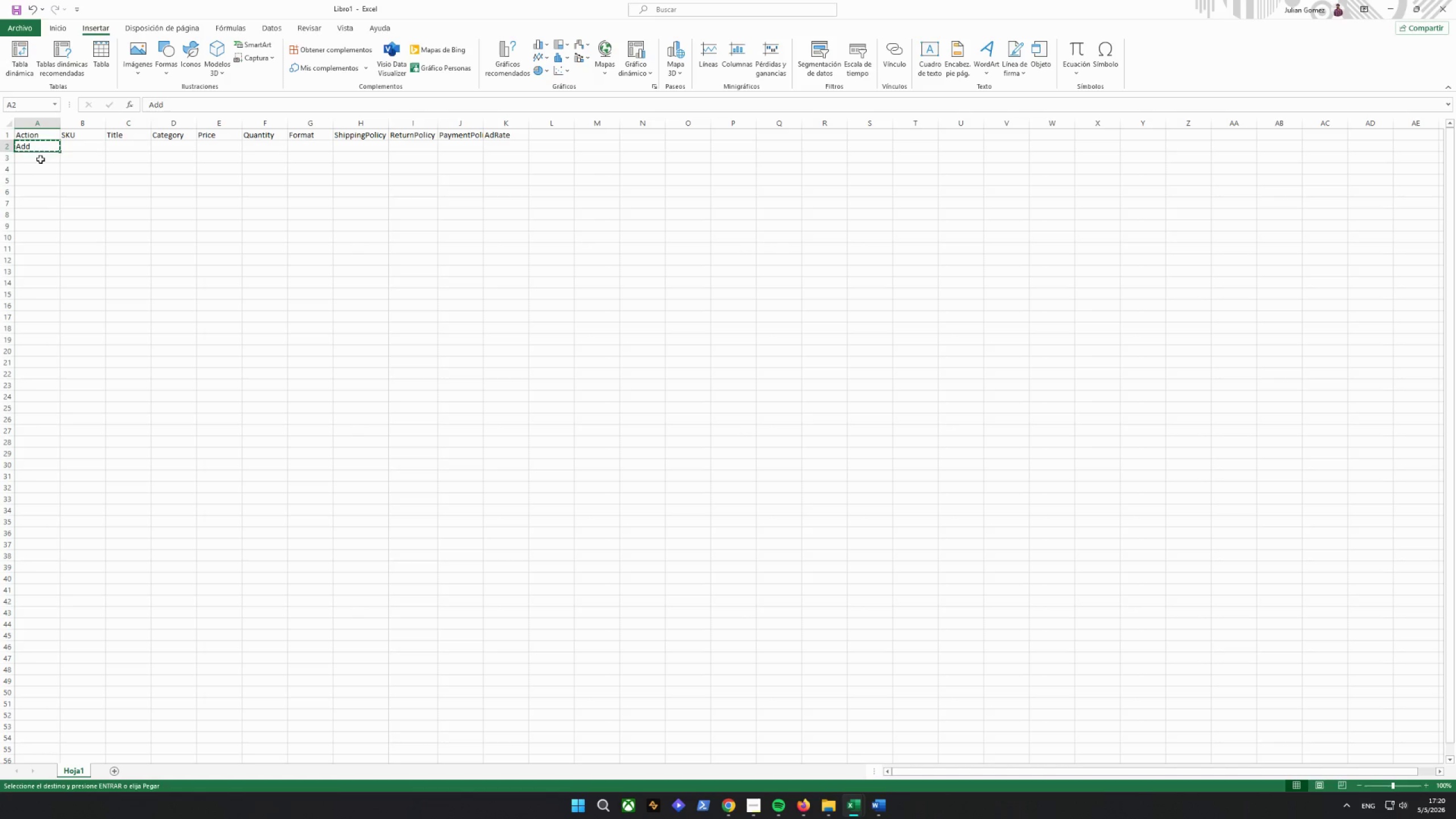 
left_click([39, 157])
 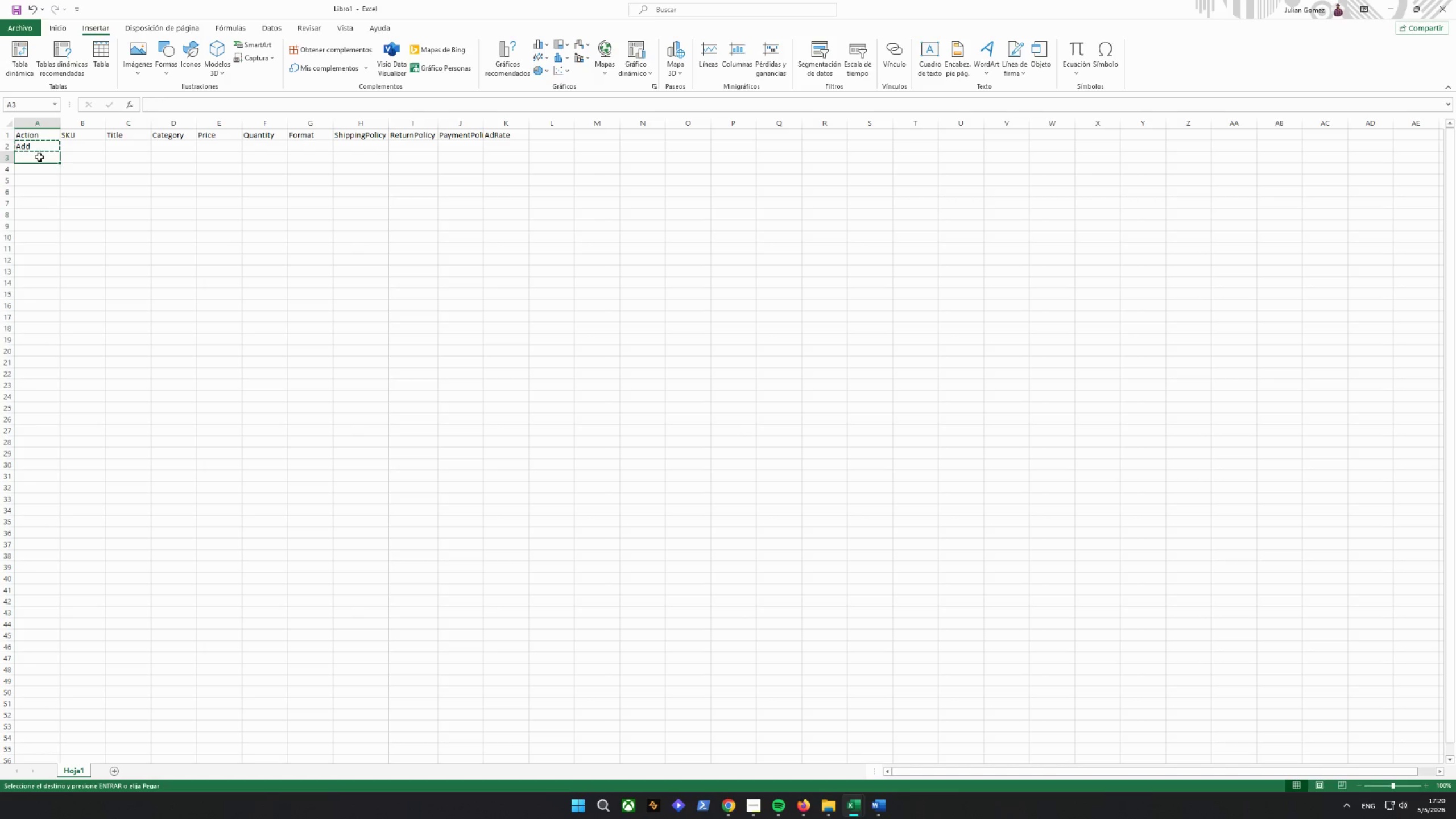 
key(Control+ControlLeft)
 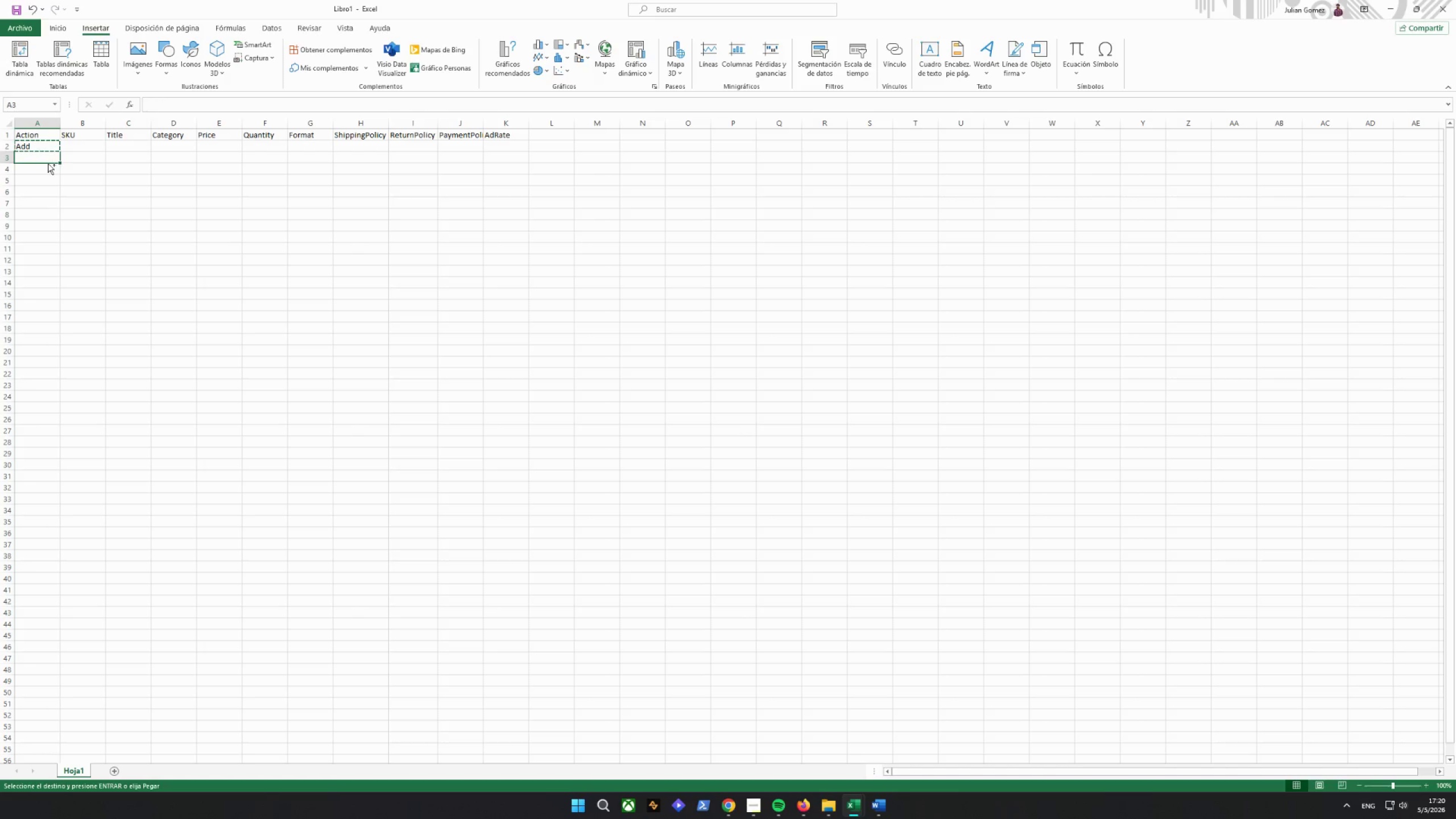 
key(Control+V)
 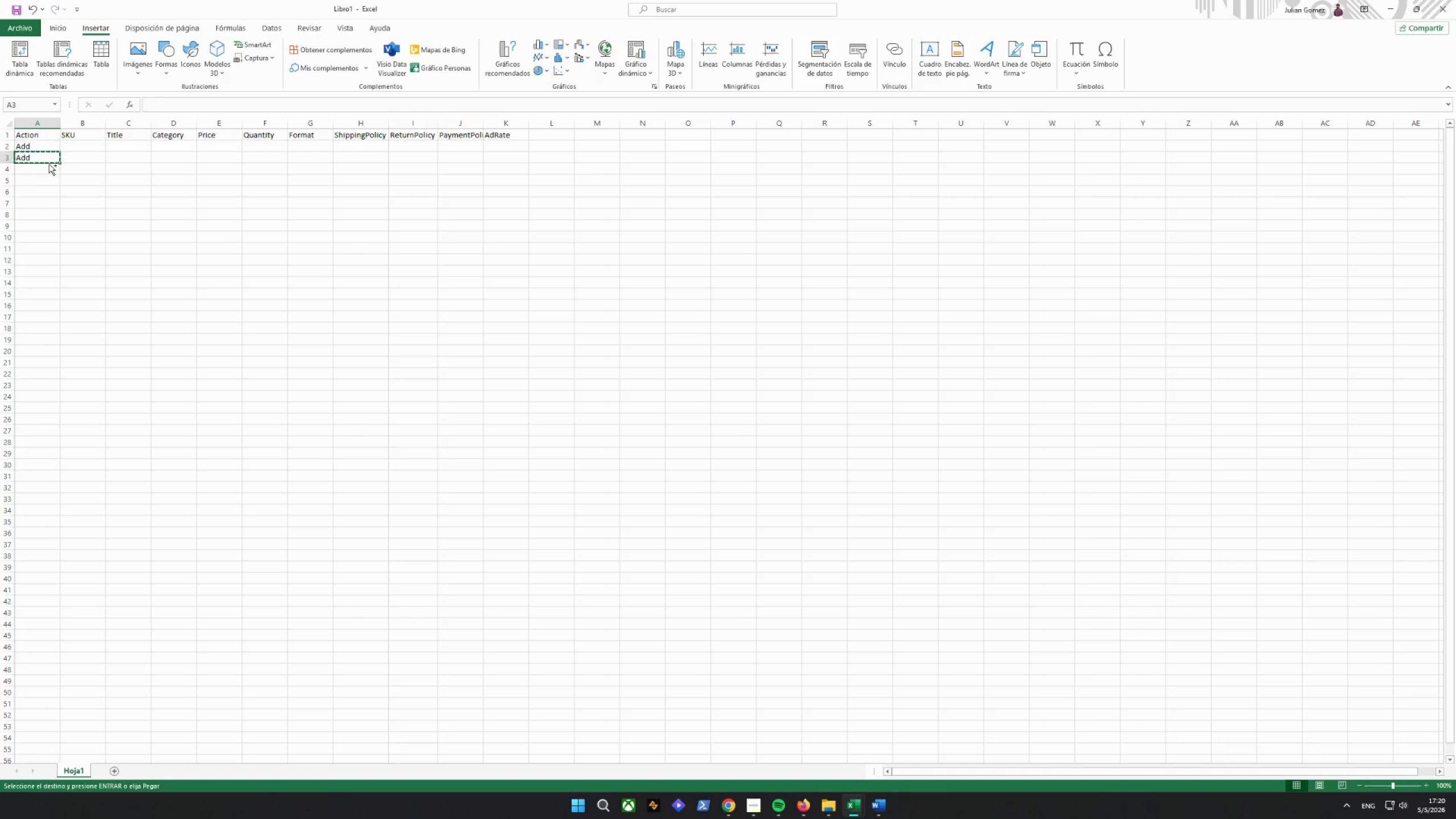 
key(Control+C)
 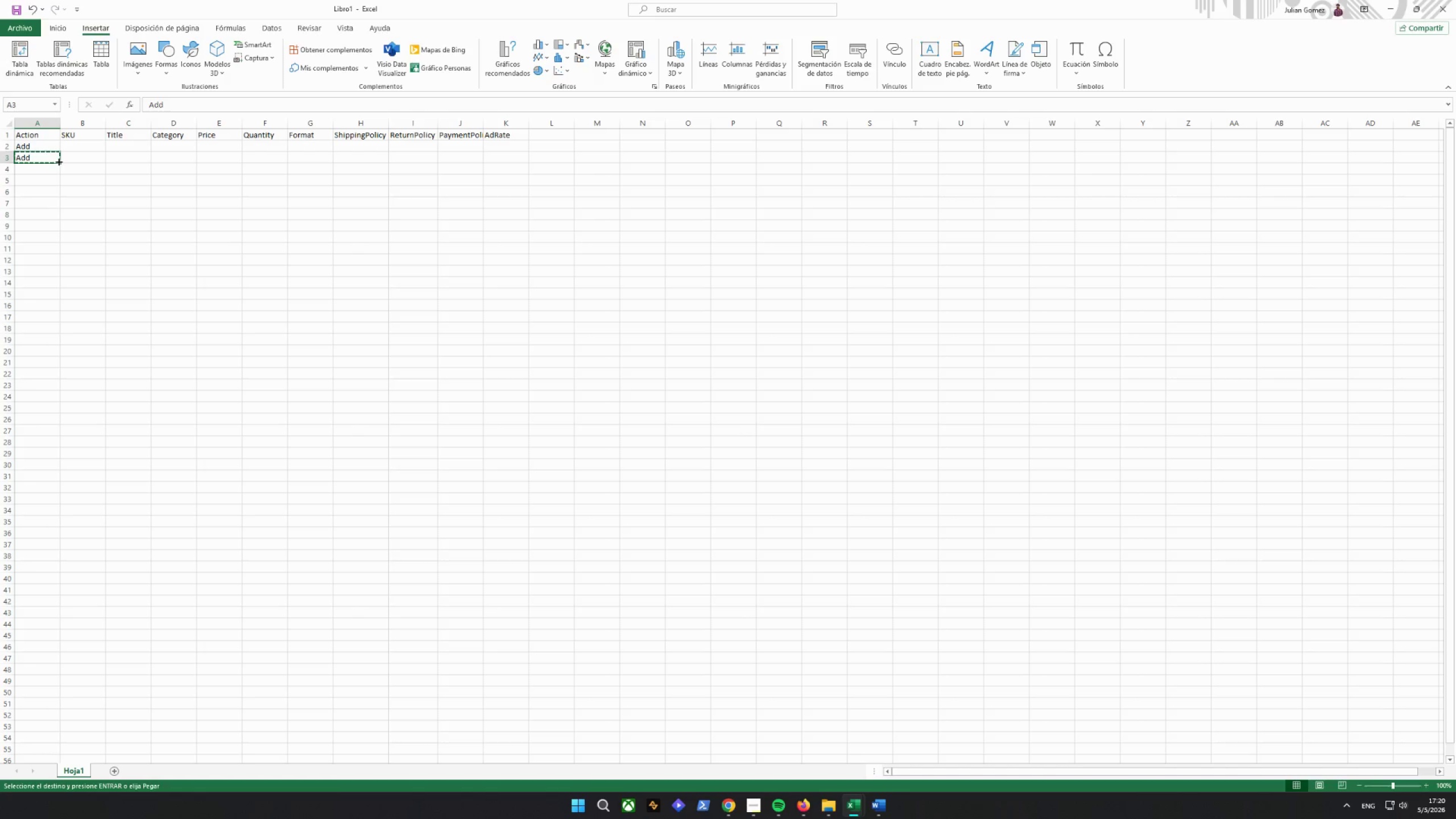 
left_click_drag(start_coordinate=[44, 144], to_coordinate=[44, 160])
 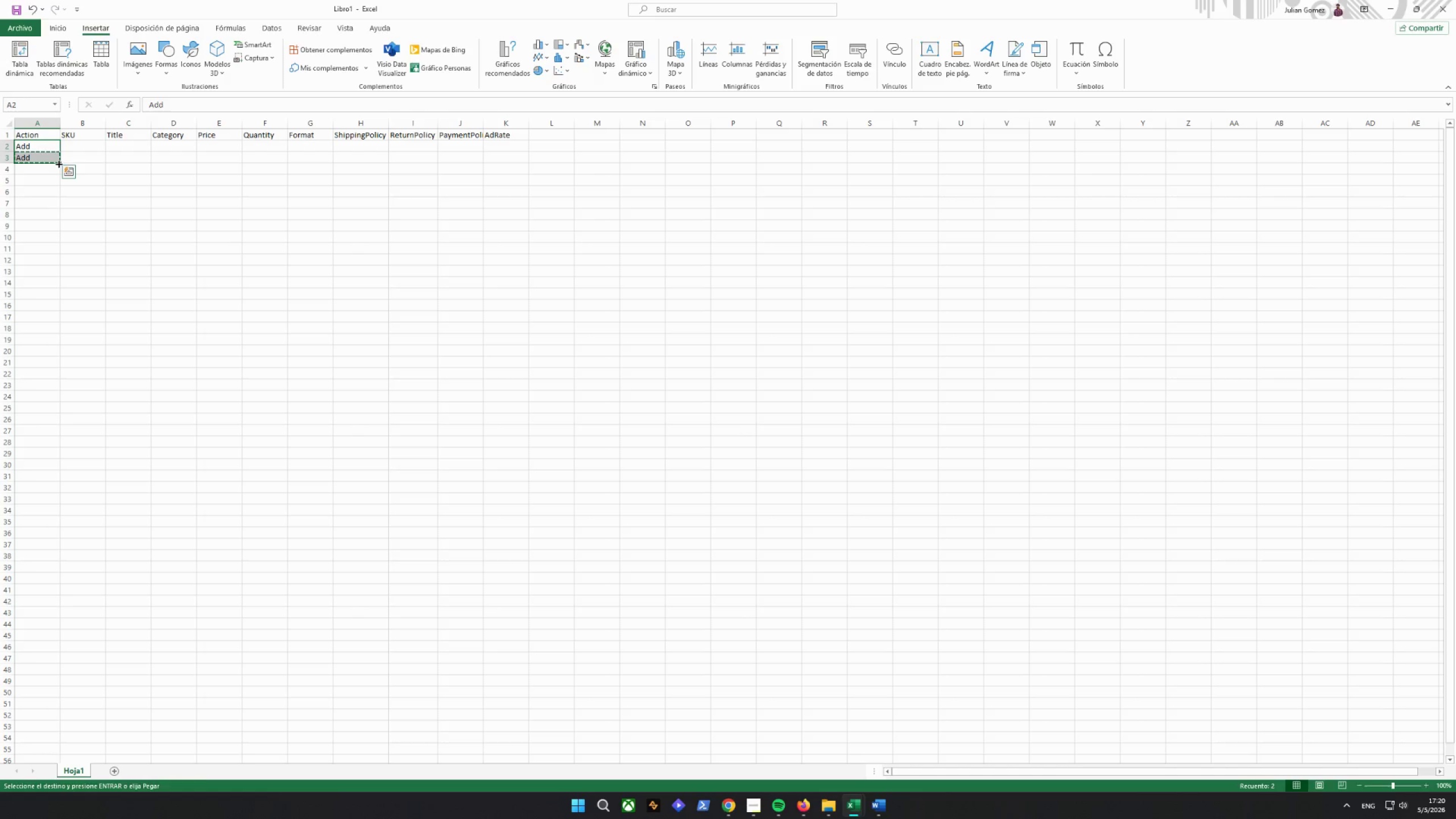 
left_click_drag(start_coordinate=[58, 163], to_coordinate=[51, 202])
 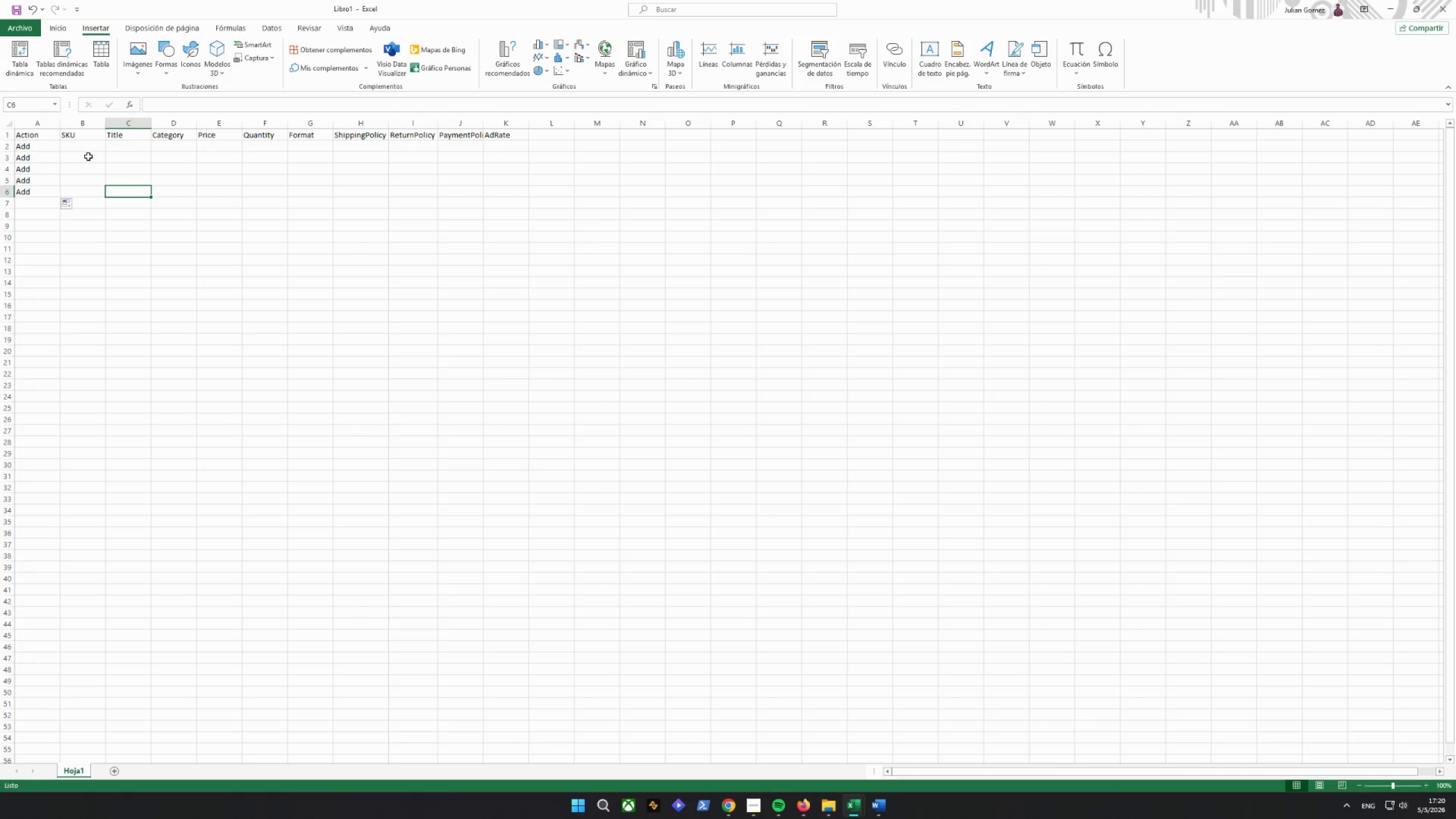 
double_click([81, 144])
 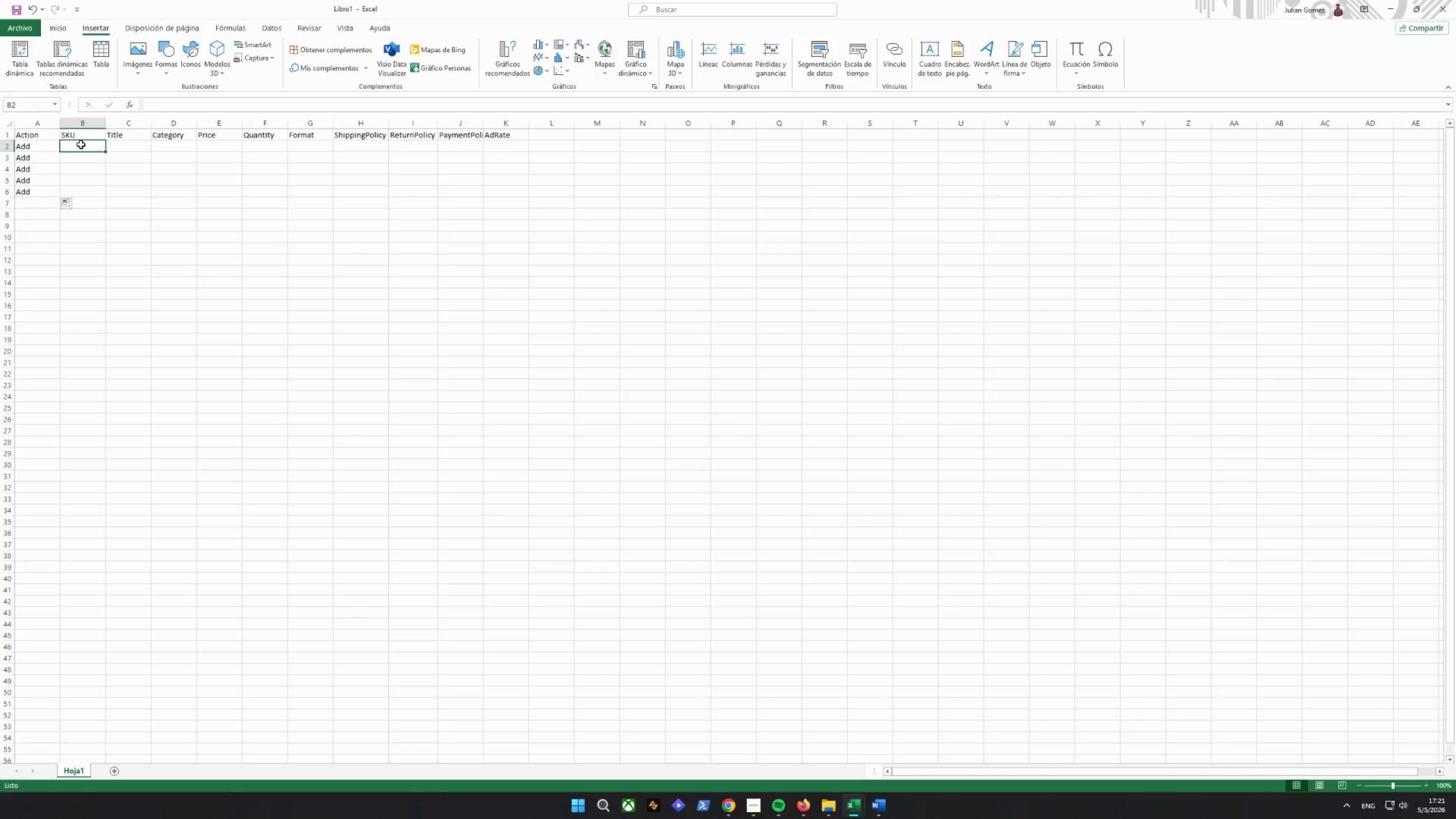 
type(VN-00001)
 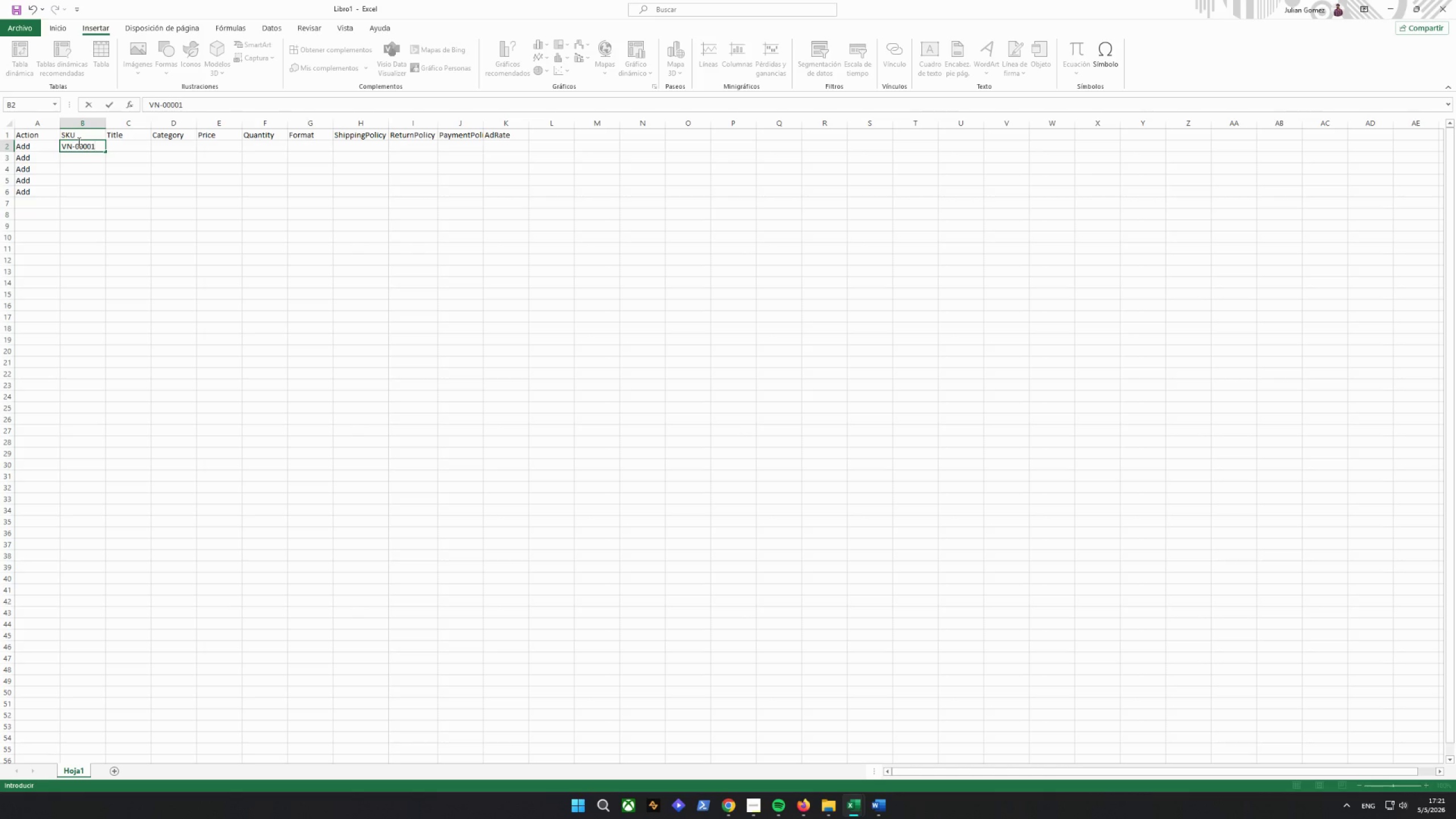 
key(Enter)
 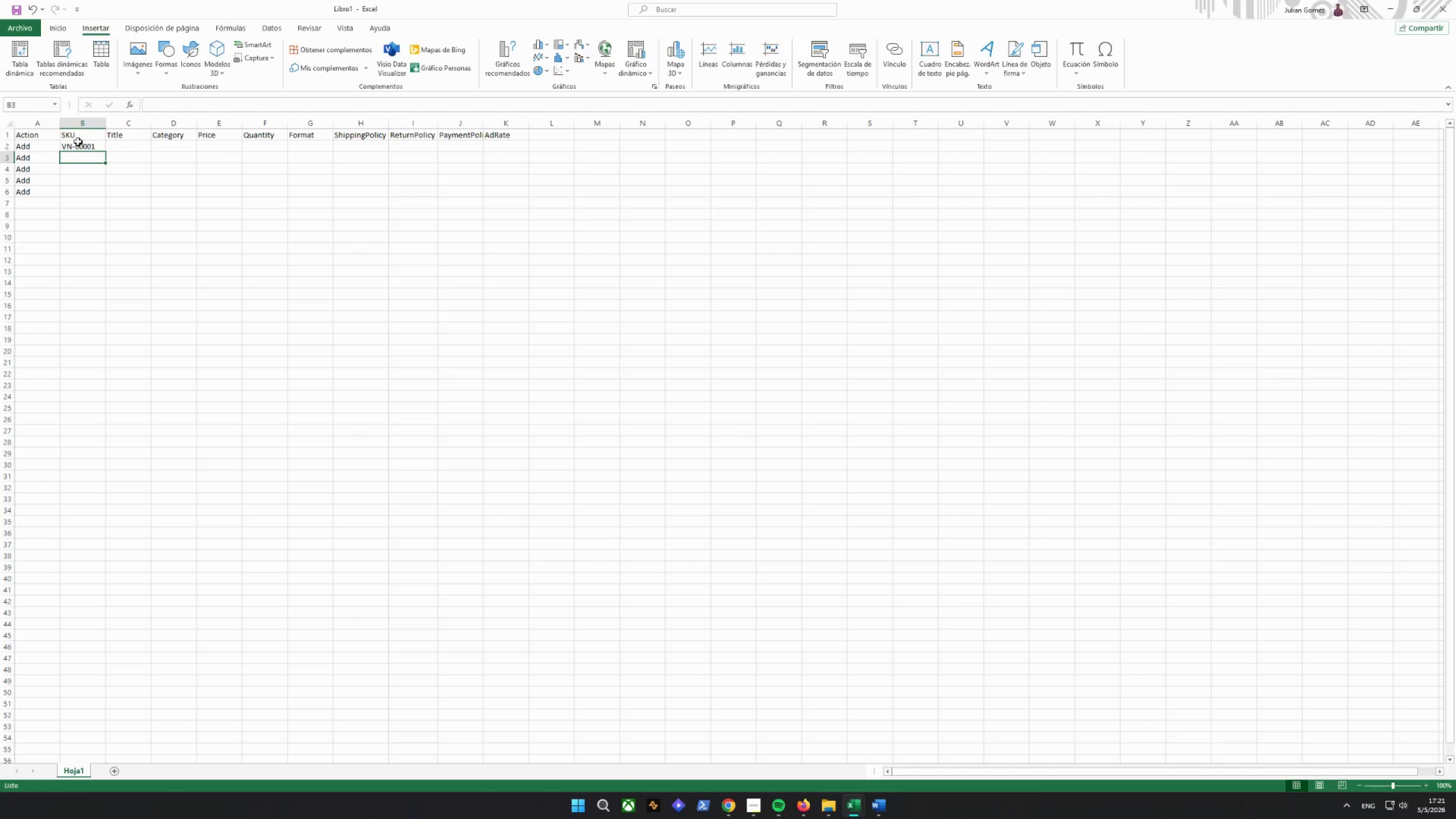 
key(Shift+ShiftRight)
 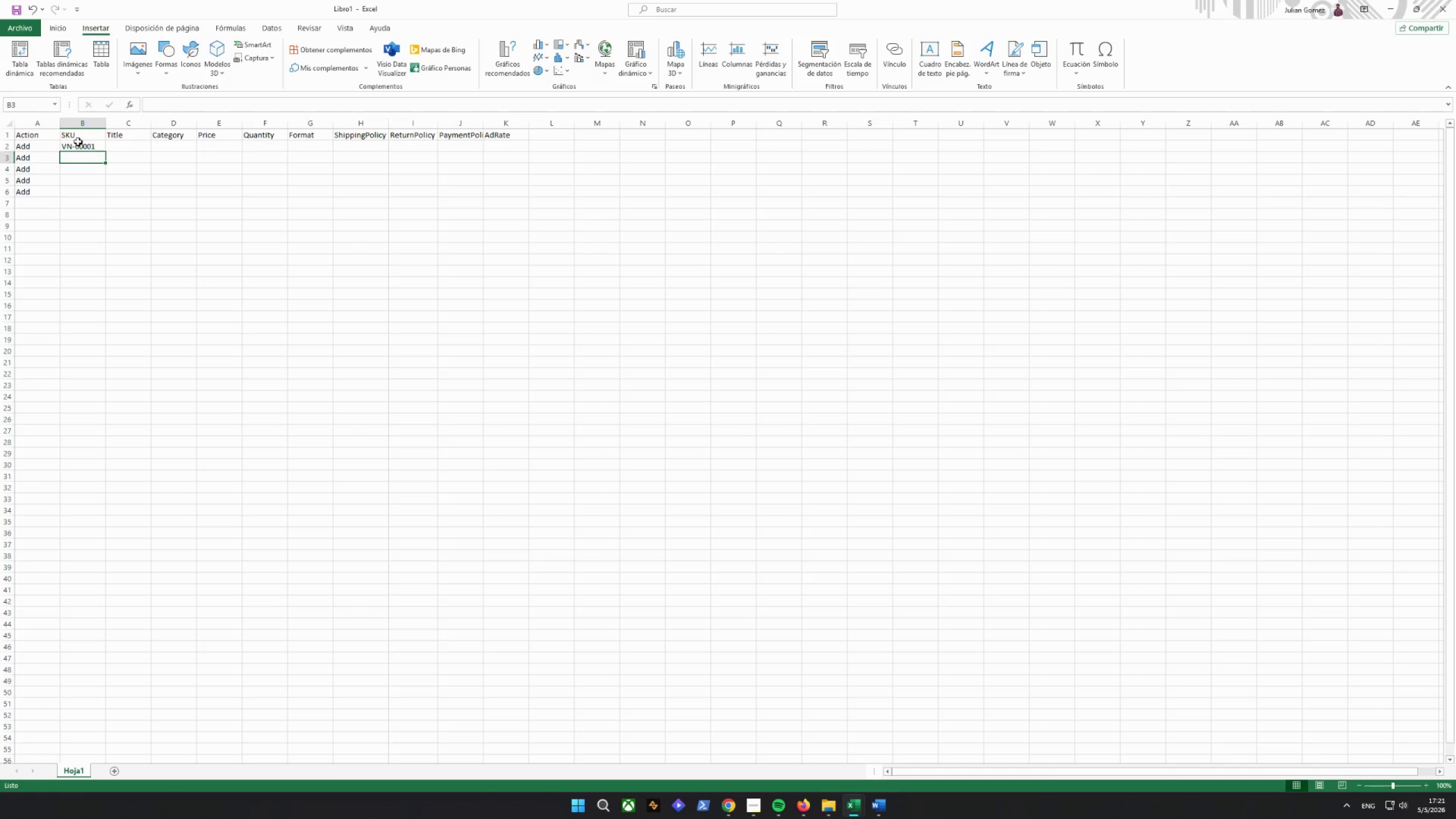 
key(Control+ControlLeft)
 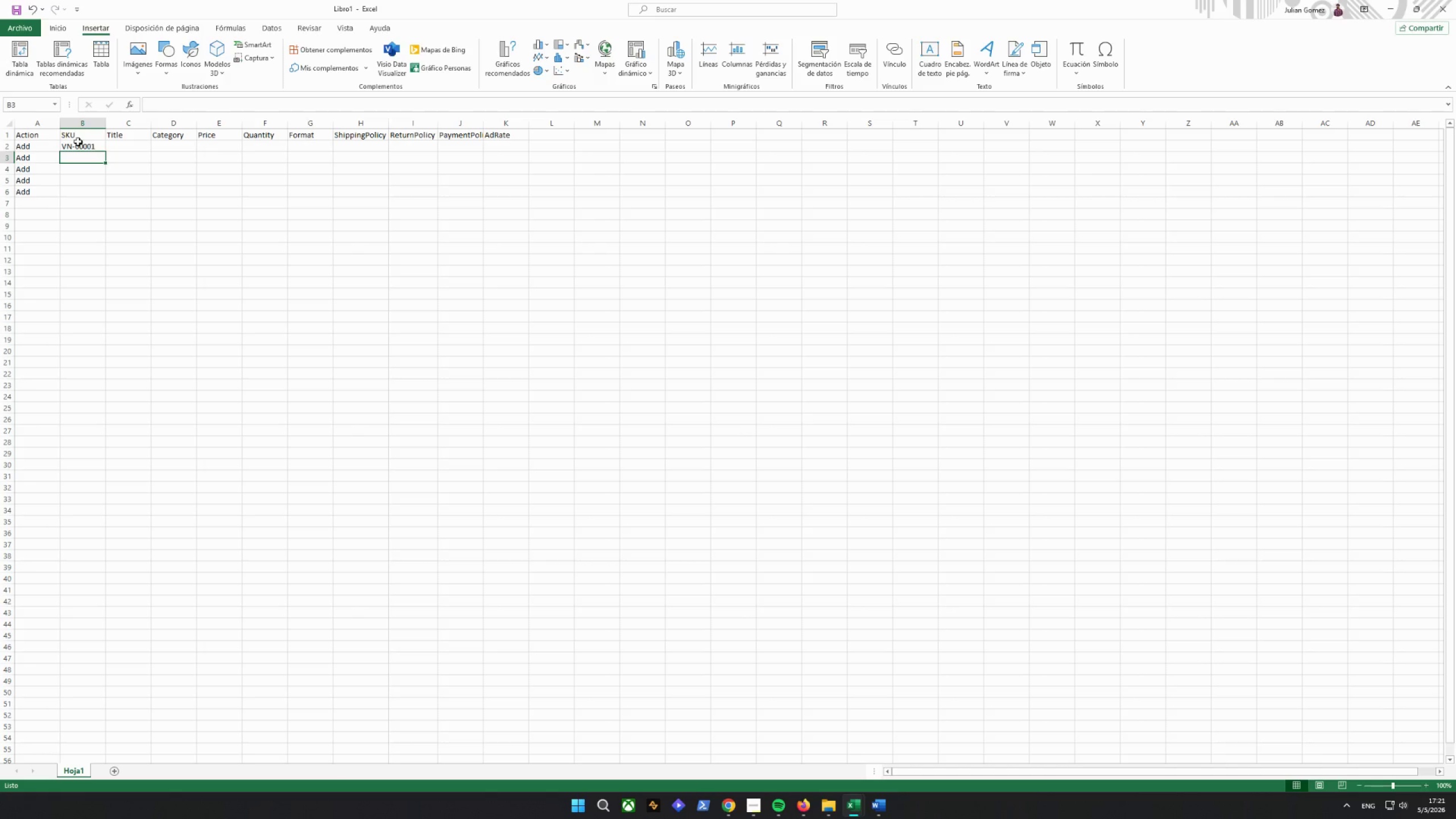 
key(ArrowUp)
 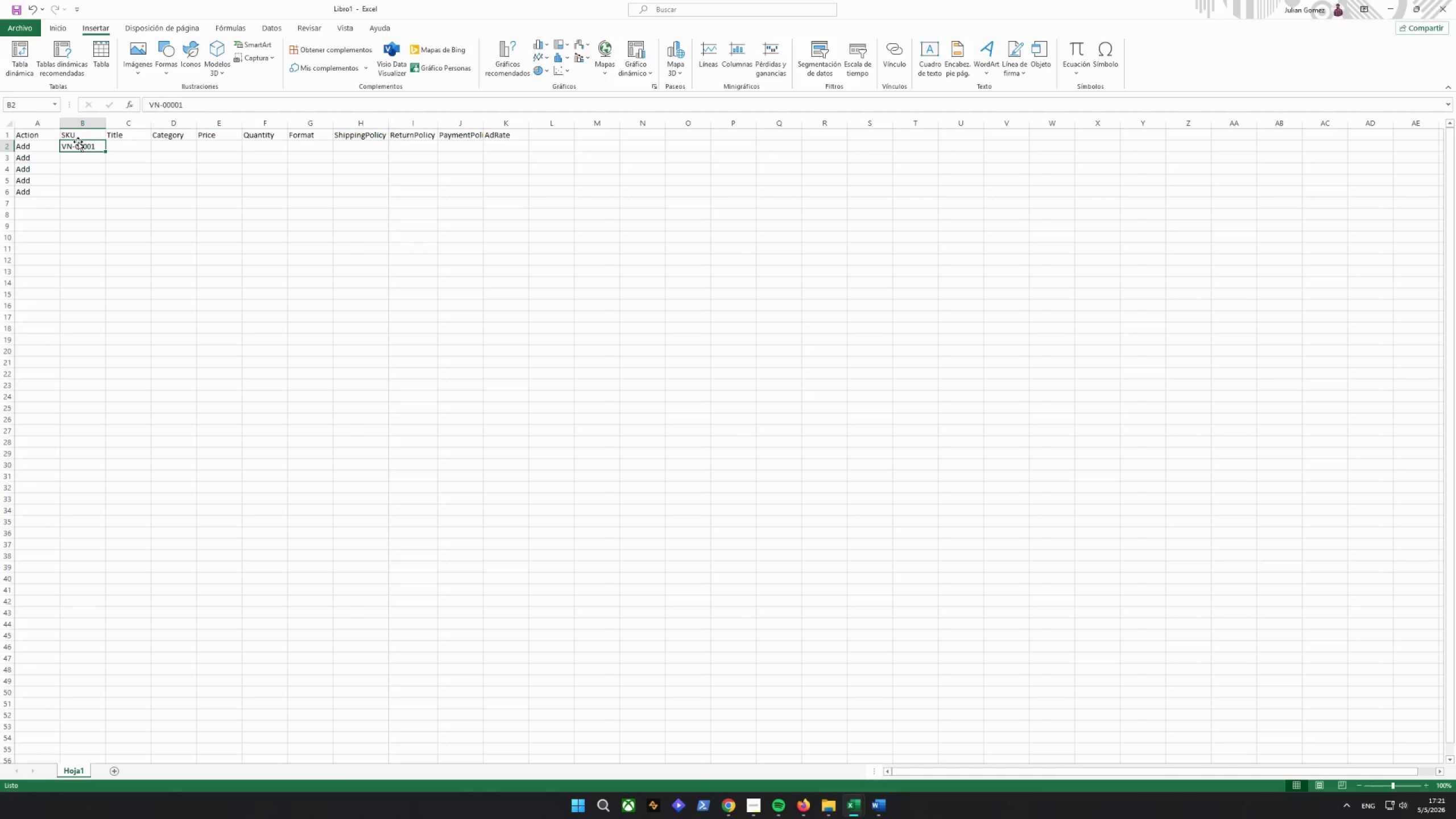 
key(Control+C)
 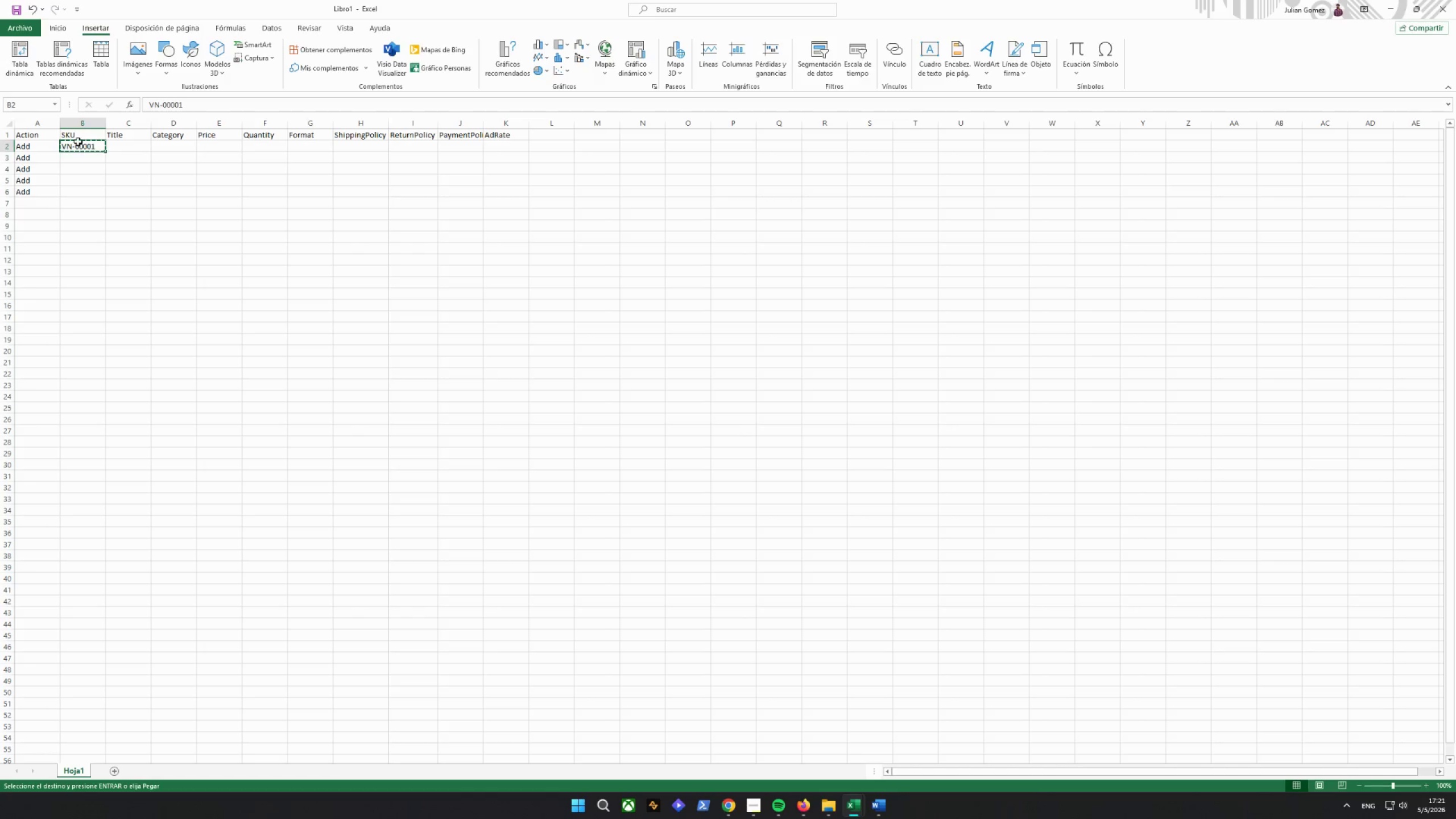 
key(ArrowDown)
 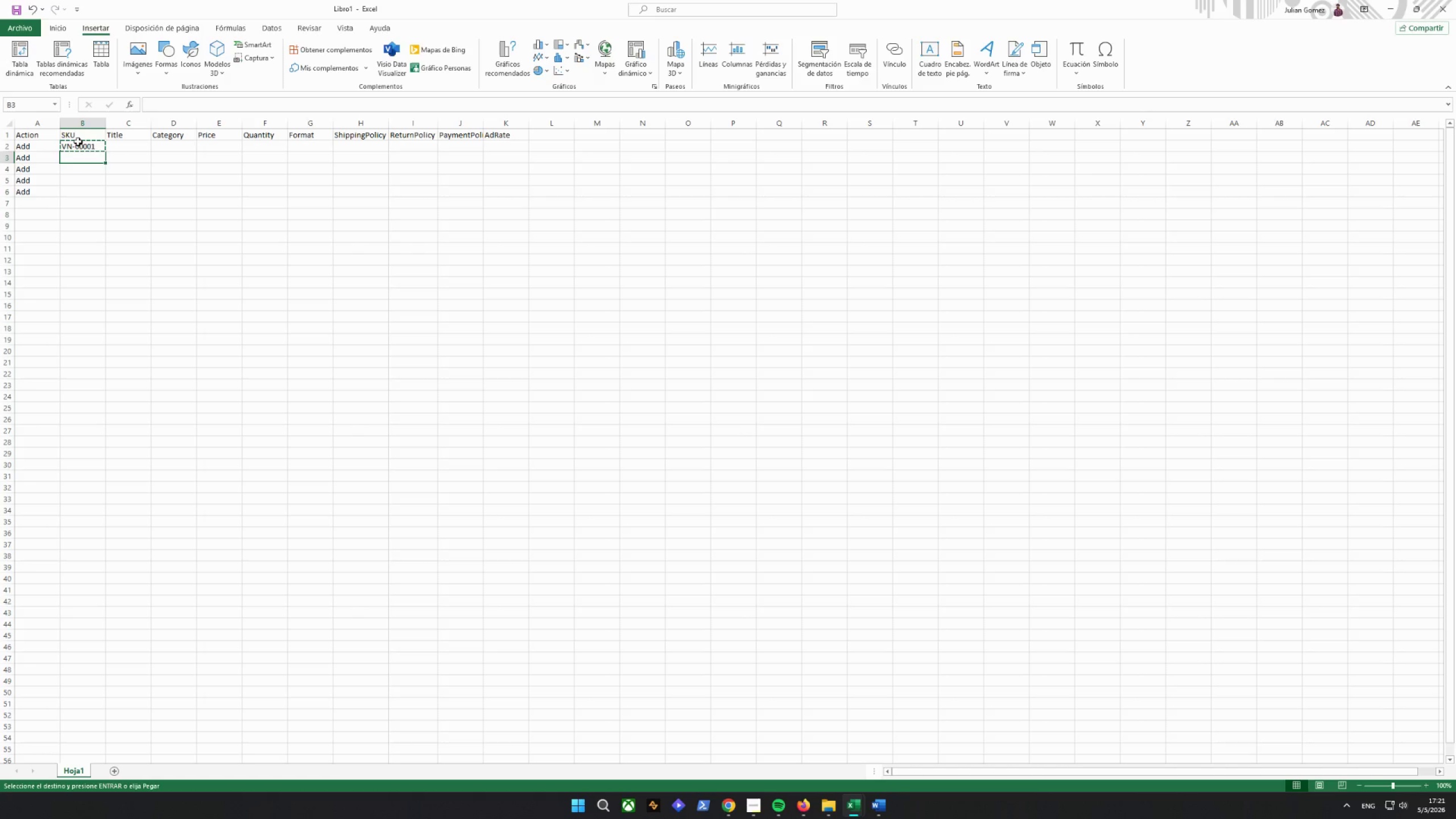 
key(Control+ControlLeft)
 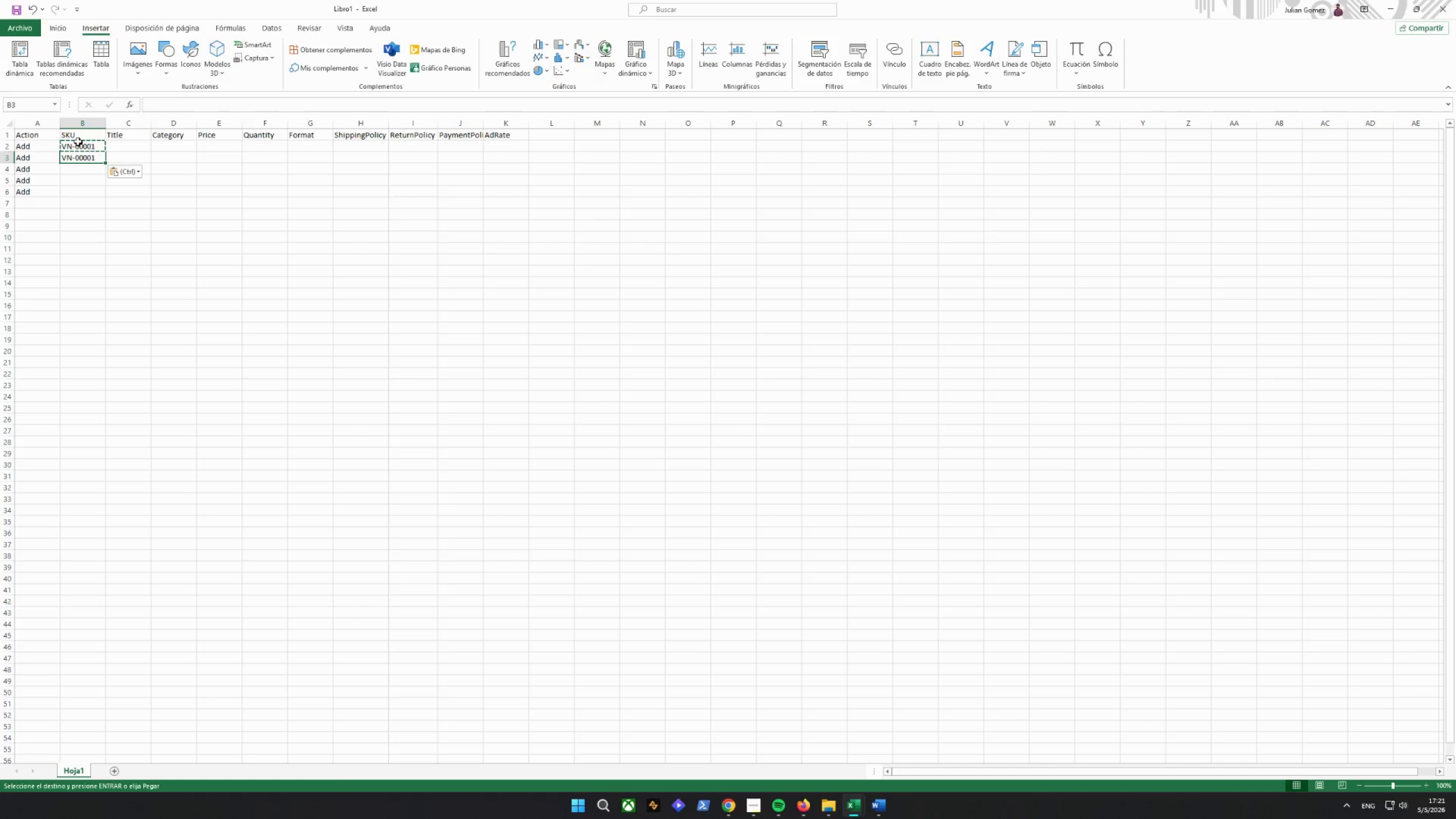 
key(Control+V)
 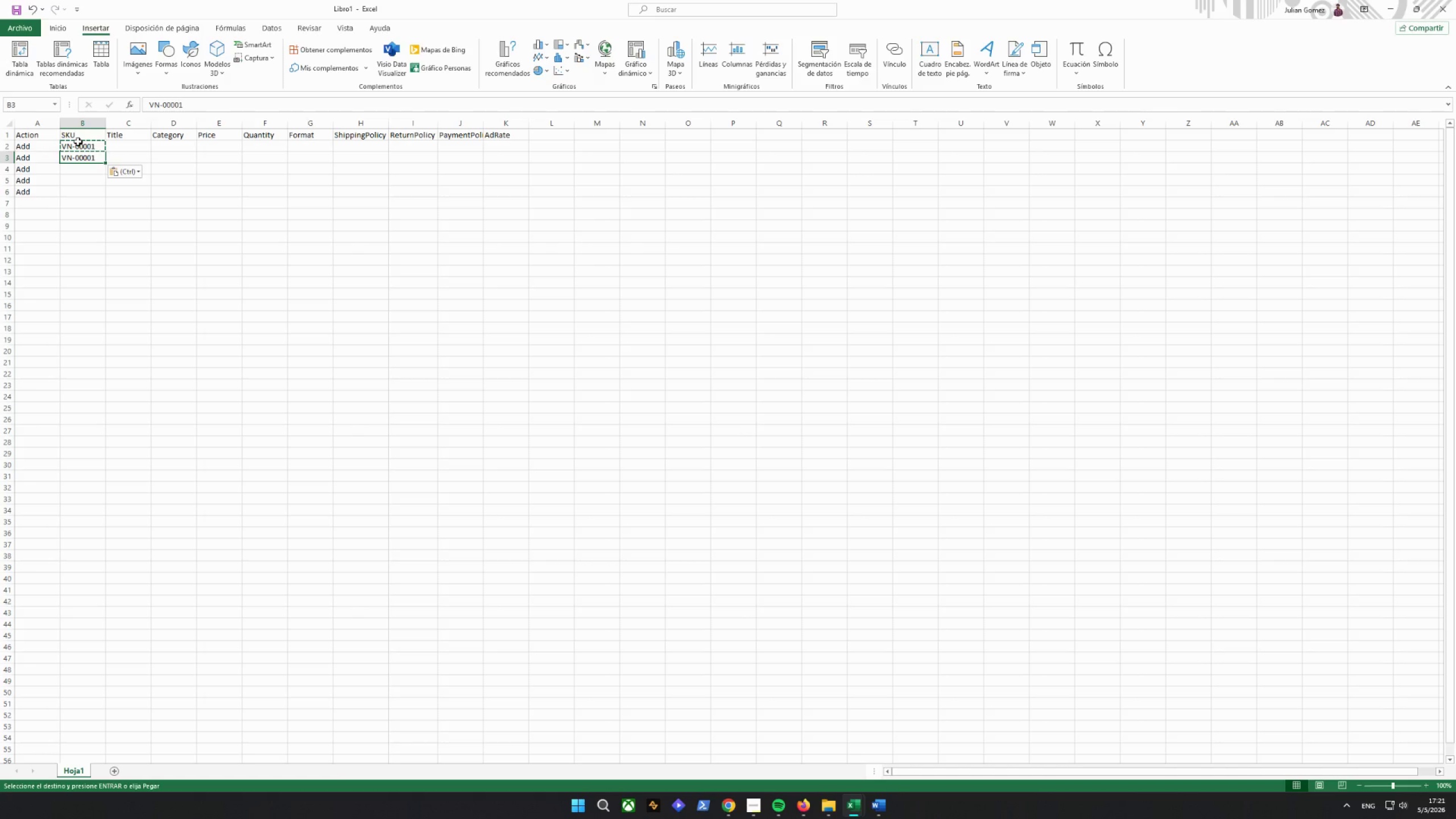 
key(ArrowRight)
 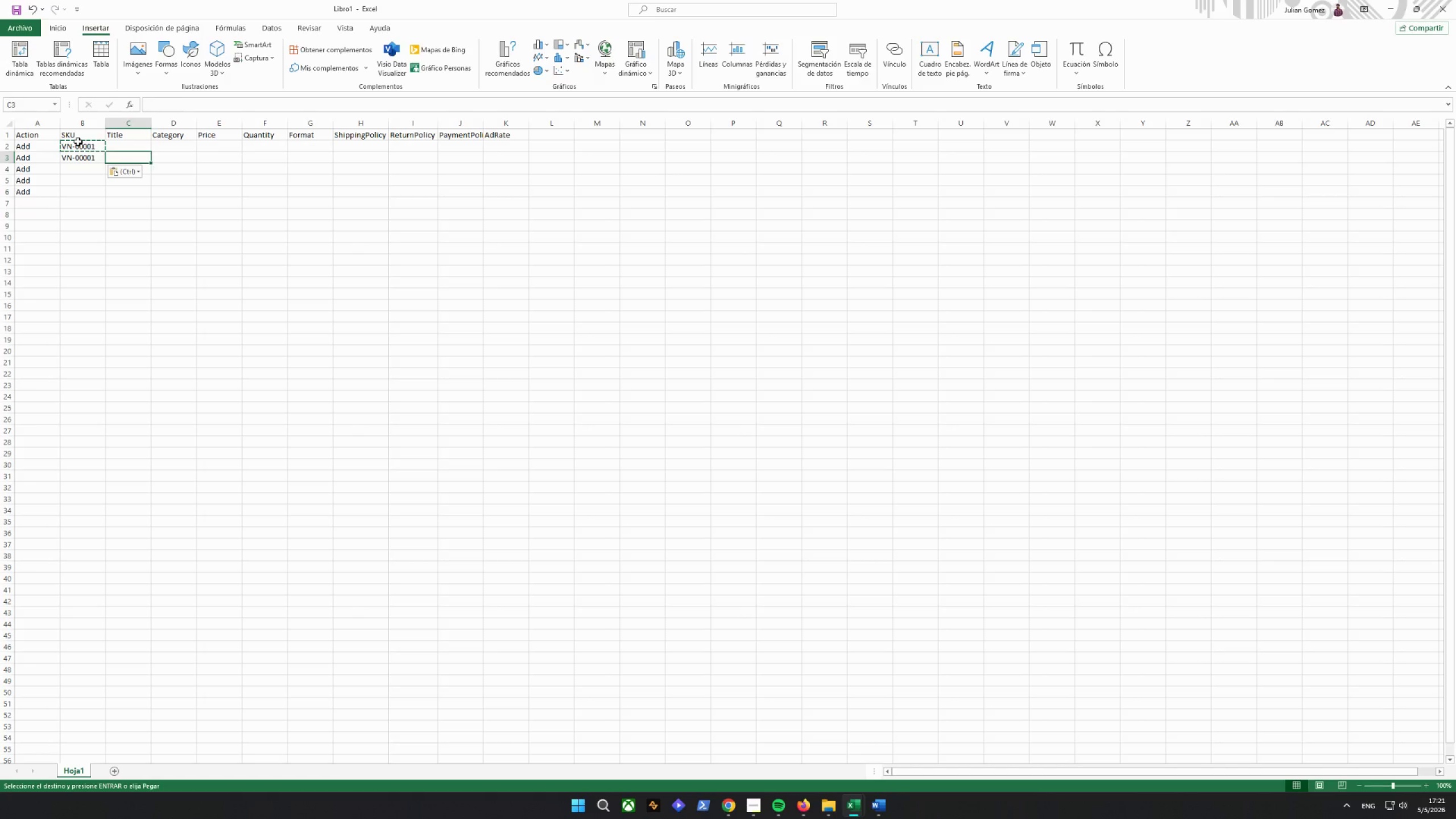 
key(ArrowLeft)
 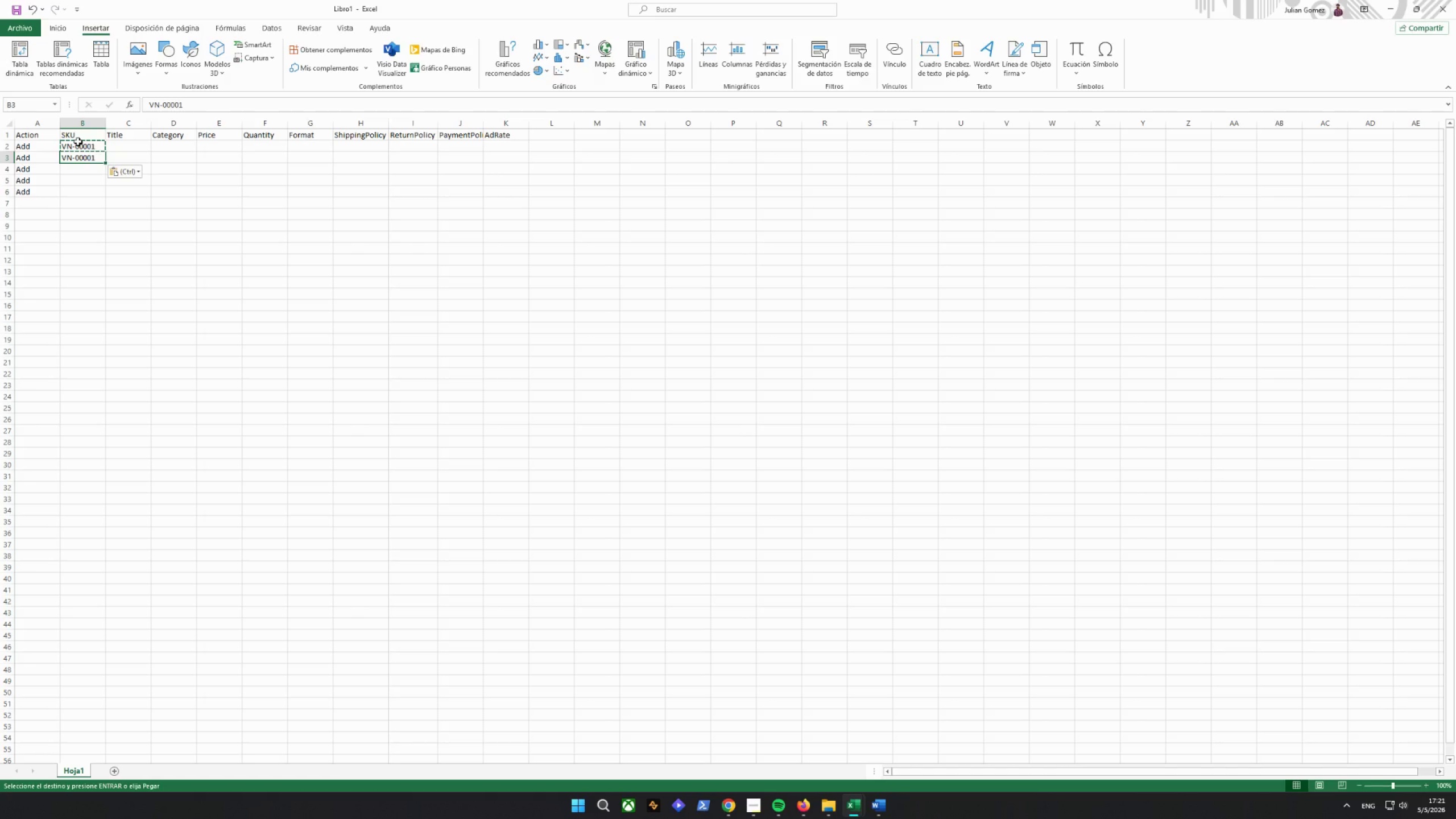 
key(Control+V)
 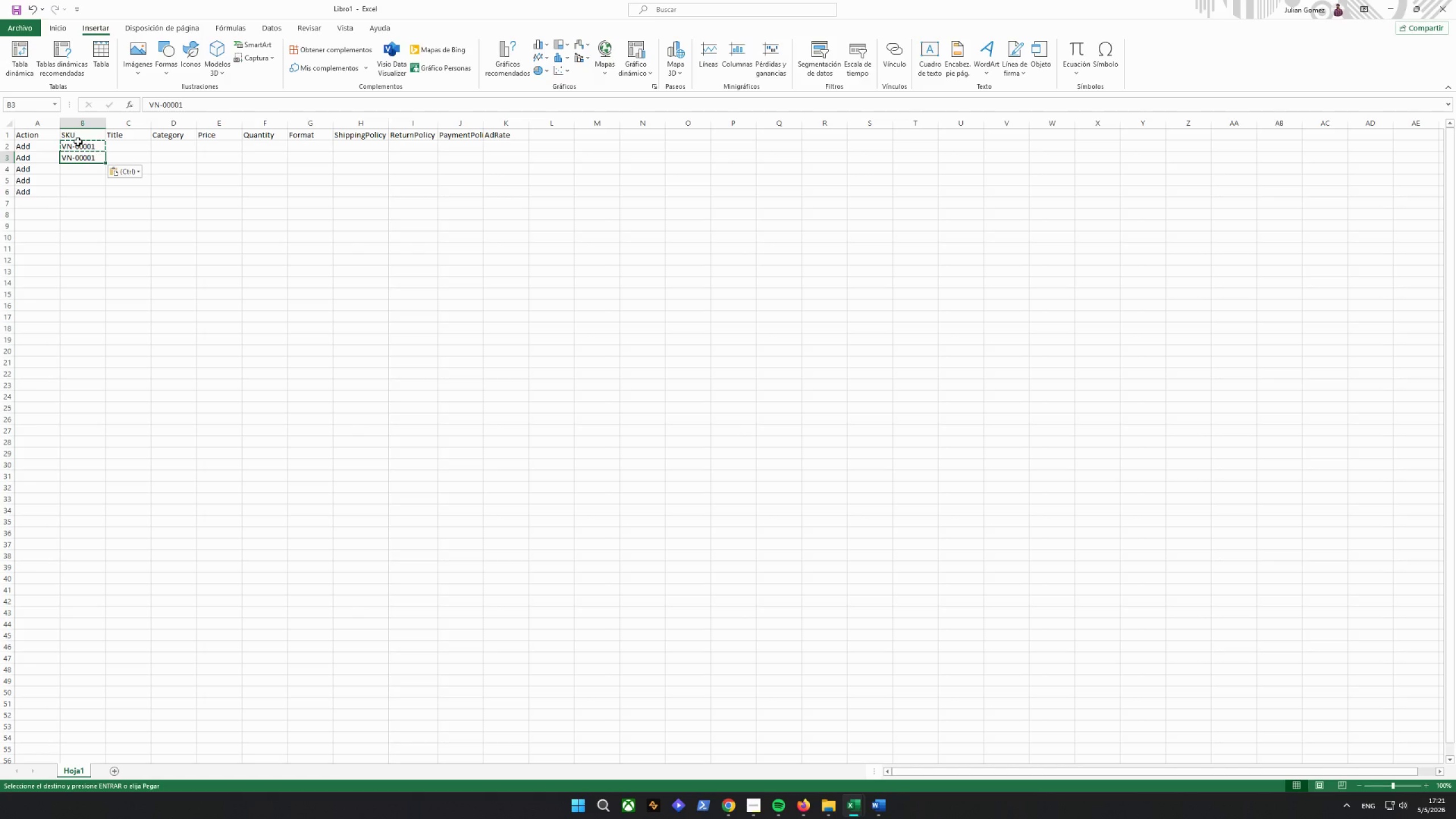 
key(ArrowDown)
 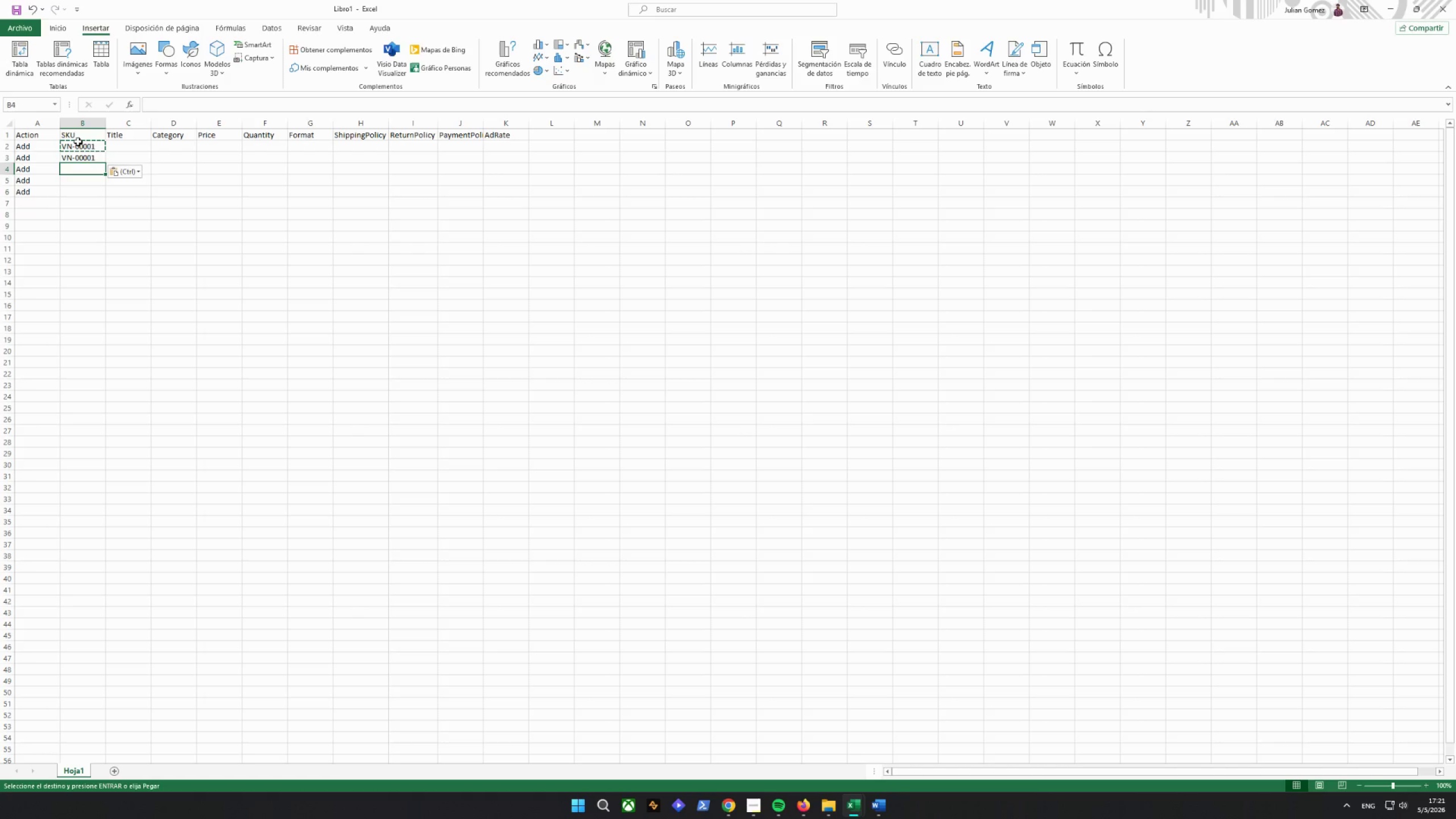 
key(Control+V)
 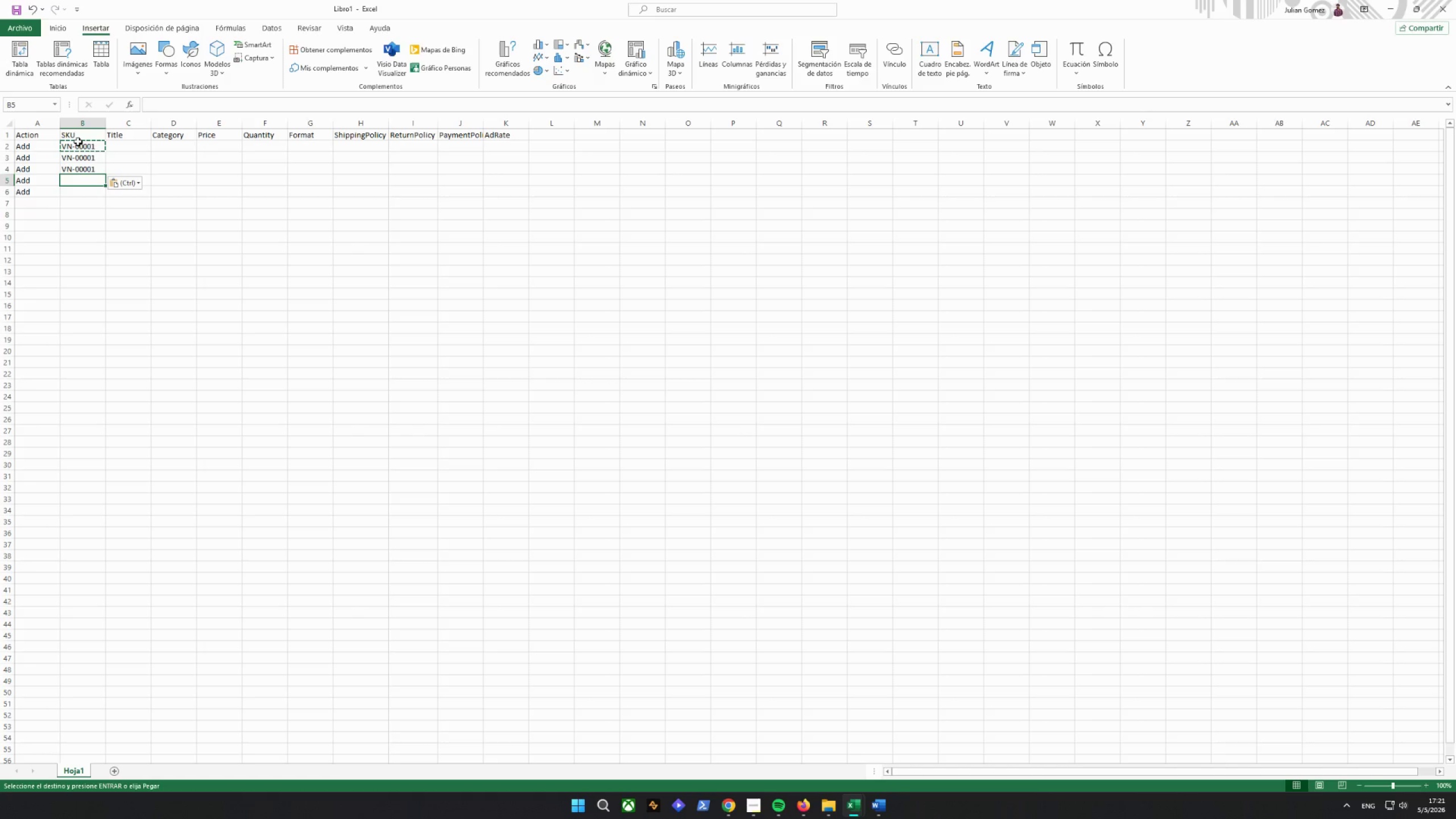 
key(ArrowDown)
 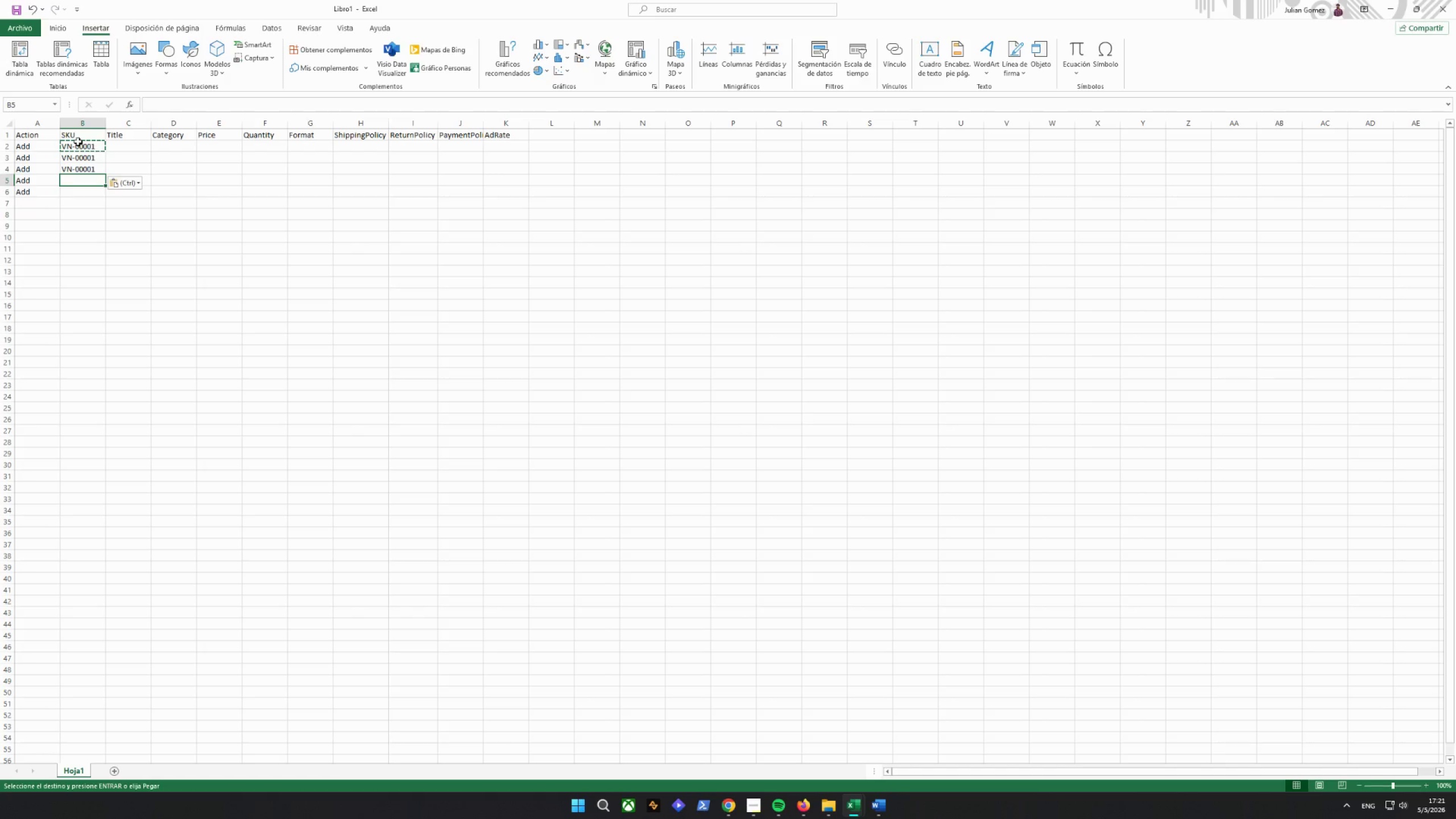 
key(Control+V)
 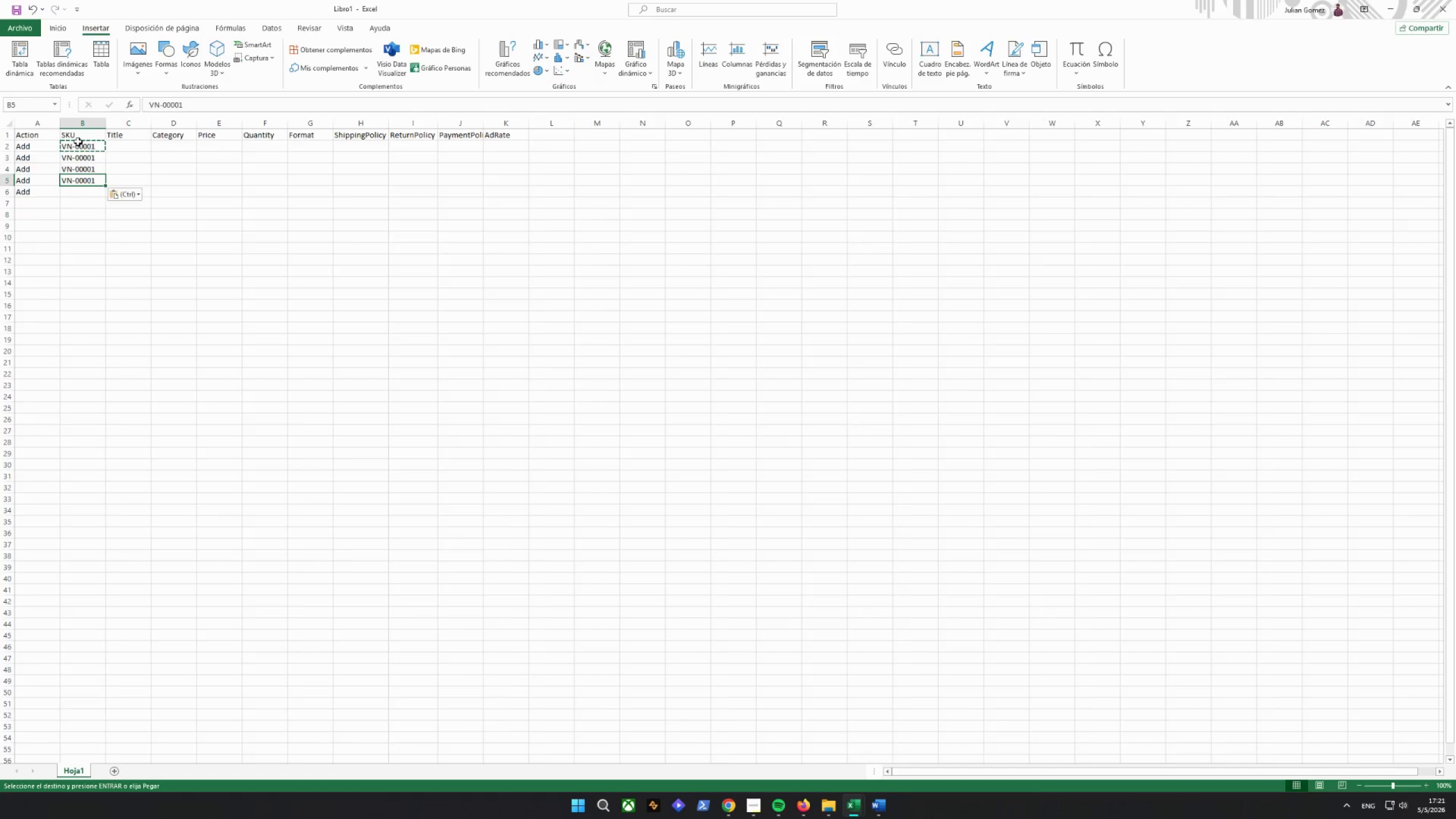 
key(Control+ArrowDown)
 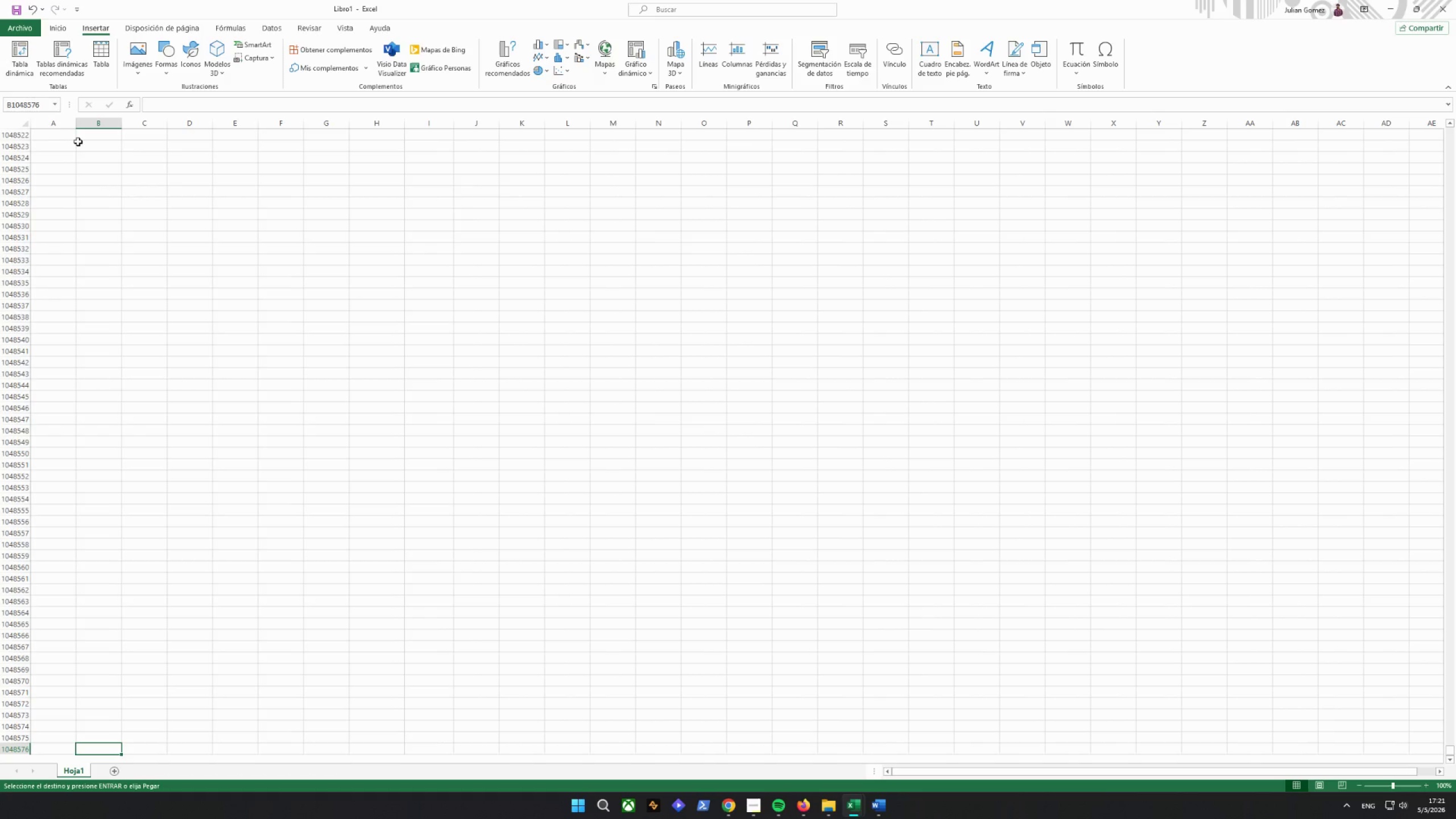 
key(Control+ArrowUp)
 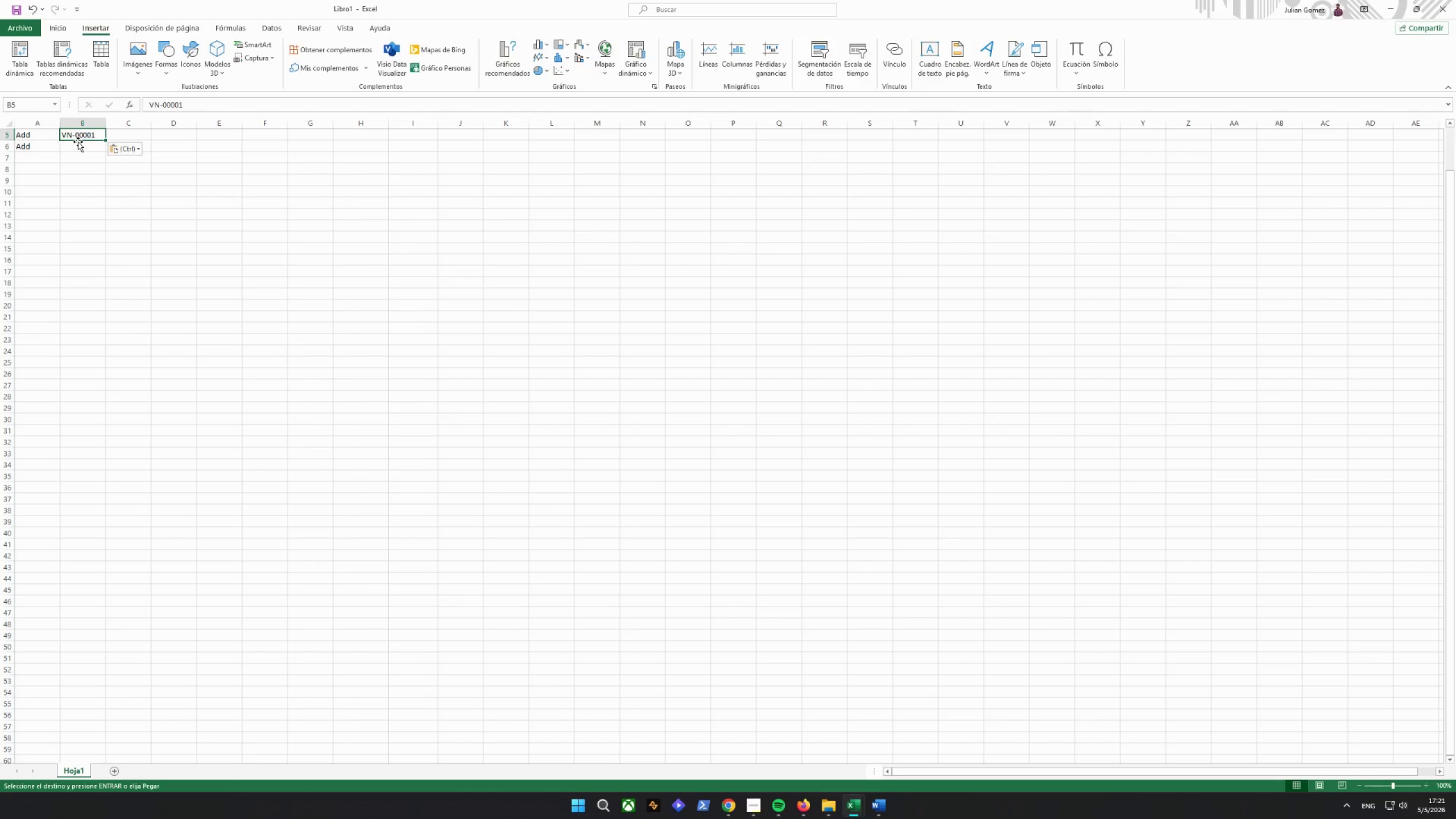 
key(Control+ArrowDown)
 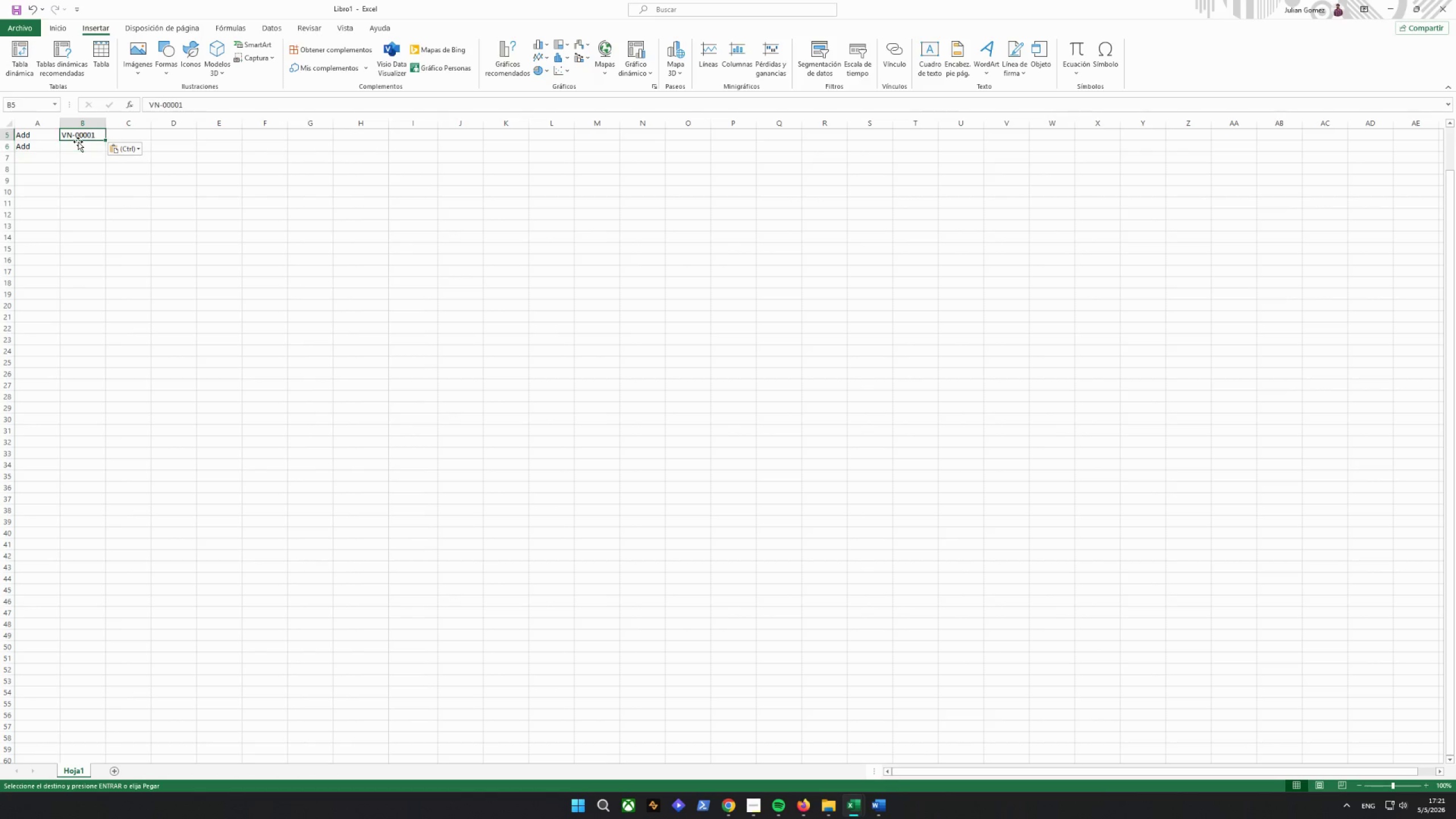 
hold_key(key=ArrowUp, duration=0.9)
 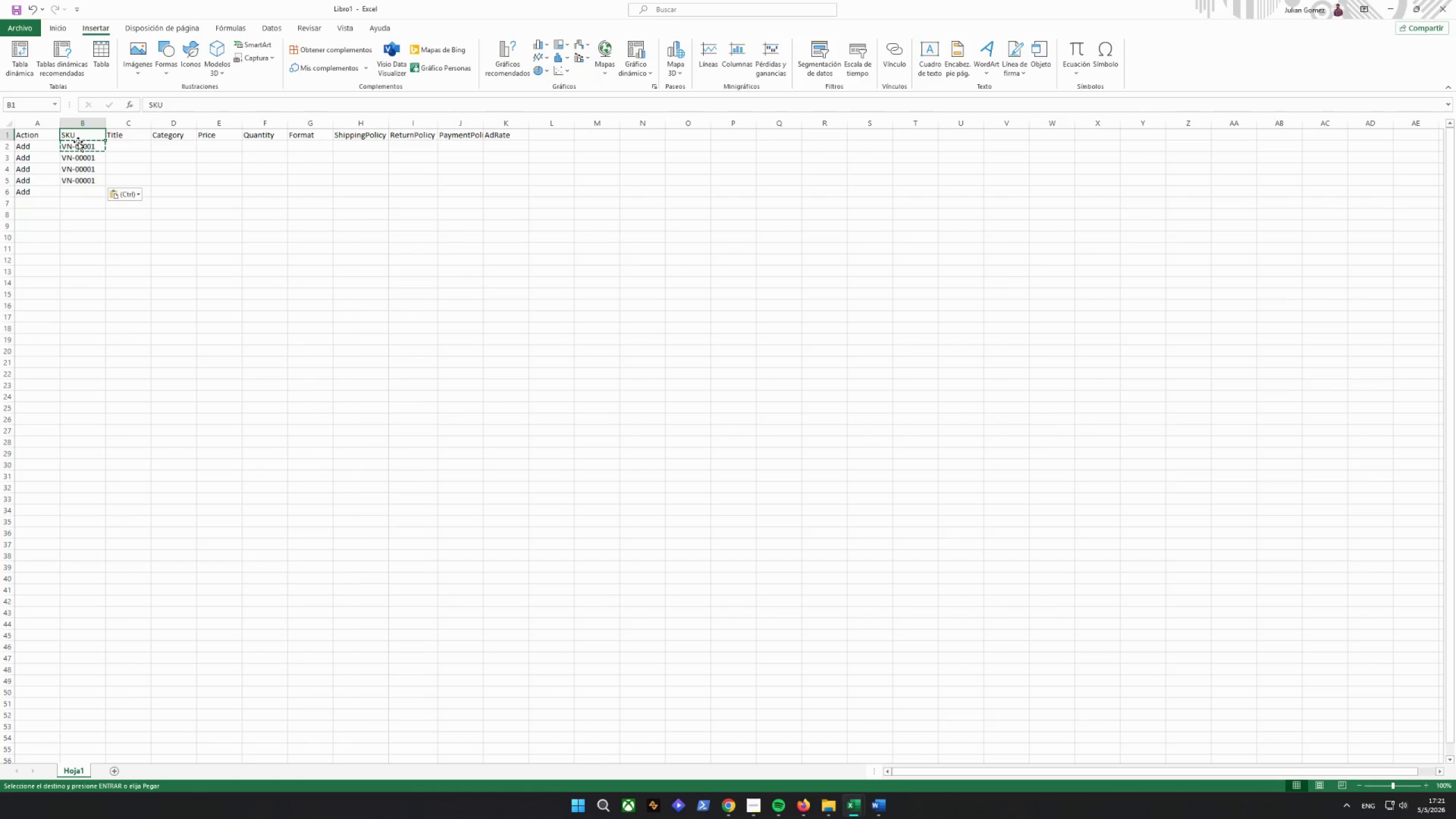 
key(Control+ArrowDown)
 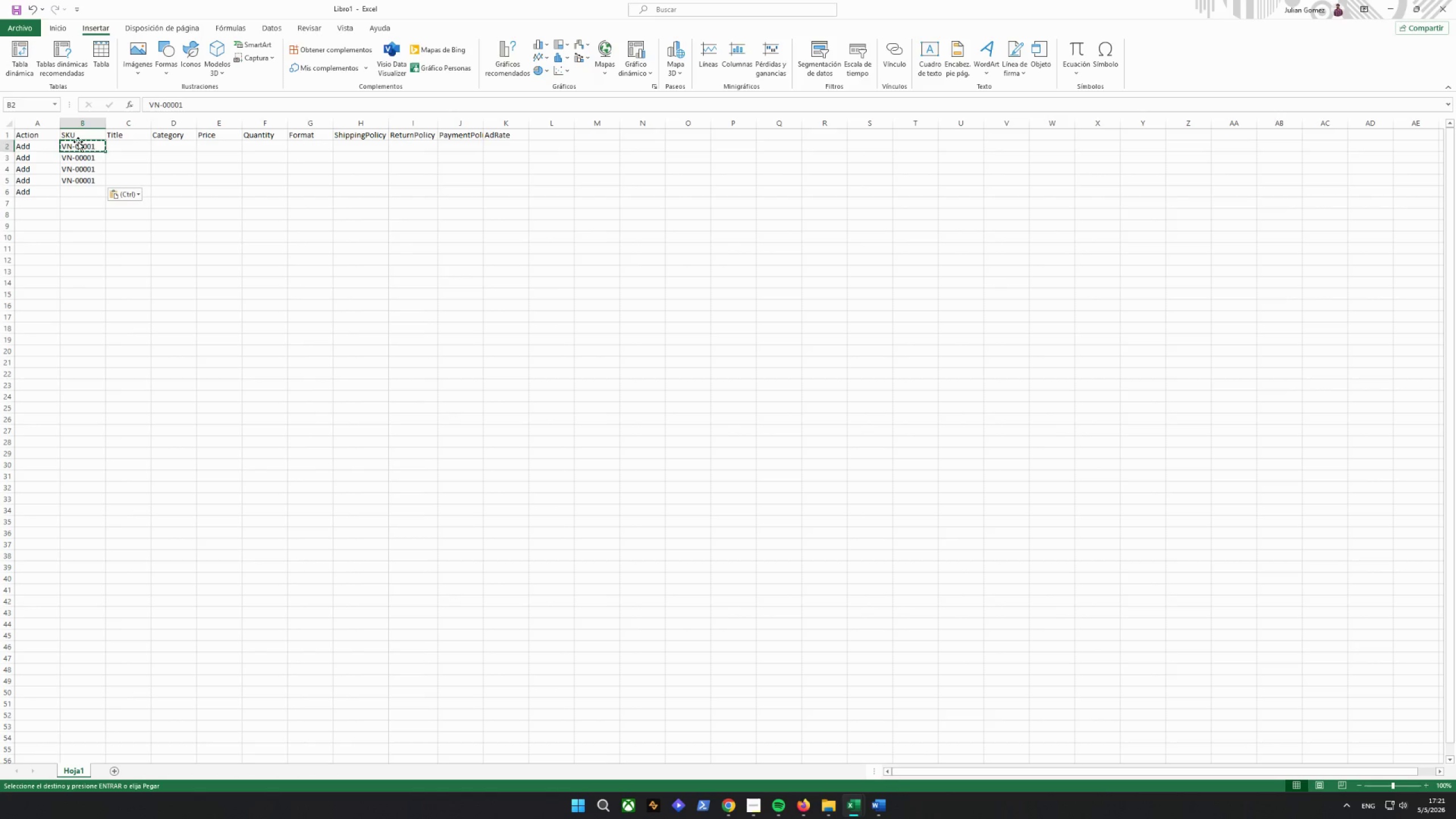 
key(Control+ArrowDown)
 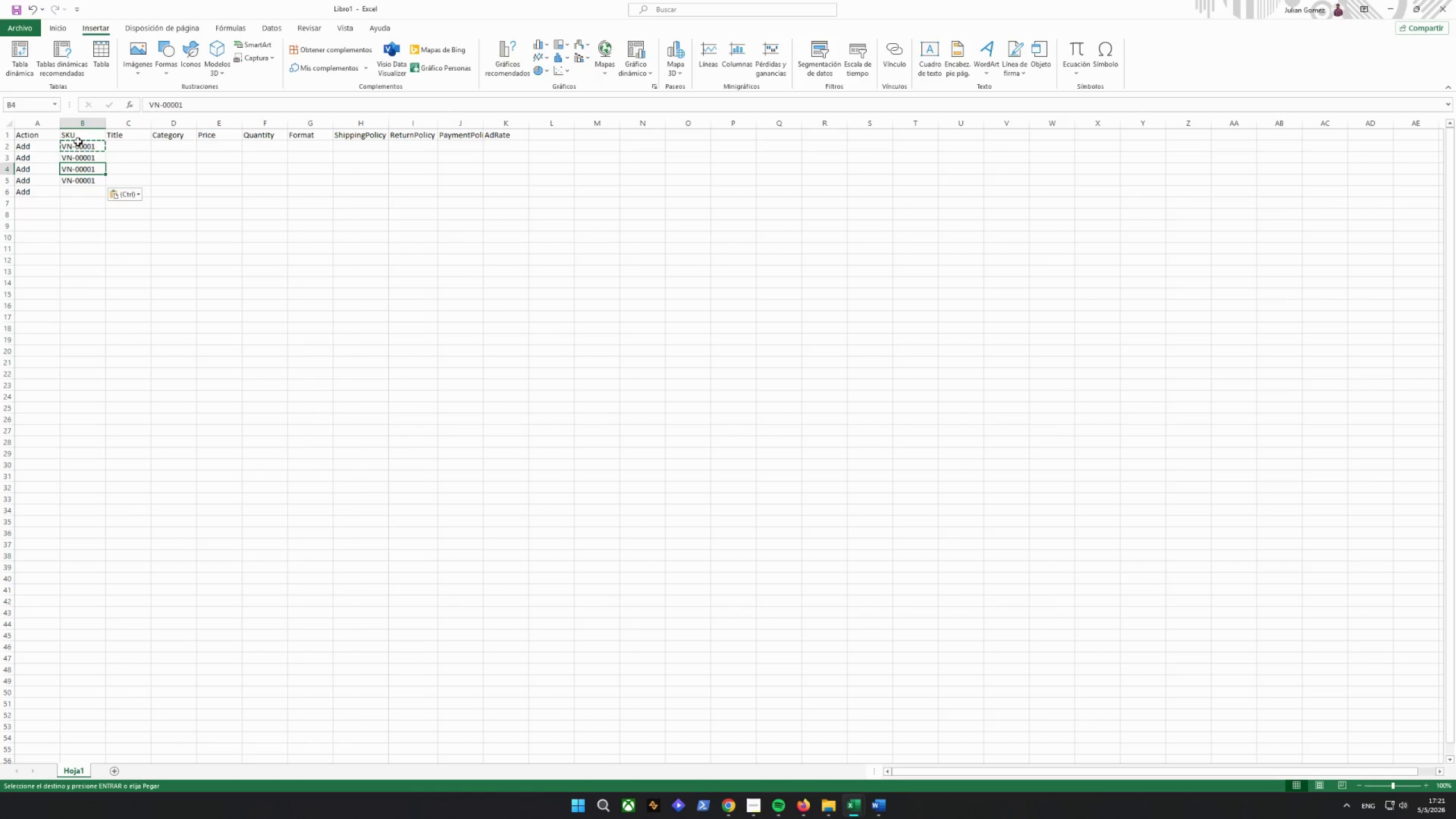 
key(Control+ArrowDown)
 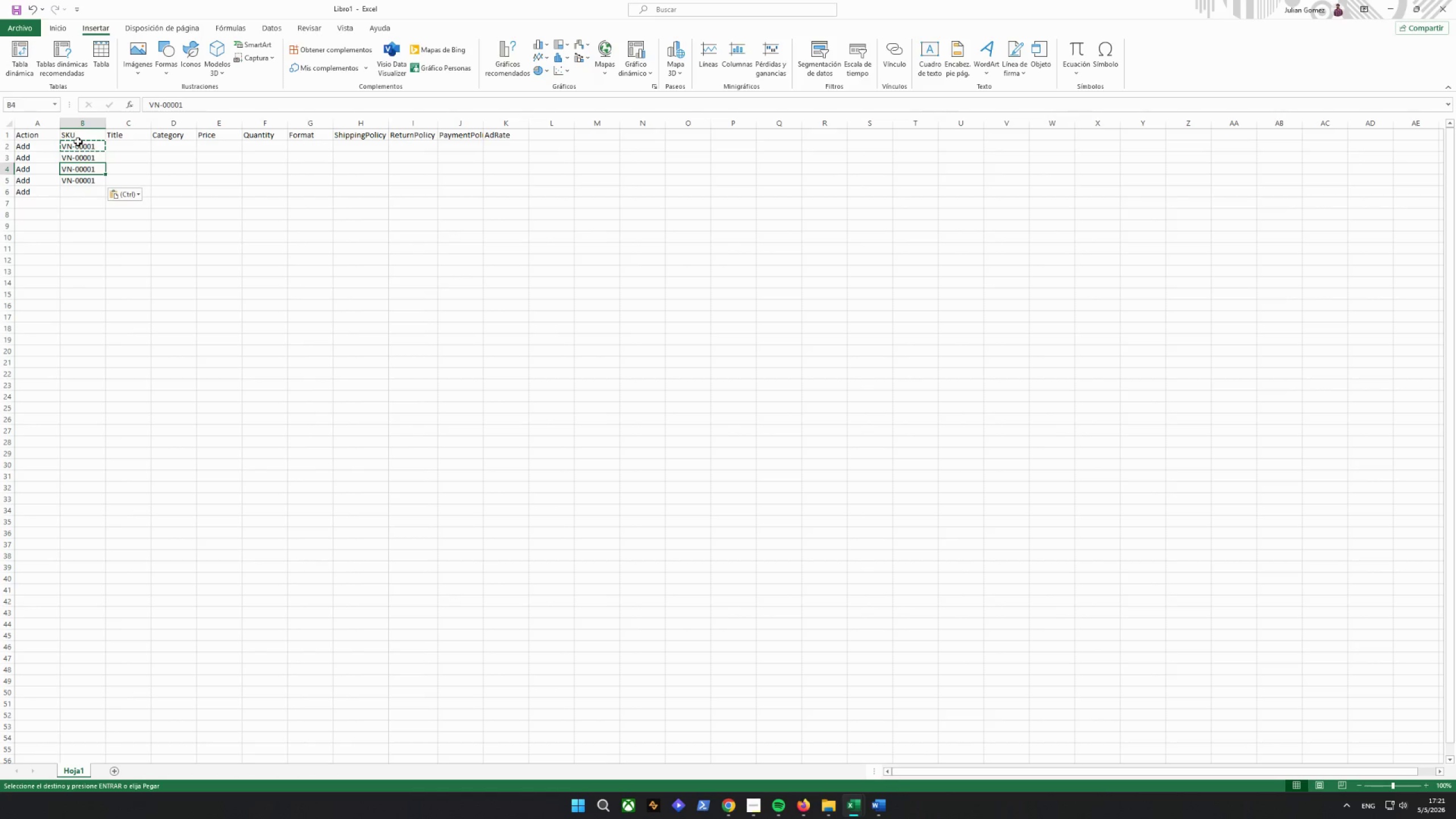 
key(Control+ArrowDown)
 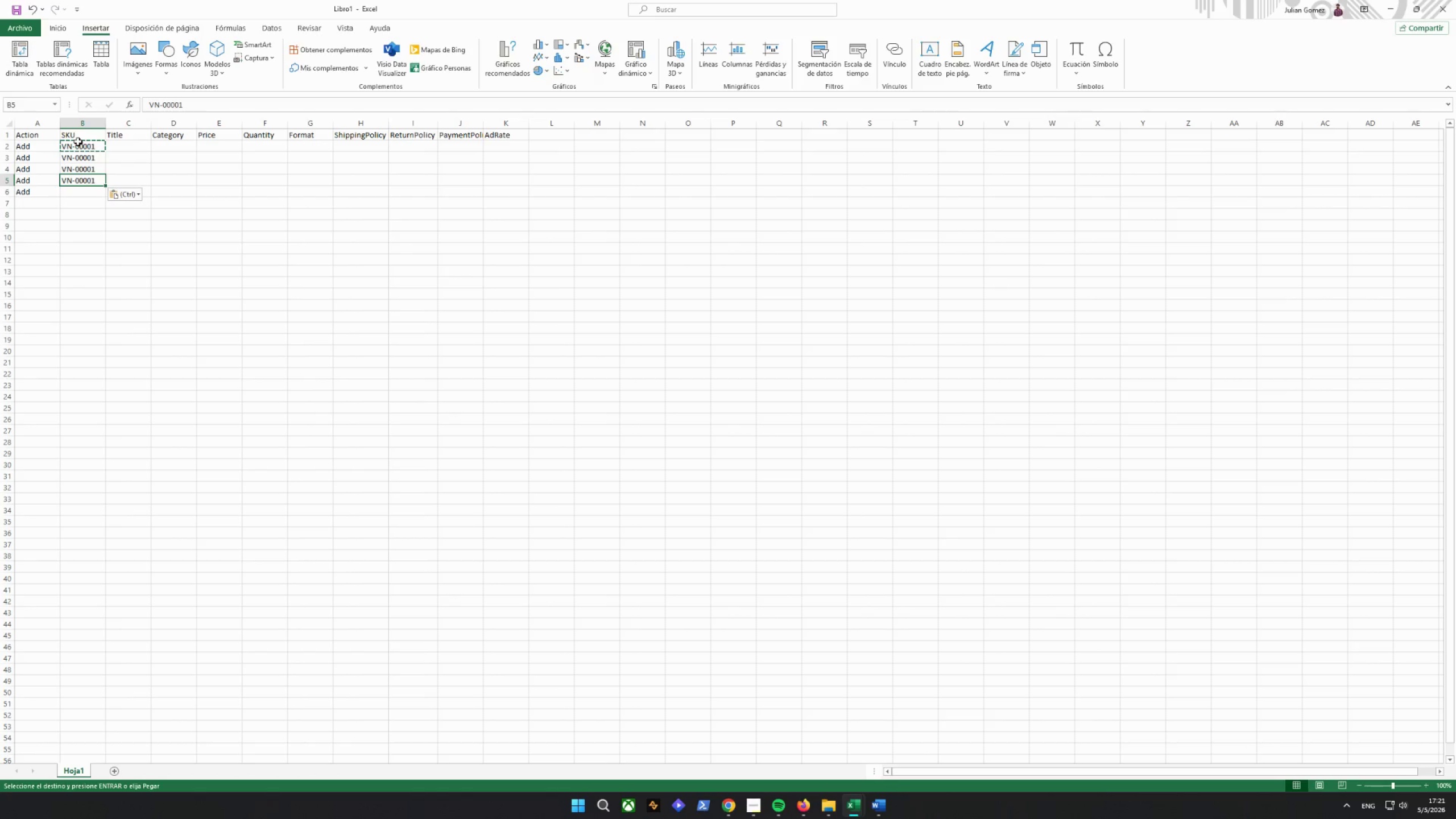 
key(Control+ArrowDown)
 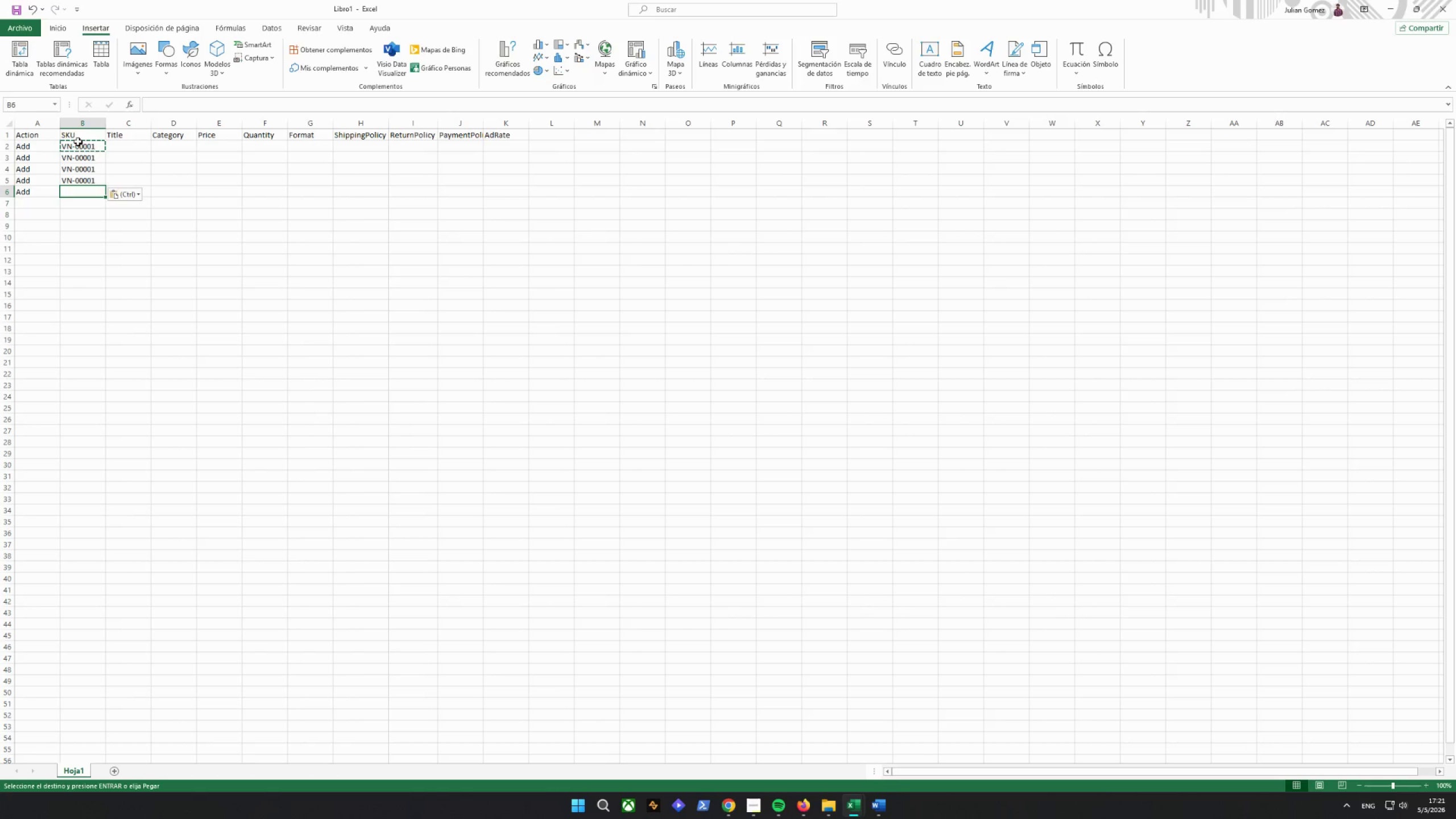 
key(Control+V)
 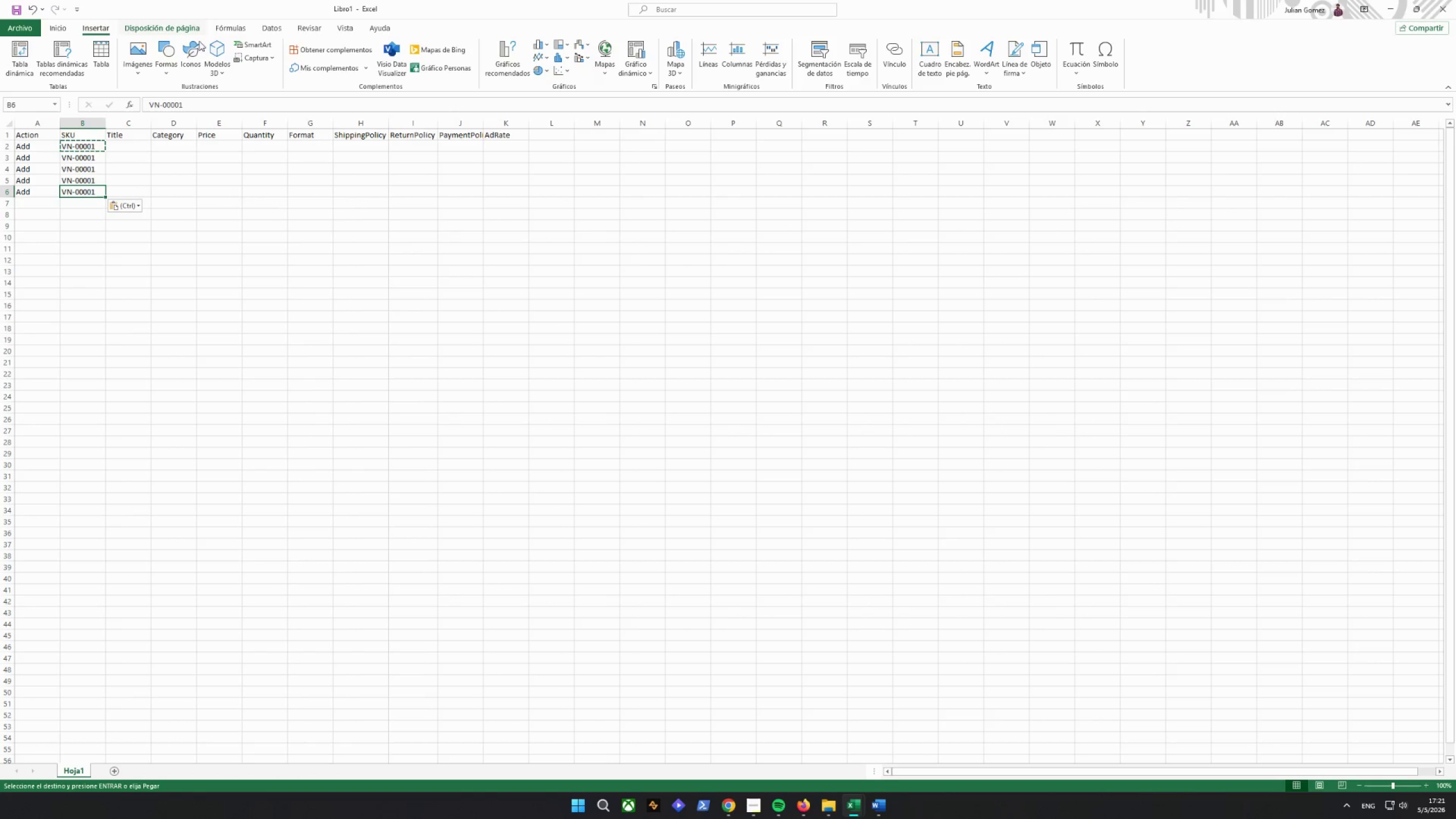 
left_click_drag(start_coordinate=[198, 103], to_coordinate=[175, 106])
 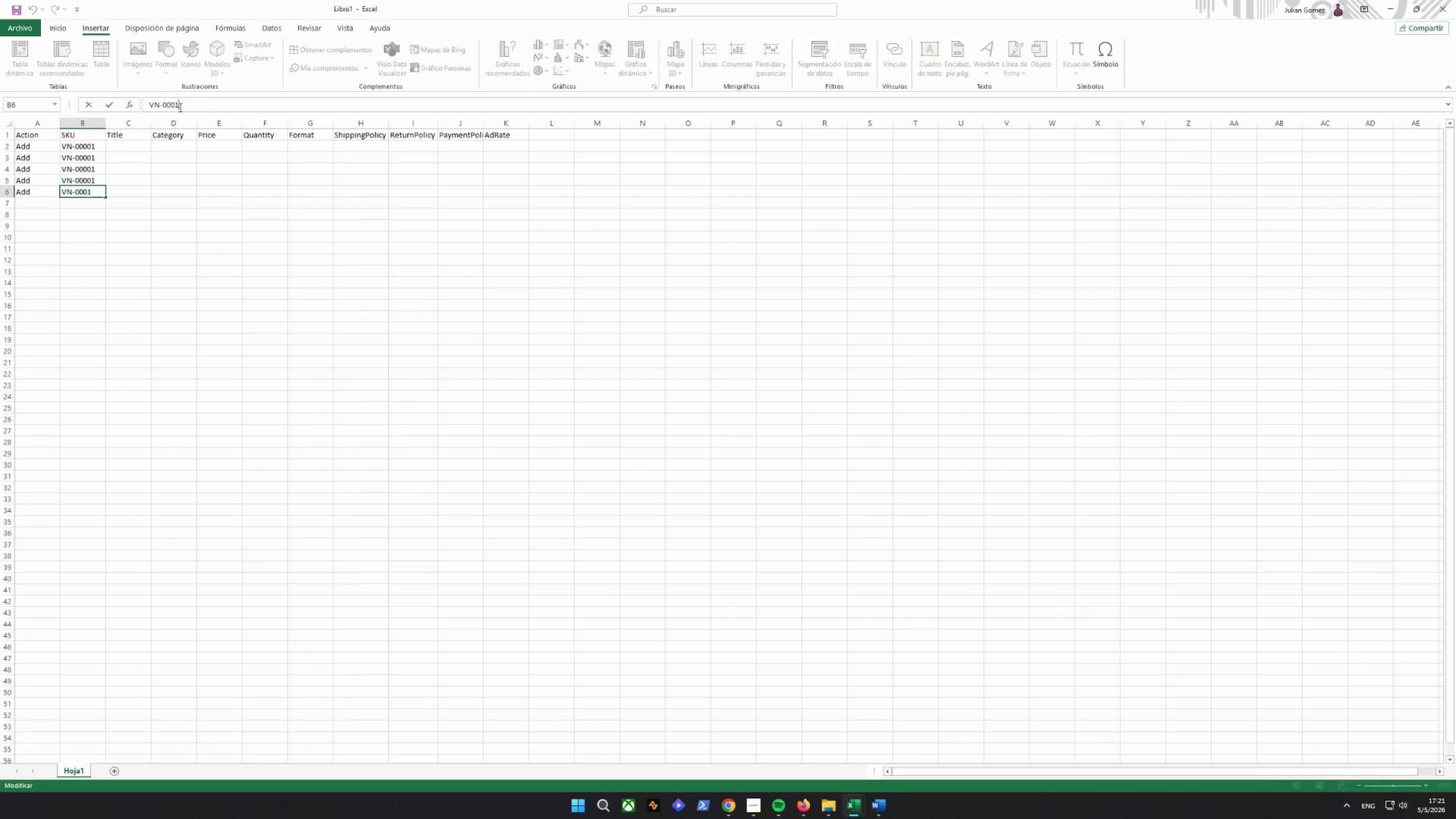 
type(12)
 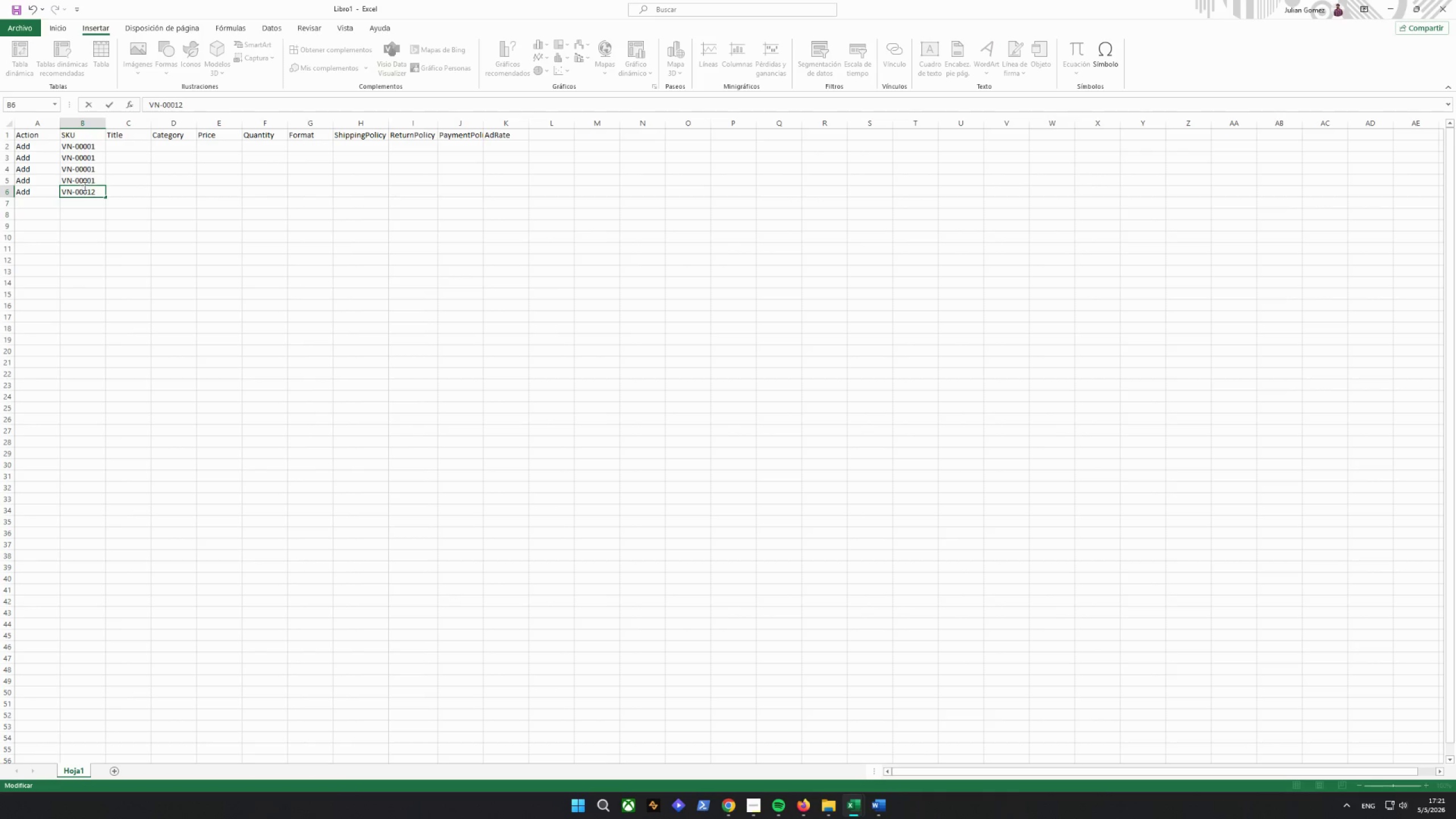 
left_click([90, 175])
 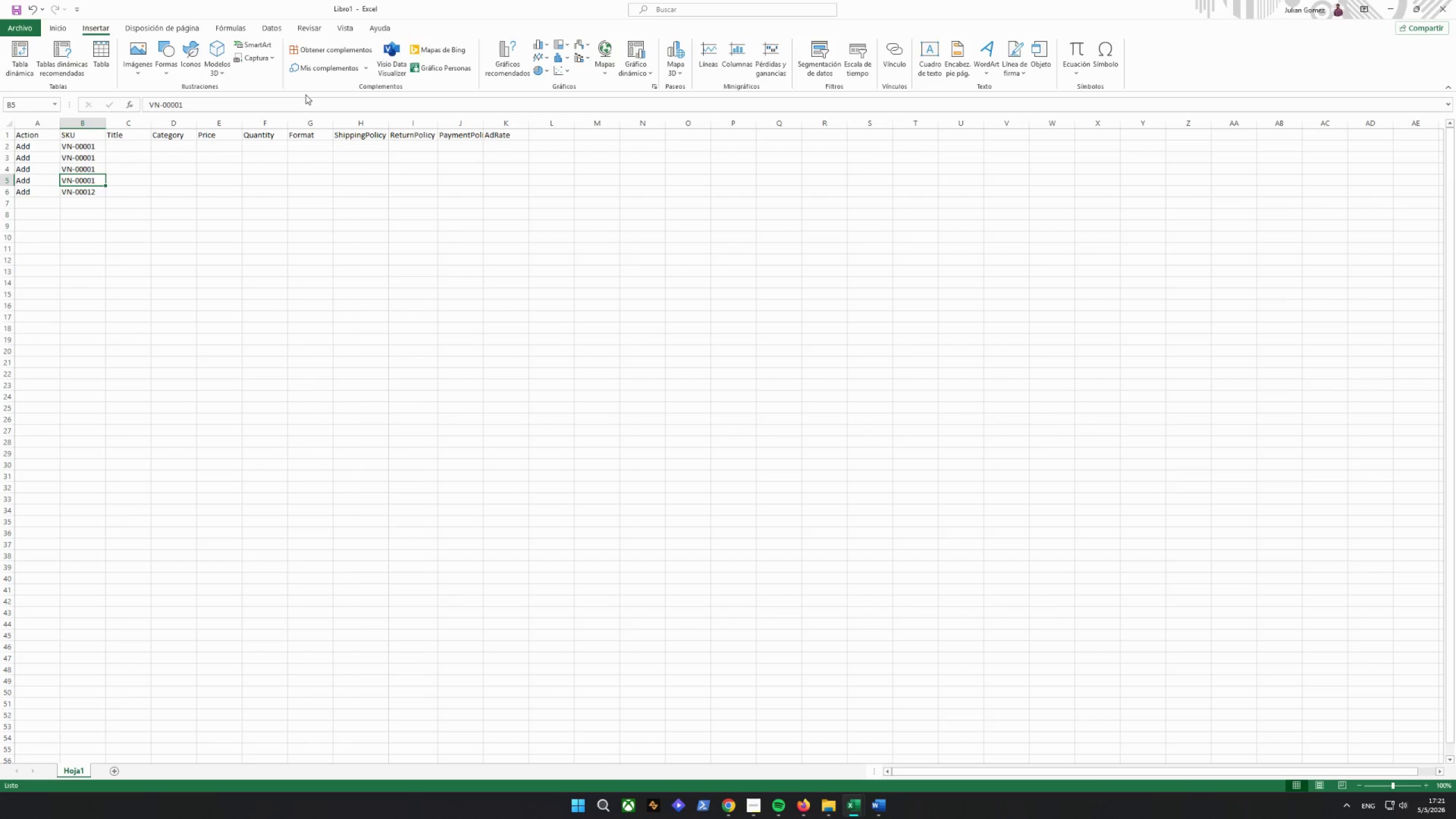 
left_click_drag(start_coordinate=[220, 105], to_coordinate=[208, 106])
 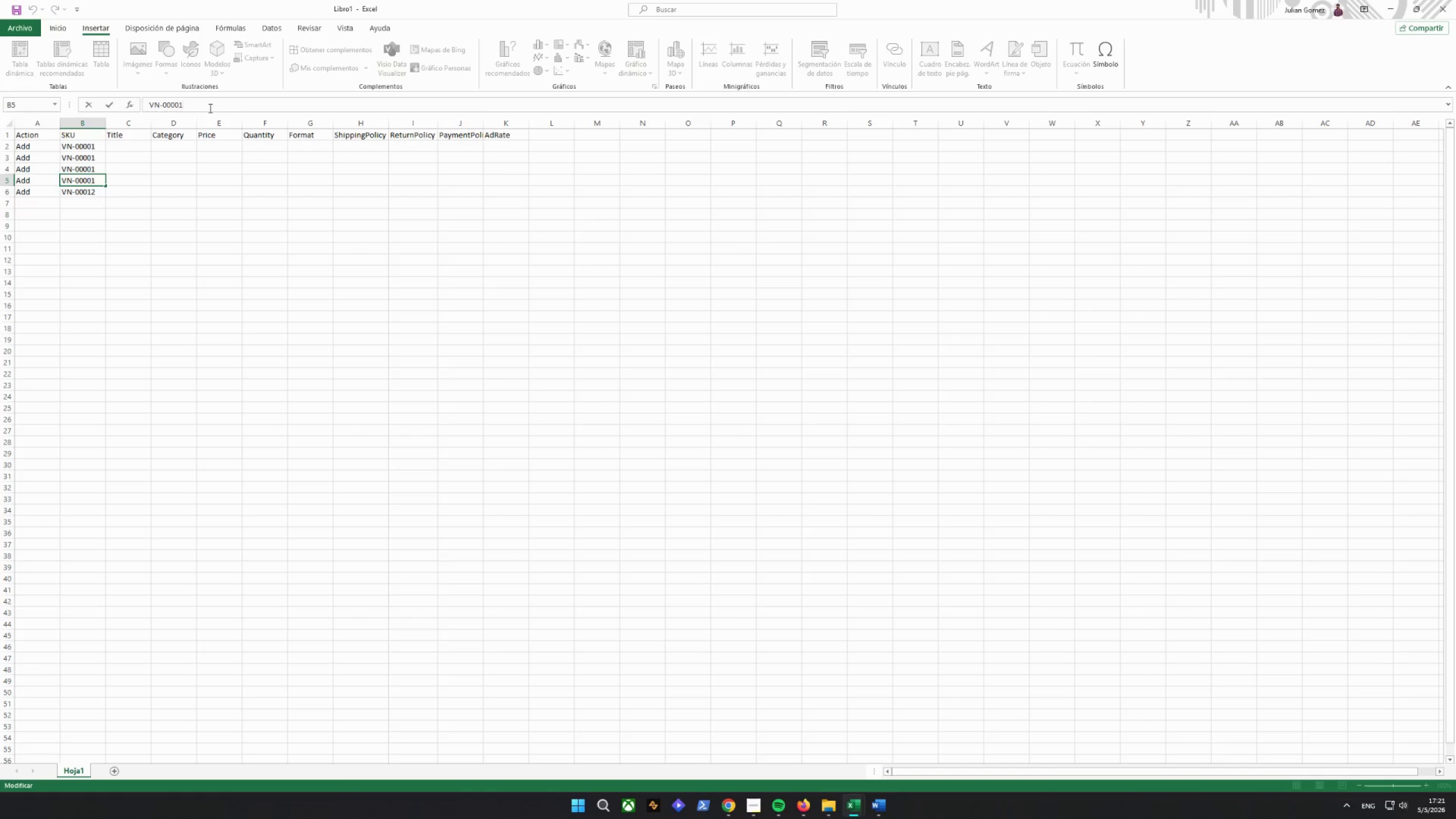 
key(Backspace)
 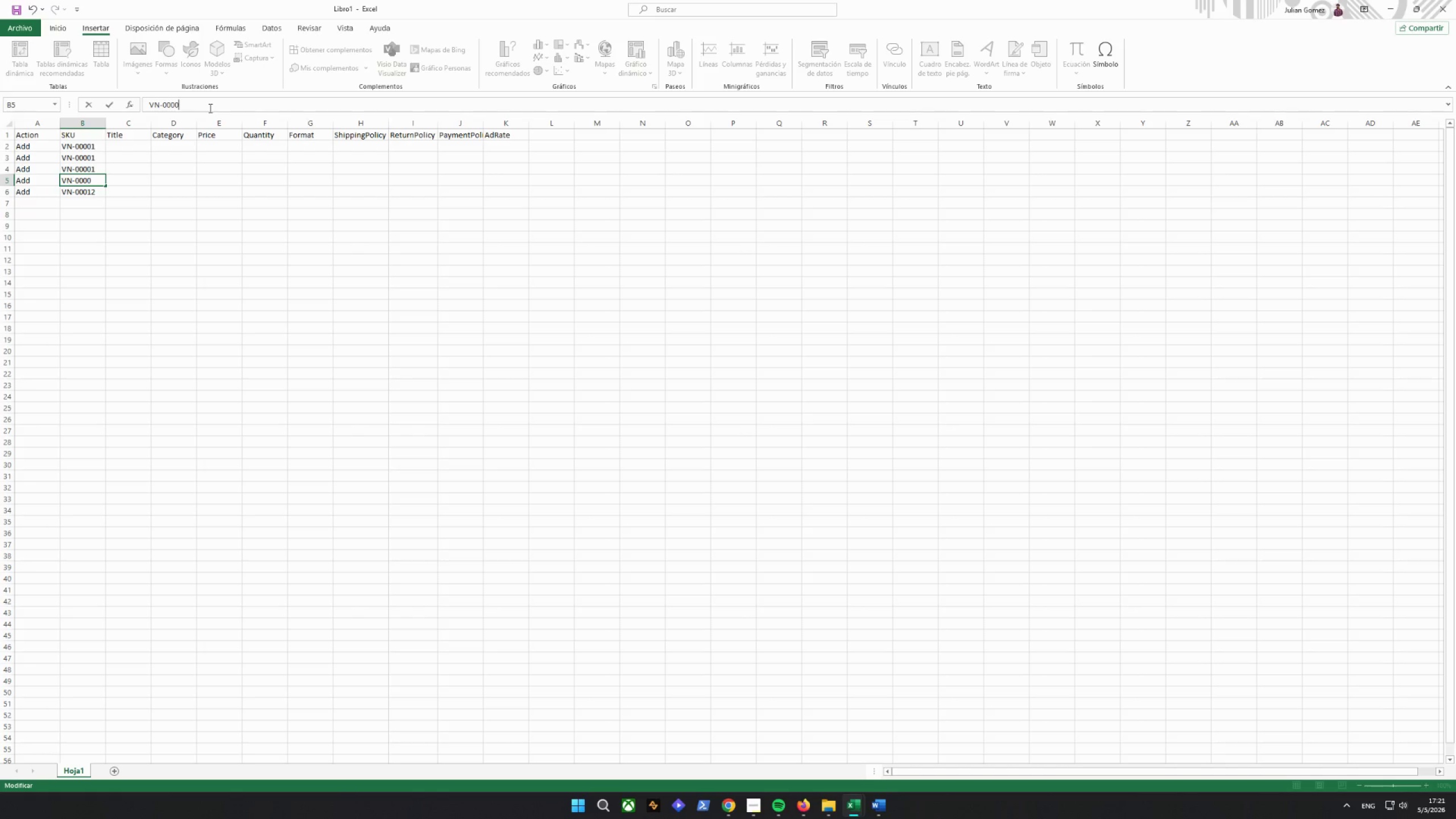 
key(7)
 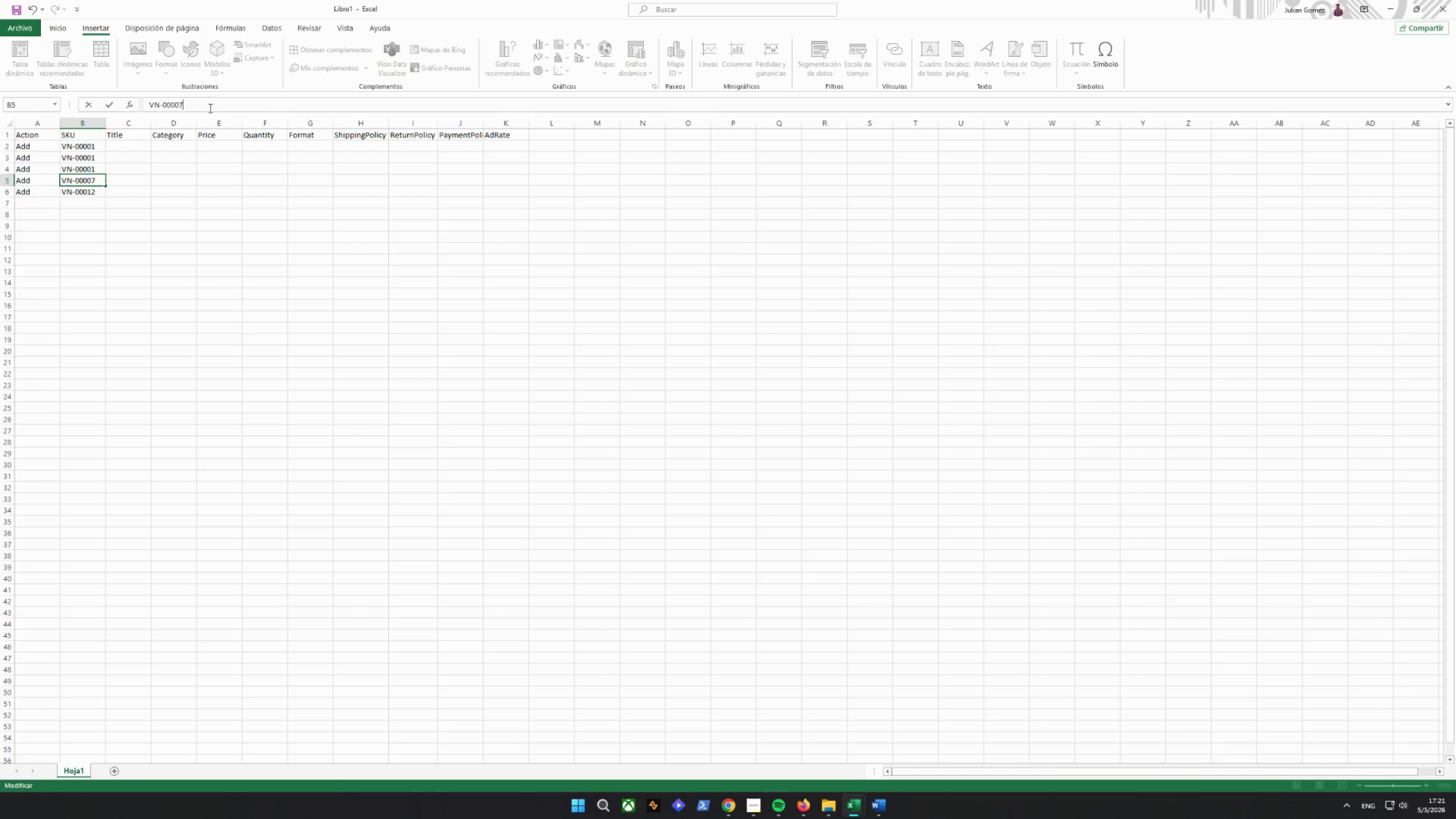 
key(Enter)
 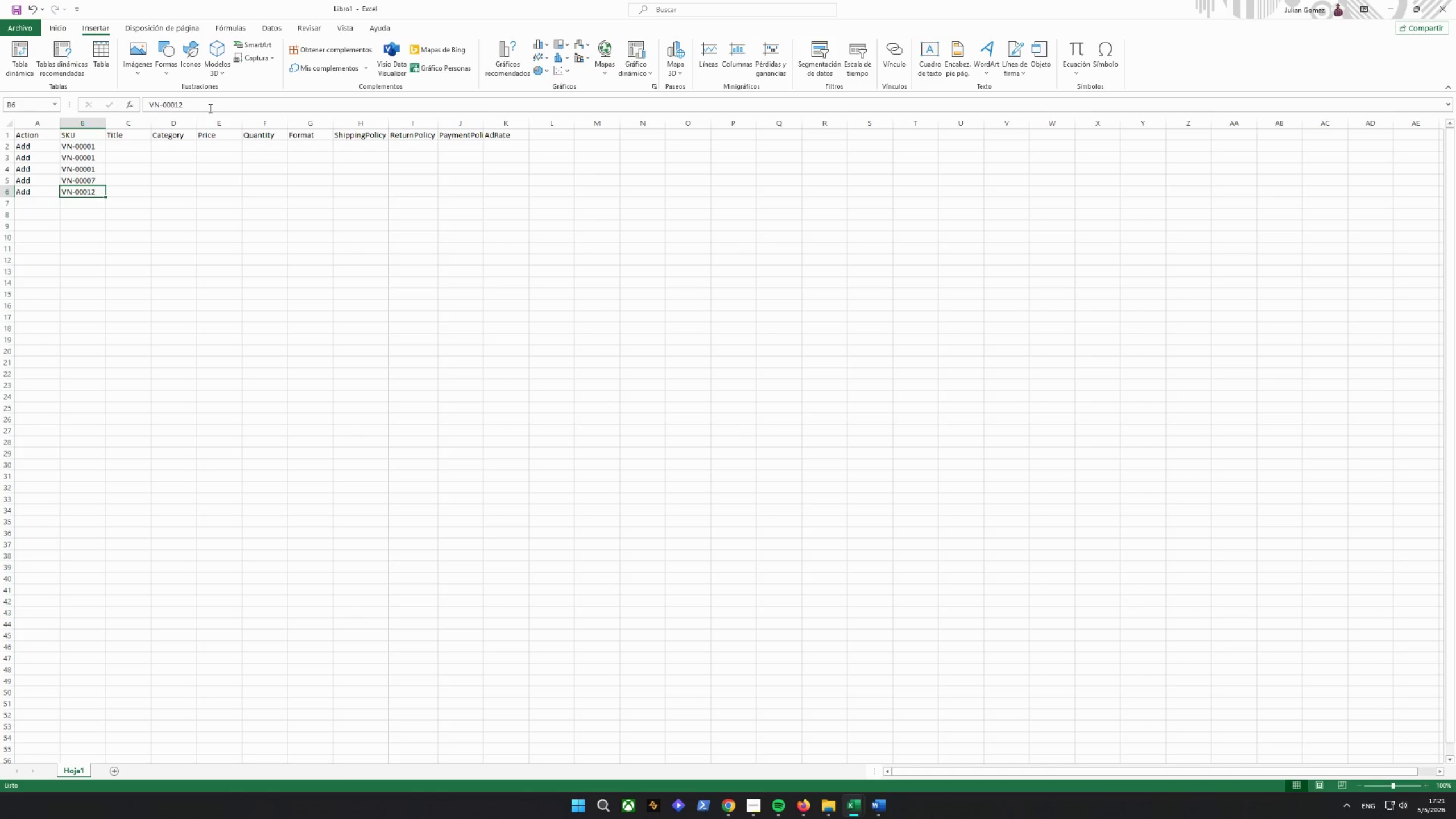 
key(ArrowUp)
 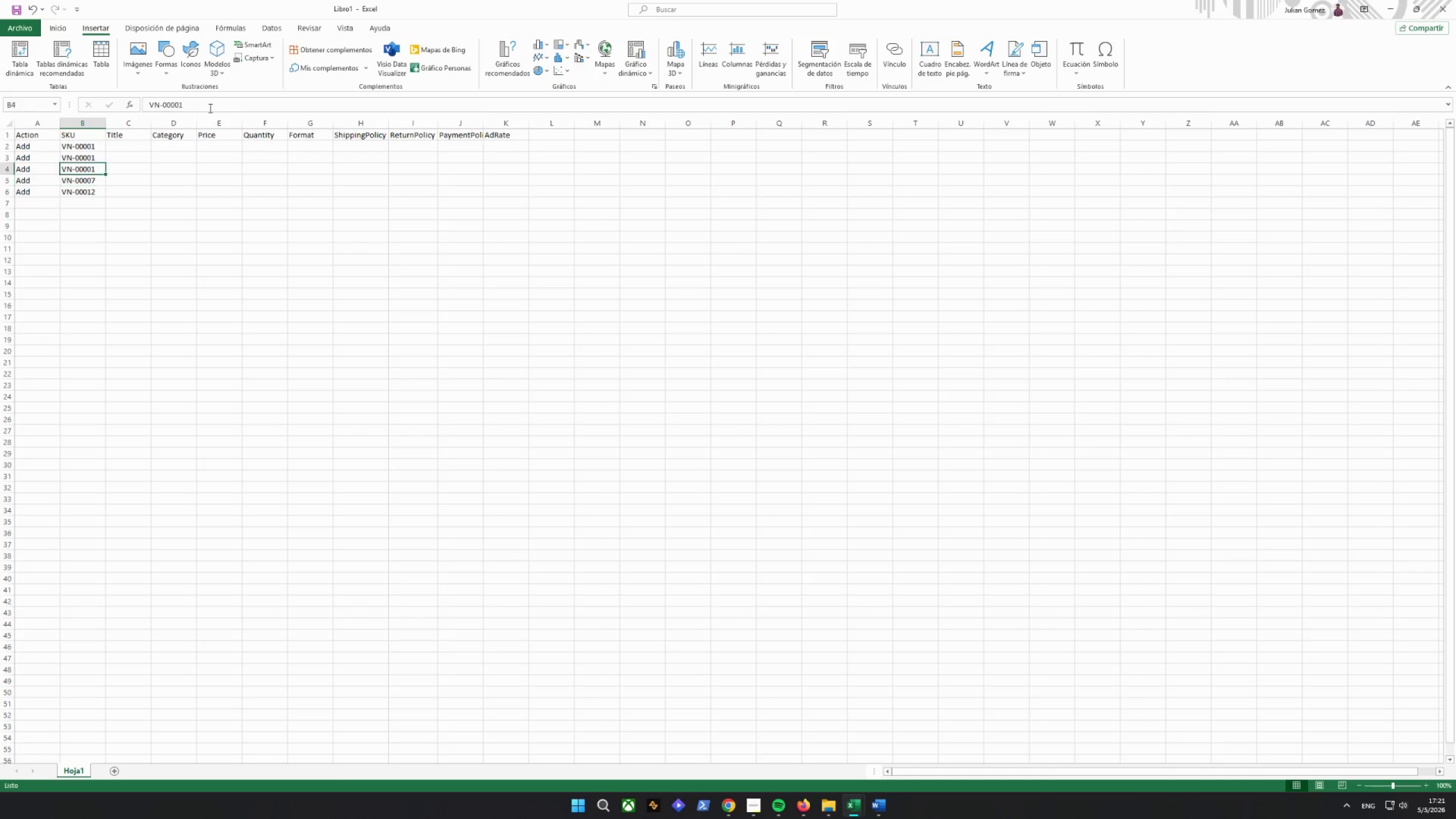 
key(ArrowUp)
 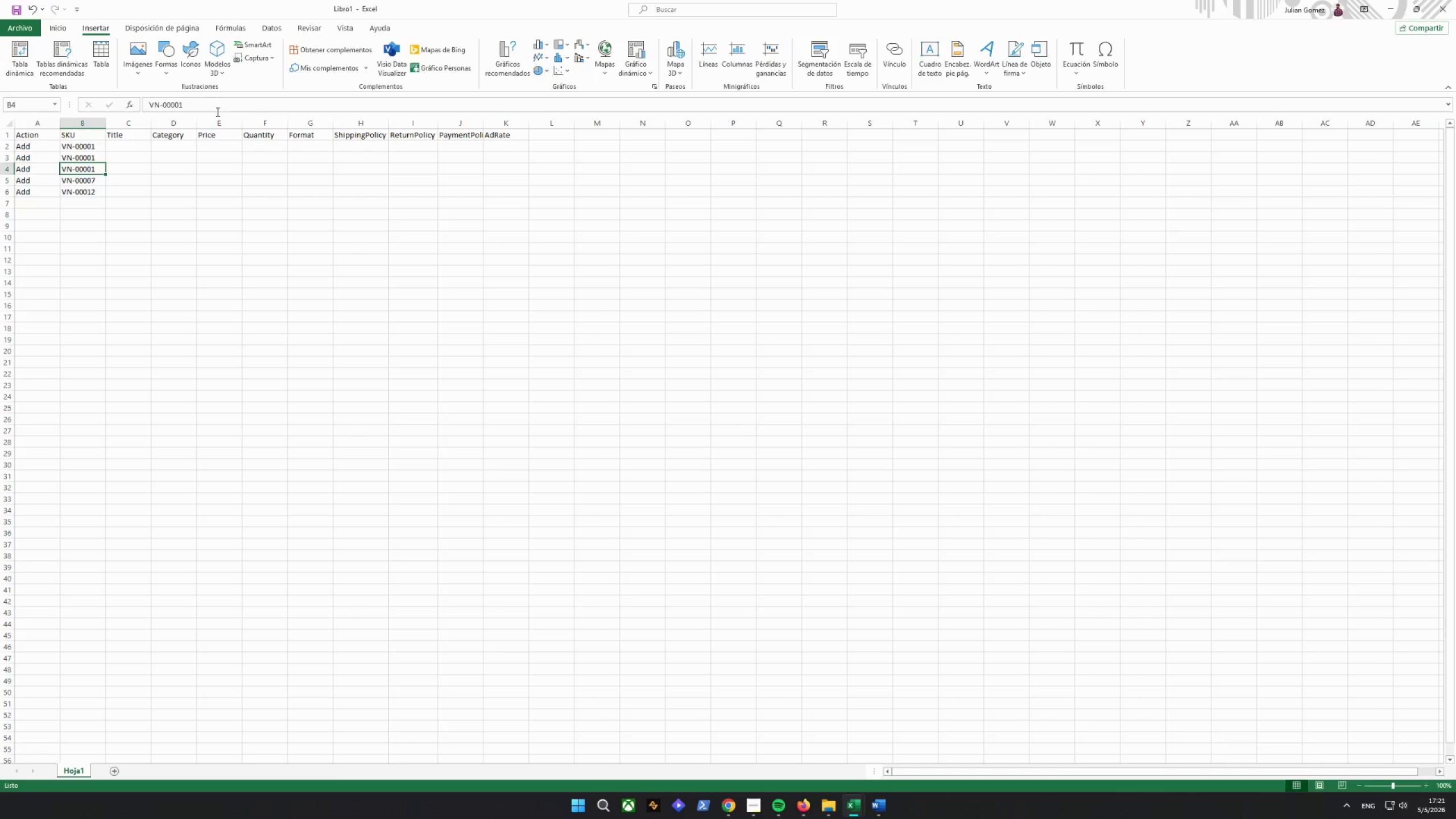 
left_click([215, 111])
 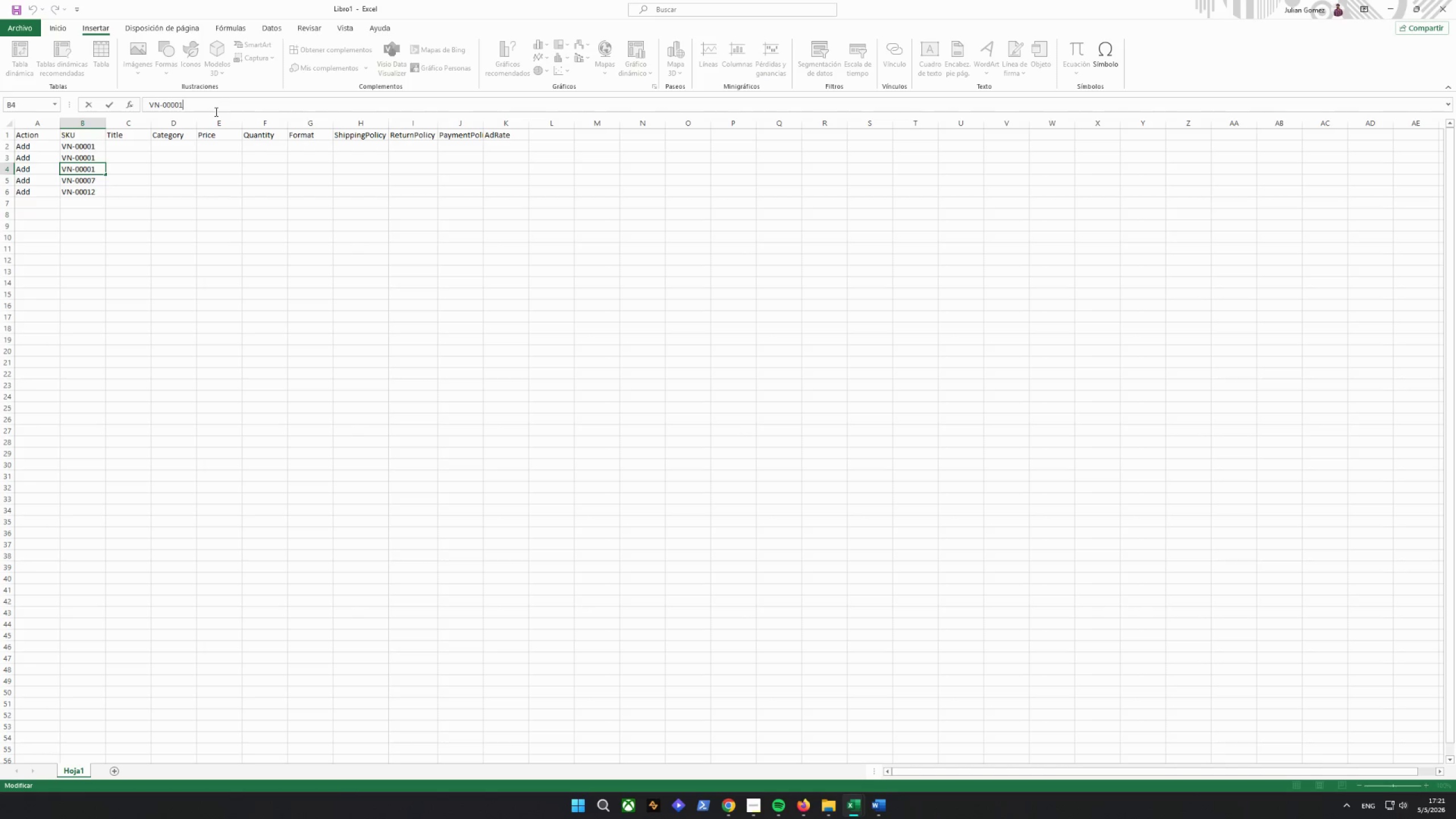 
key(Backspace)
 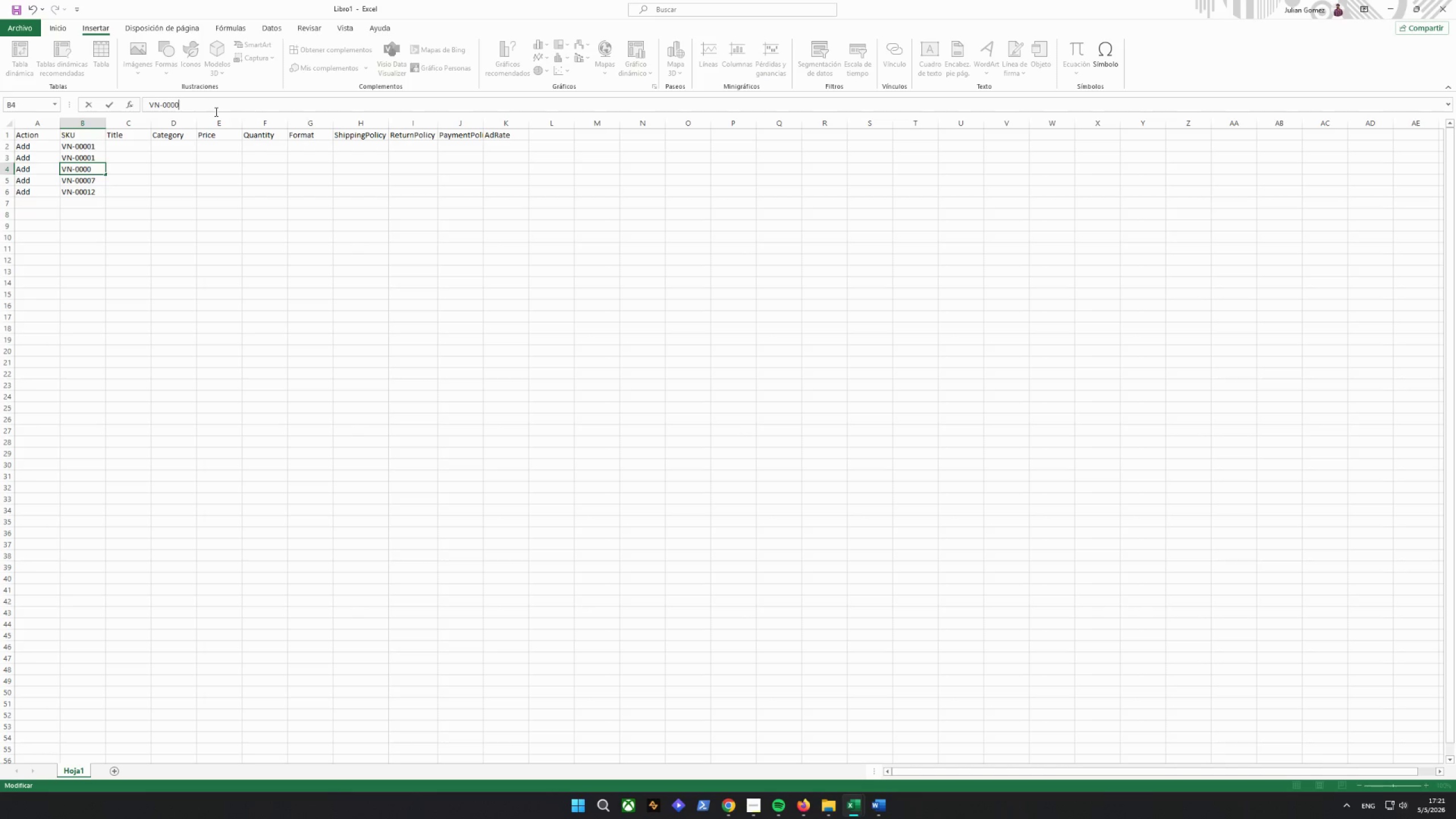 
key(6)
 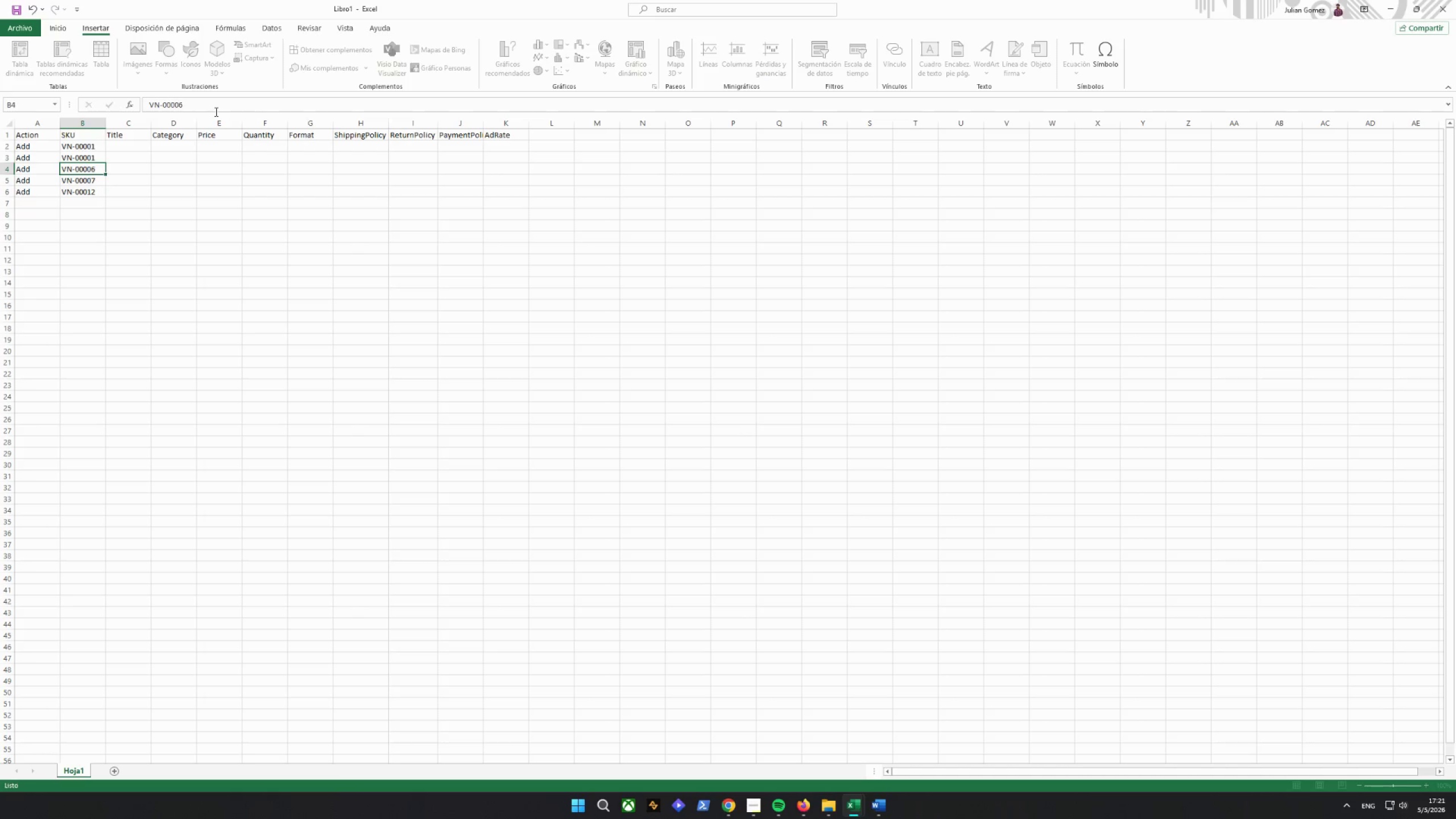 
key(Enter)
 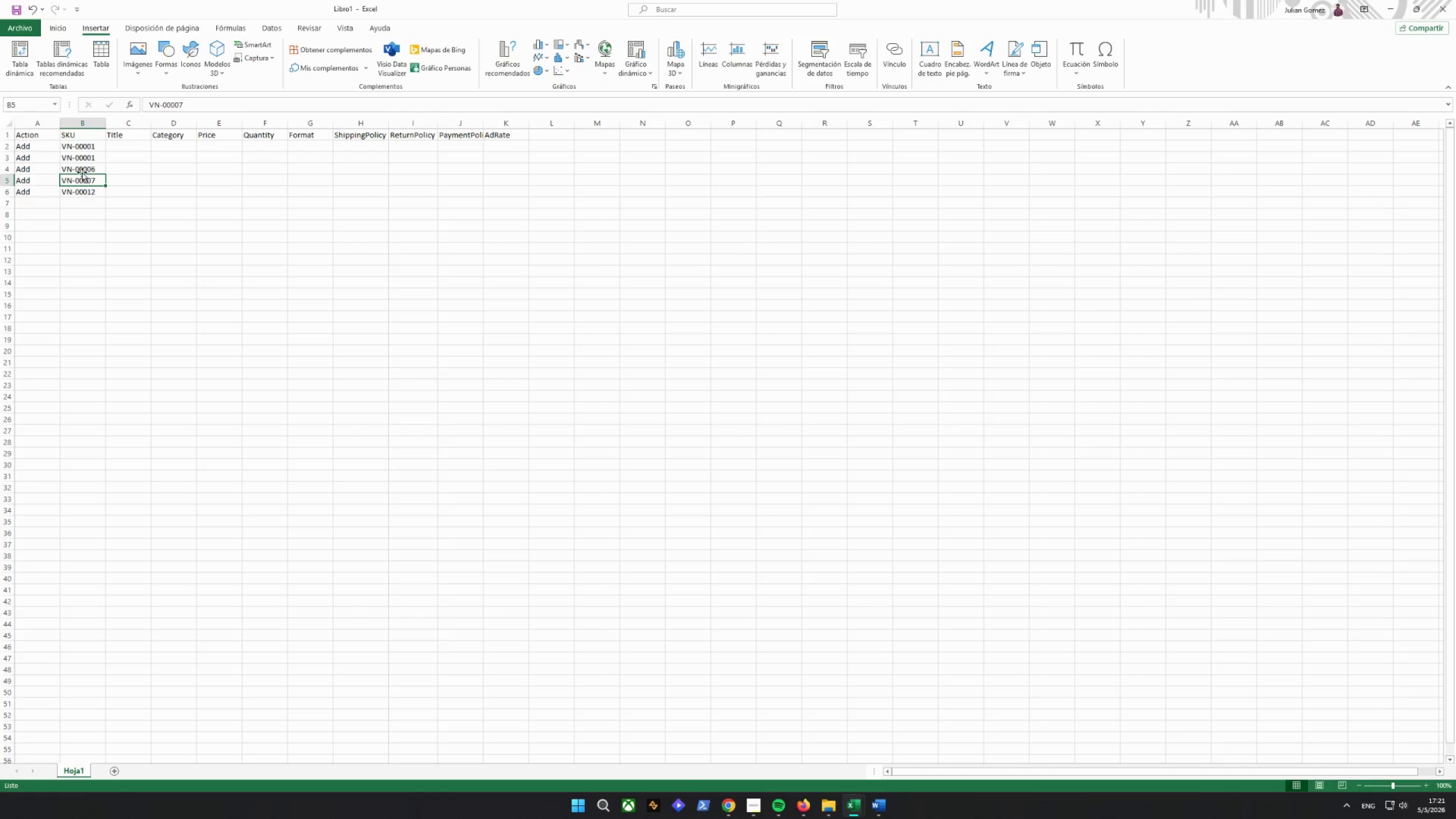 
left_click([82, 160])
 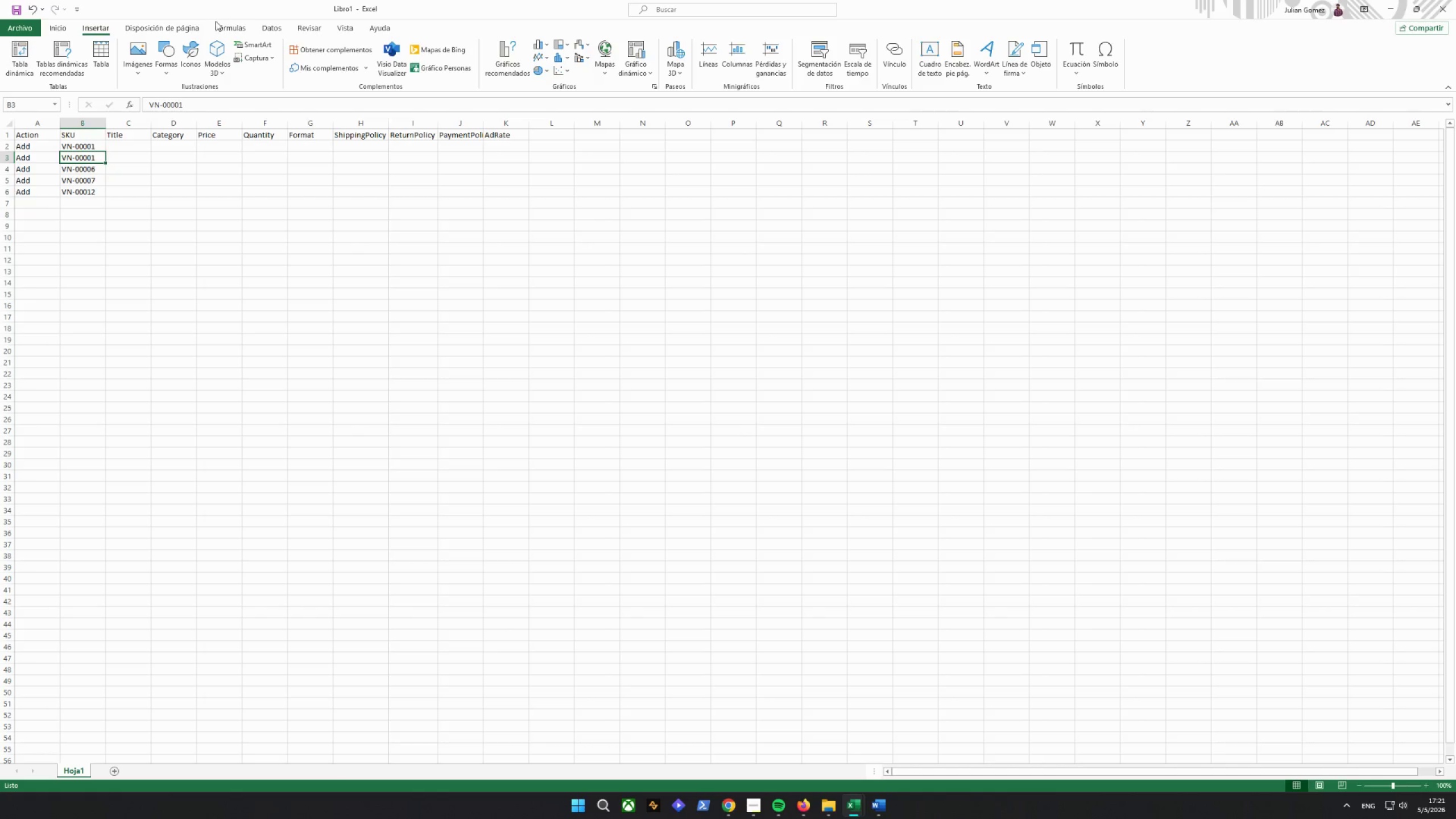 
left_click([181, 105])
 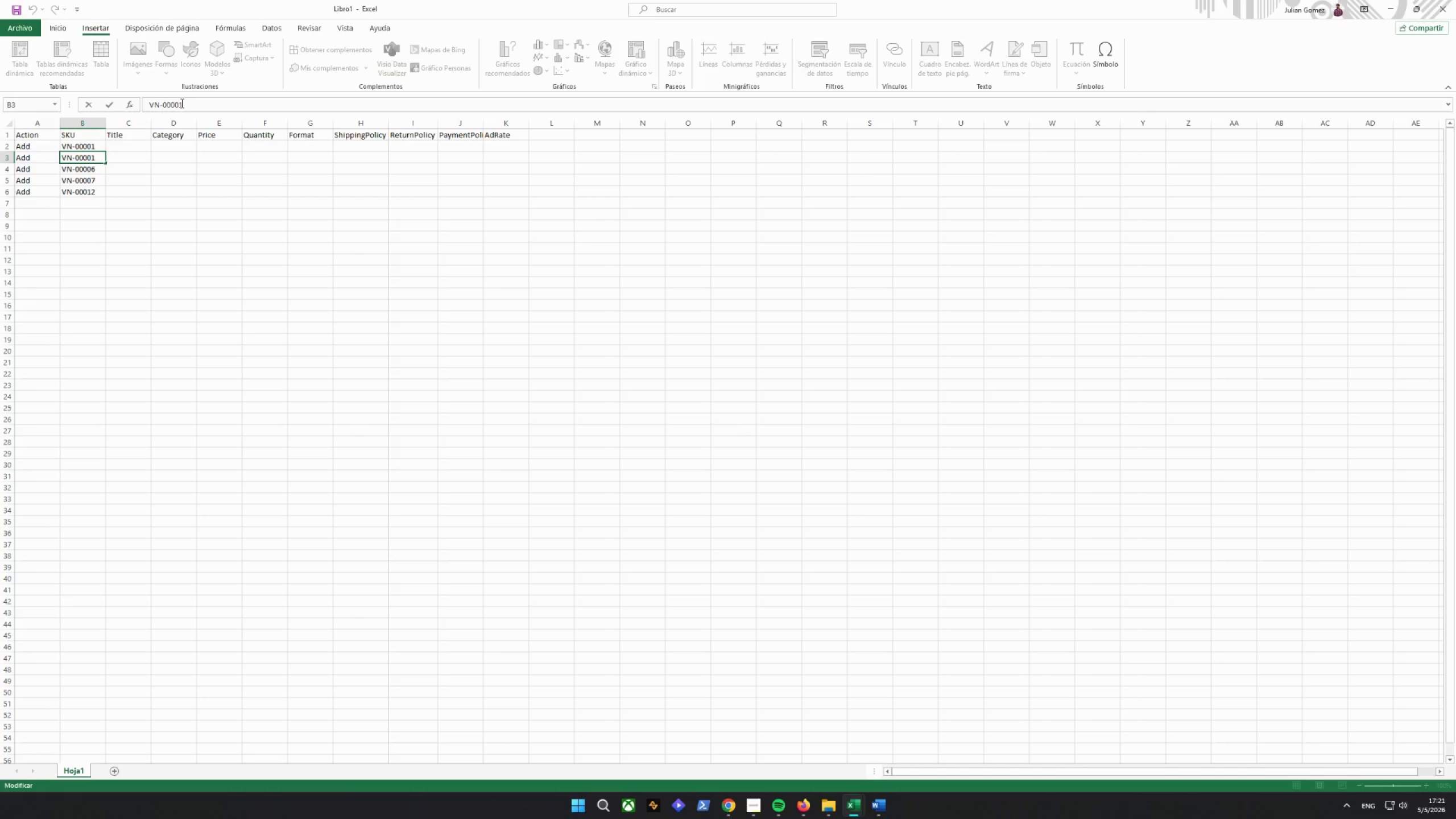 
key(Backspace)
 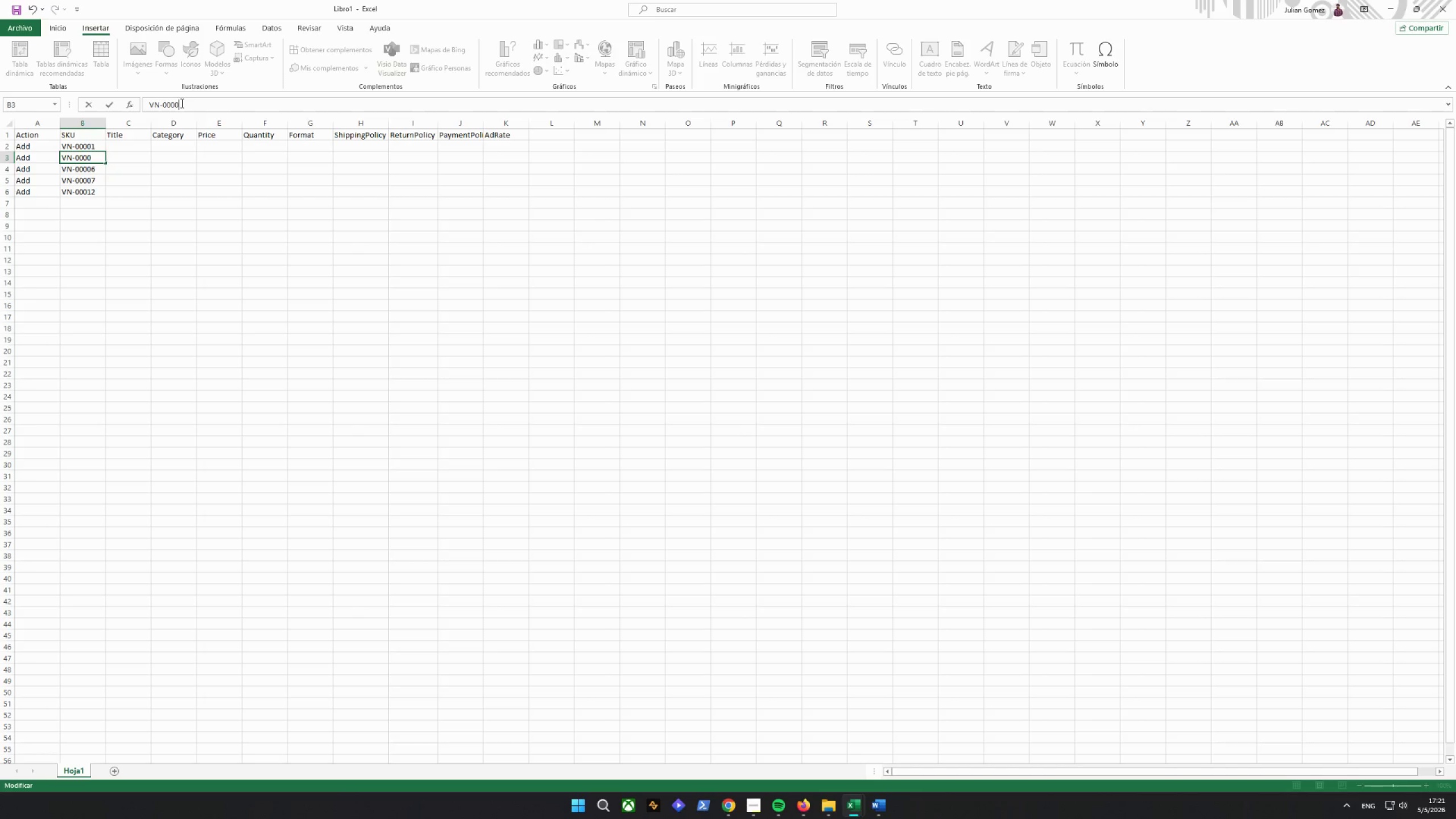 
key(Backspace)
 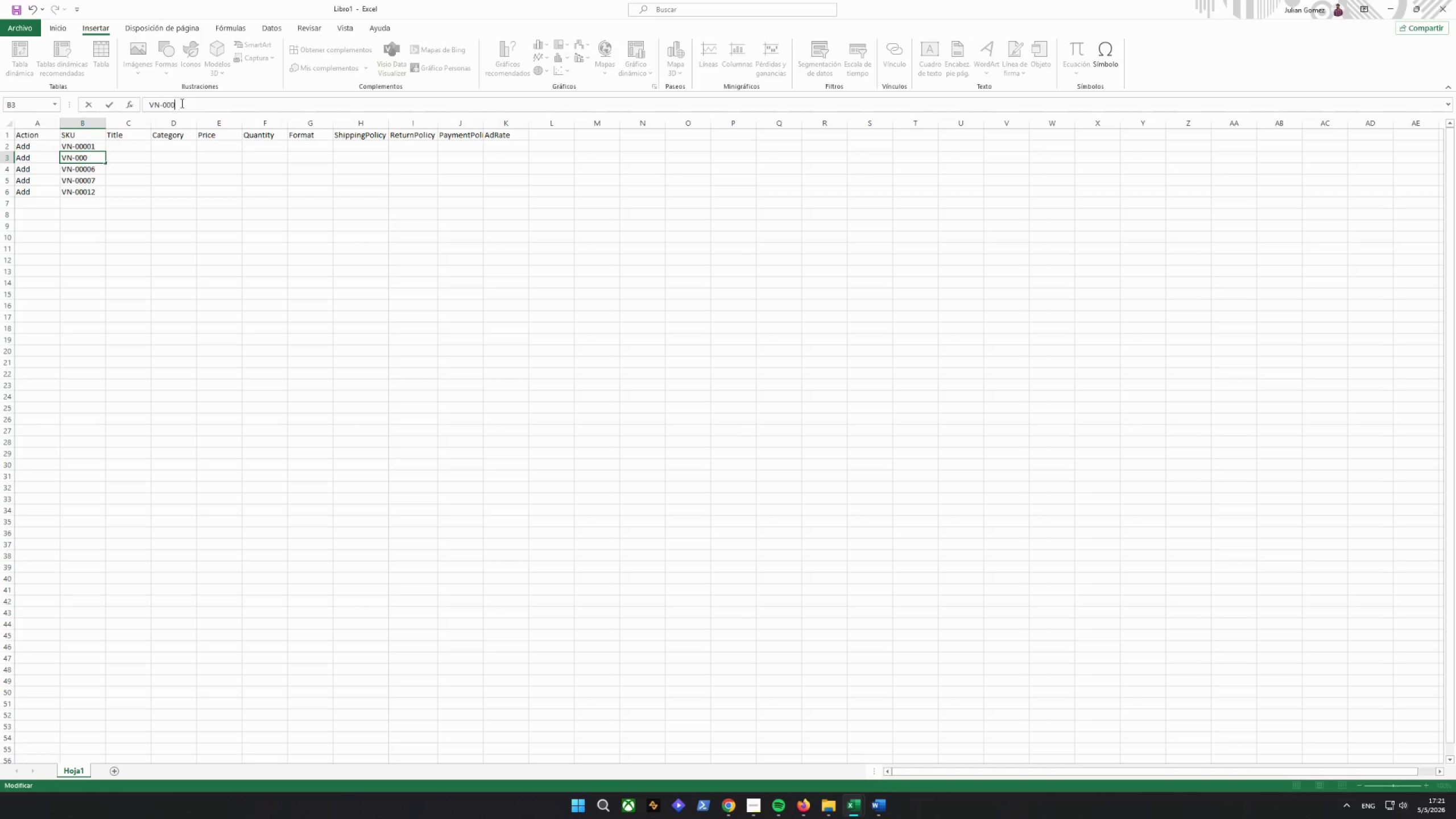 
key(4)
 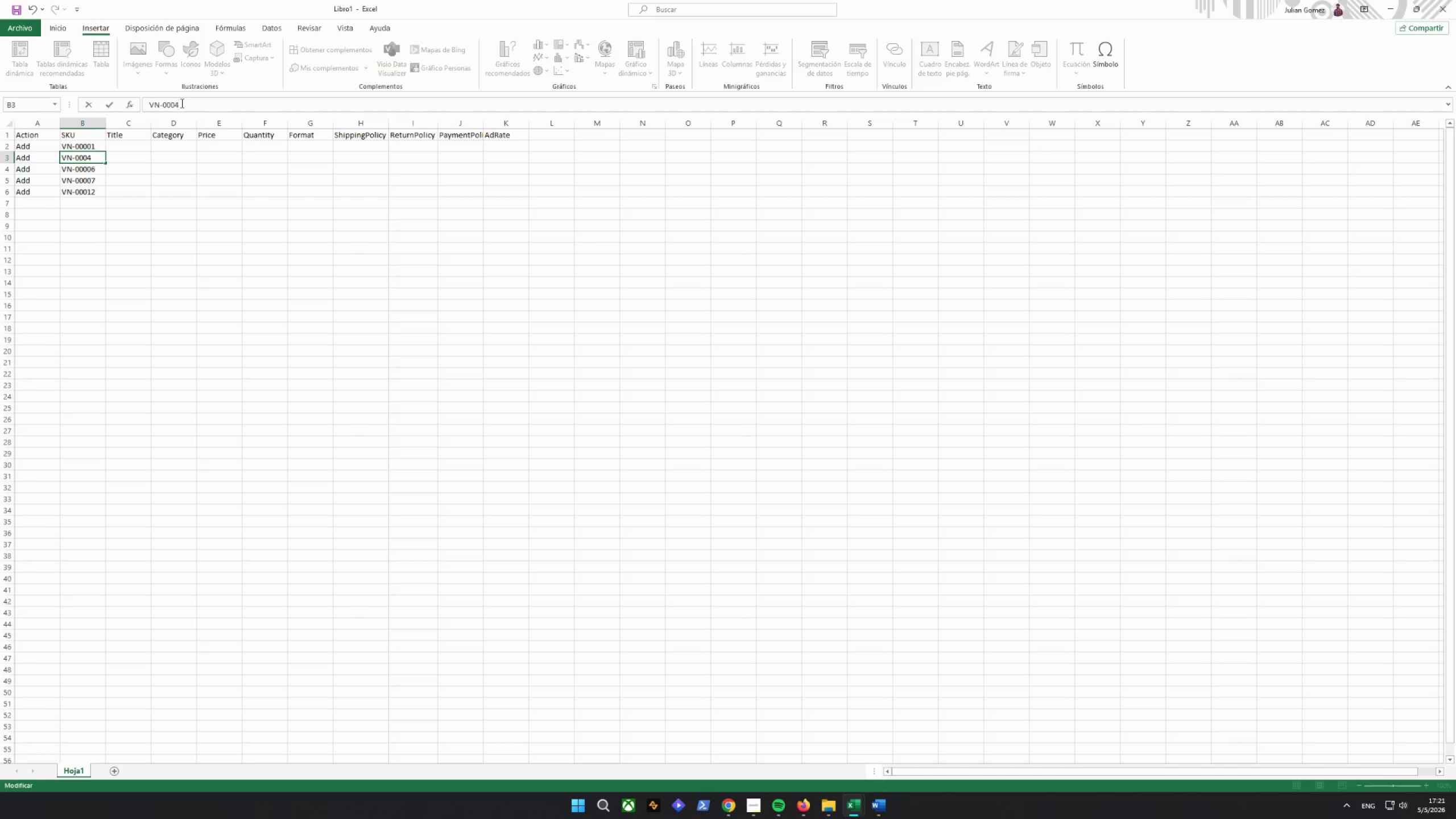 
key(Enter)
 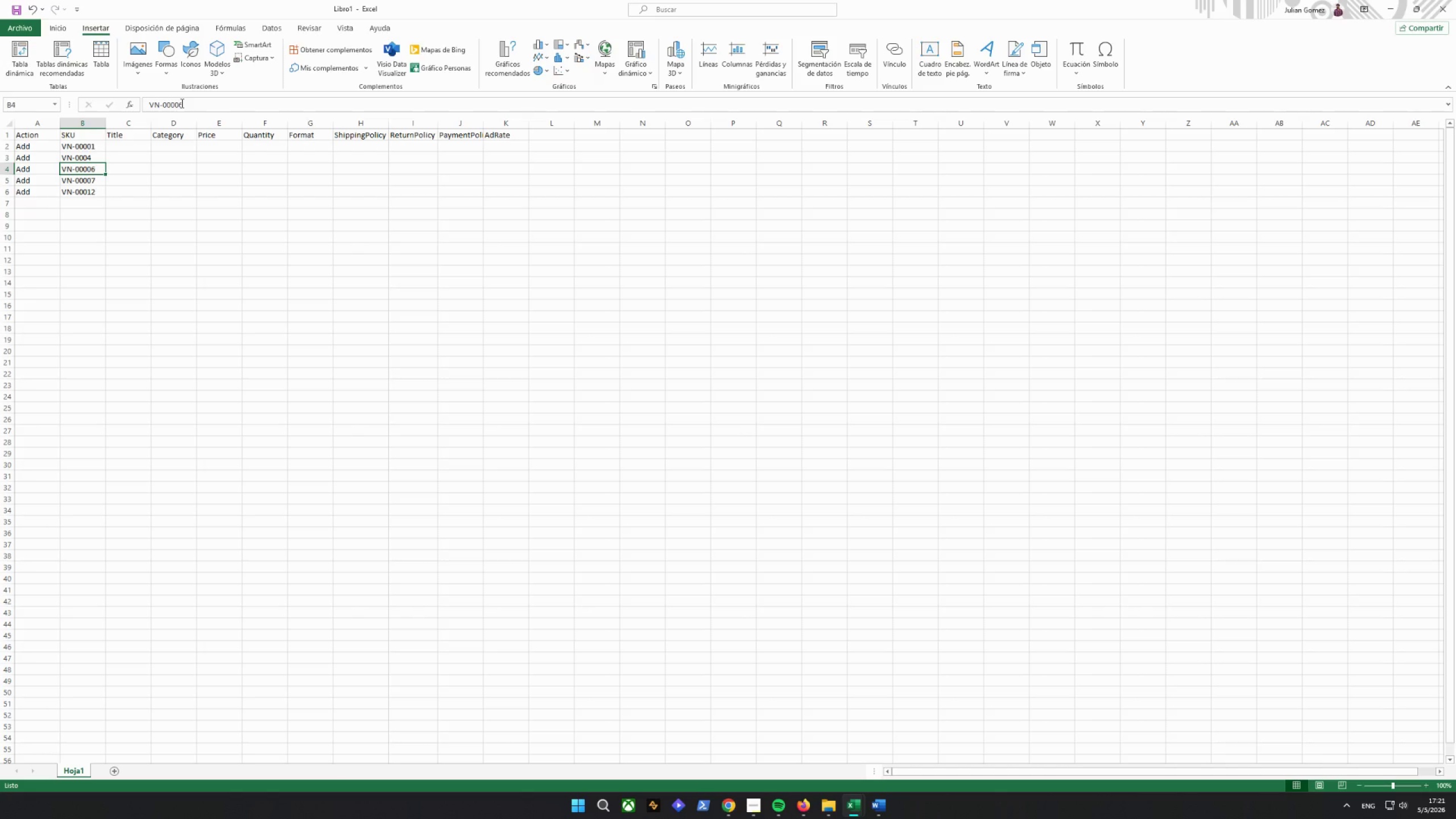 
key(Shift+ShiftRight)
 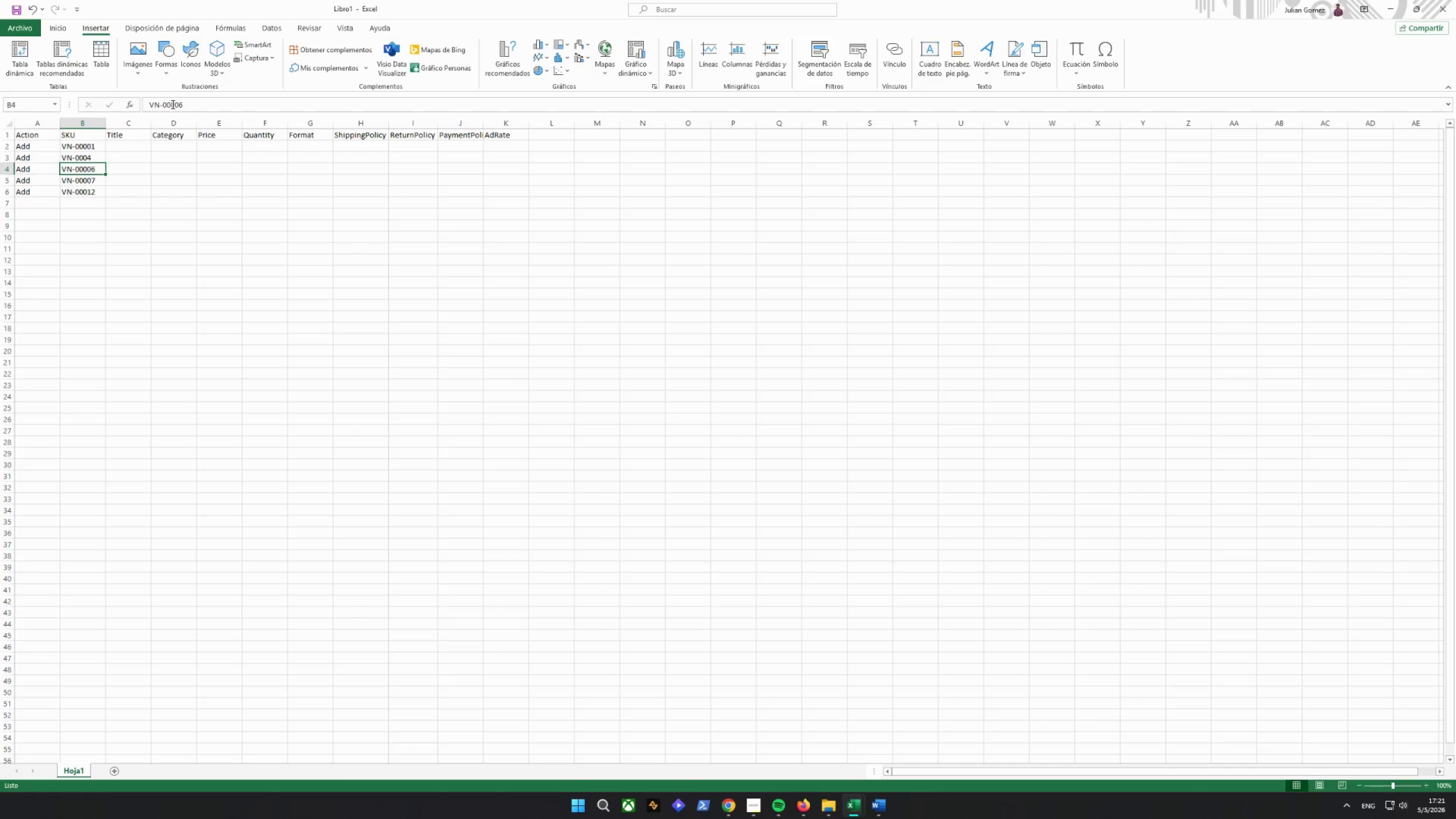 
left_click([93, 159])
 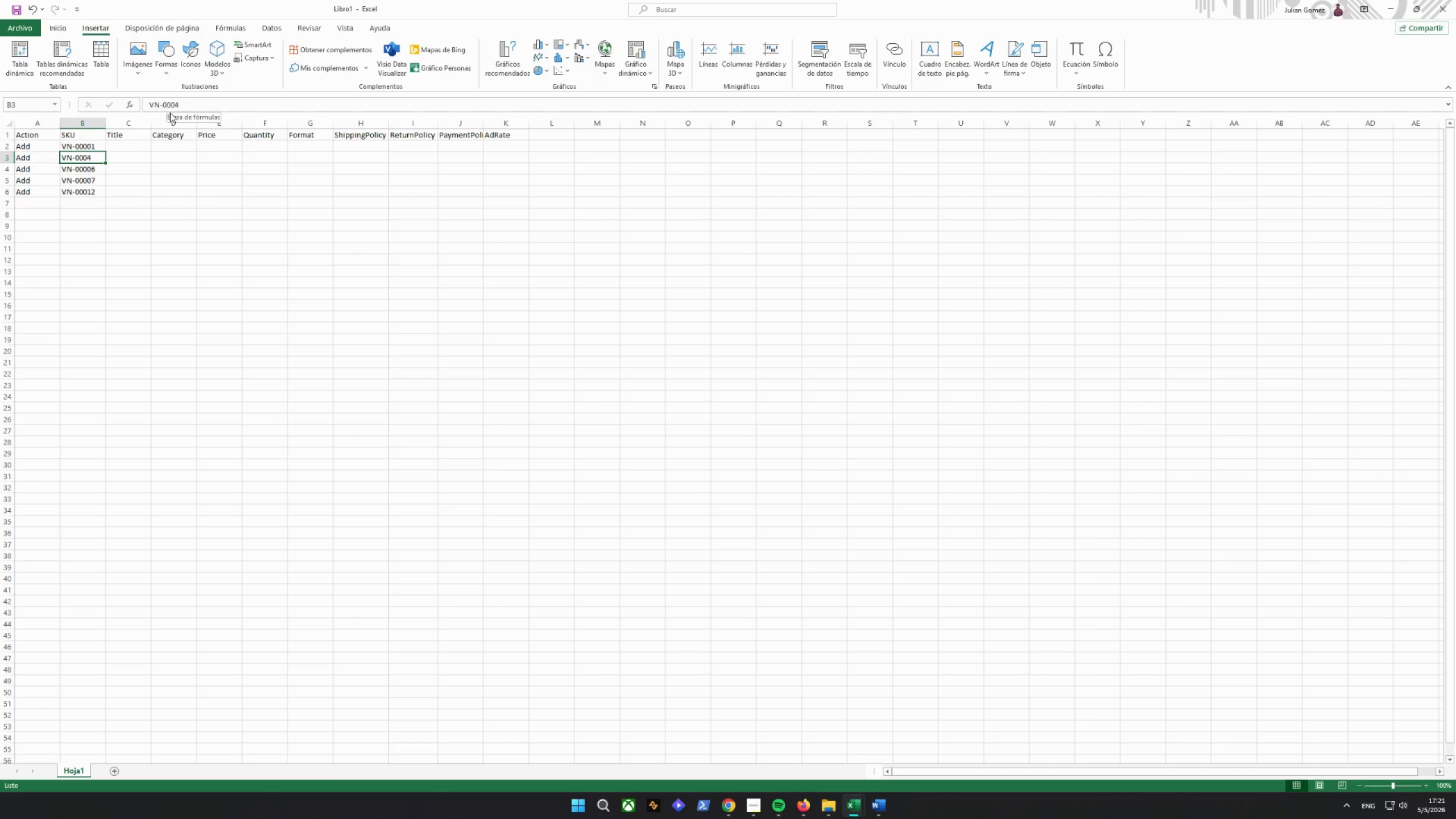 
left_click([169, 105])
 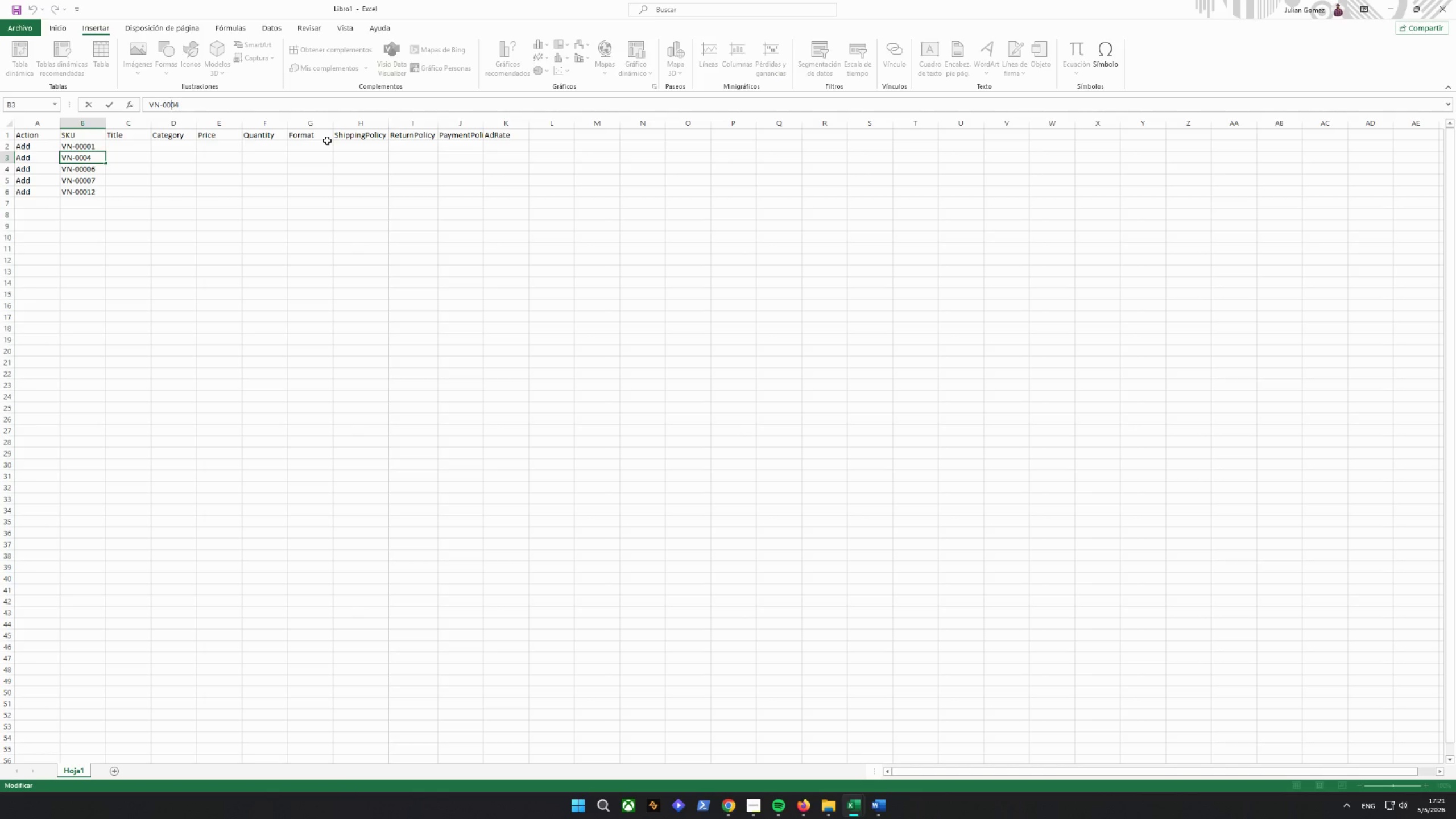 
key(0)
 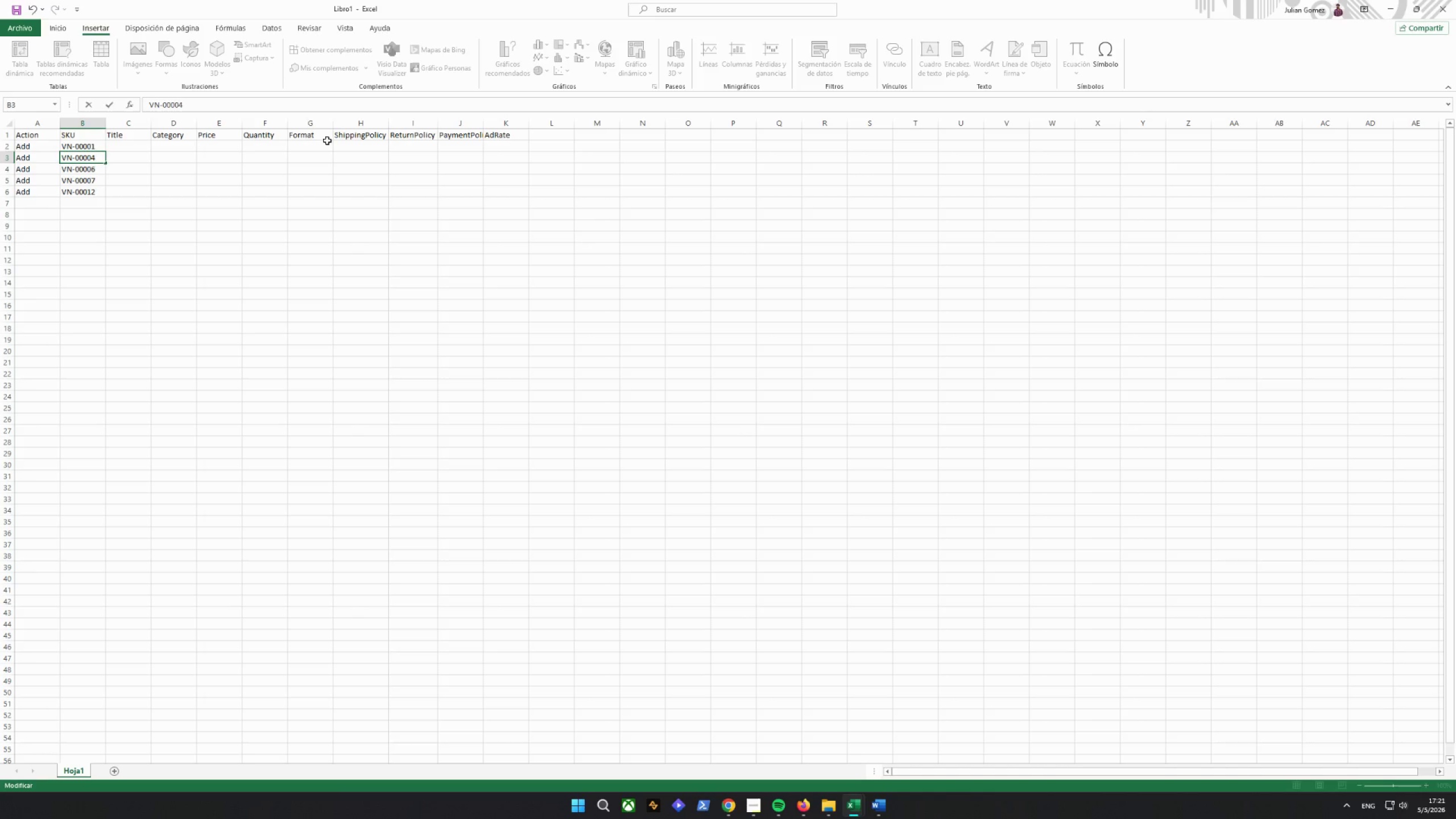 
key(Enter)
 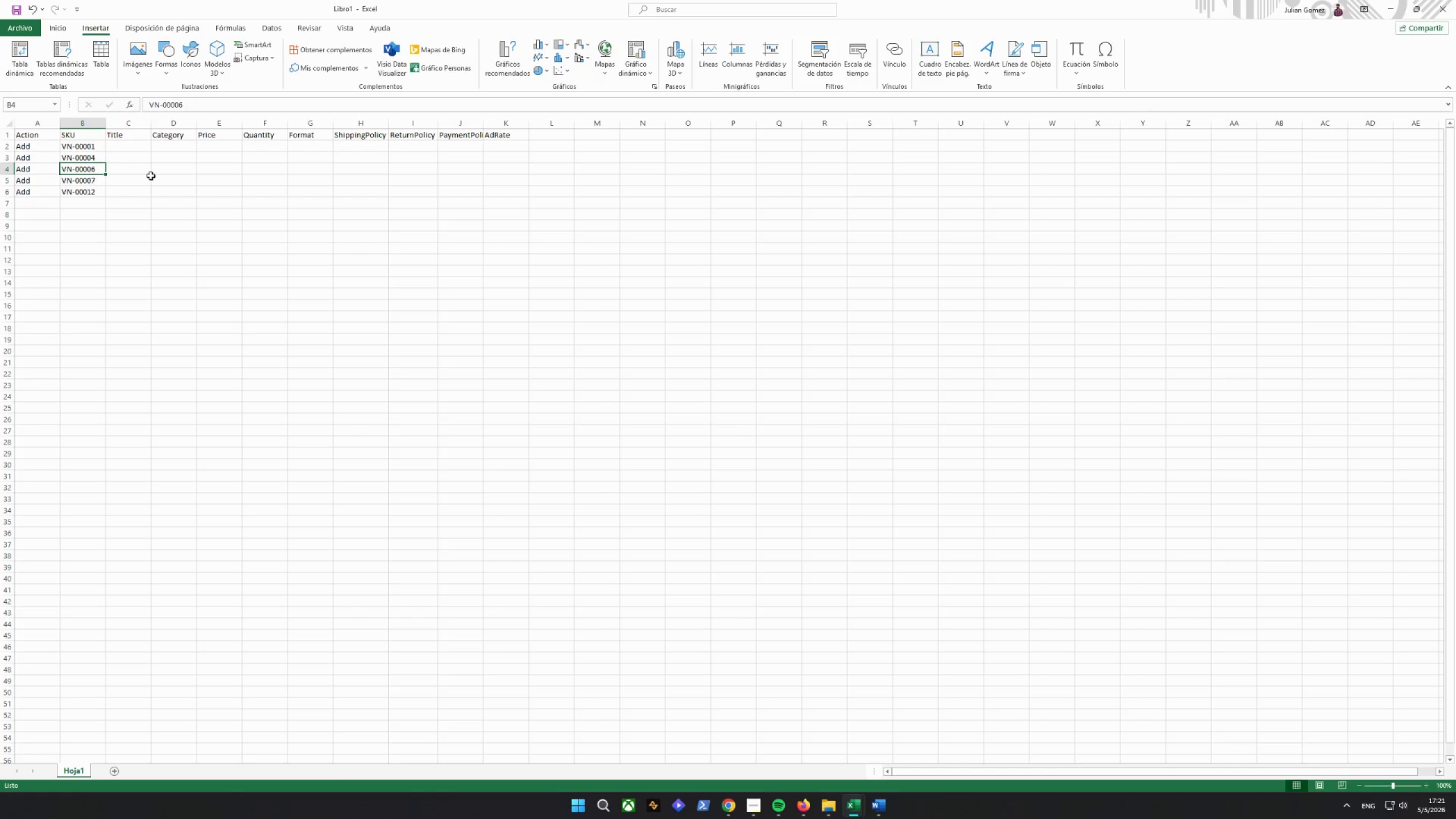 
left_click([130, 146])
 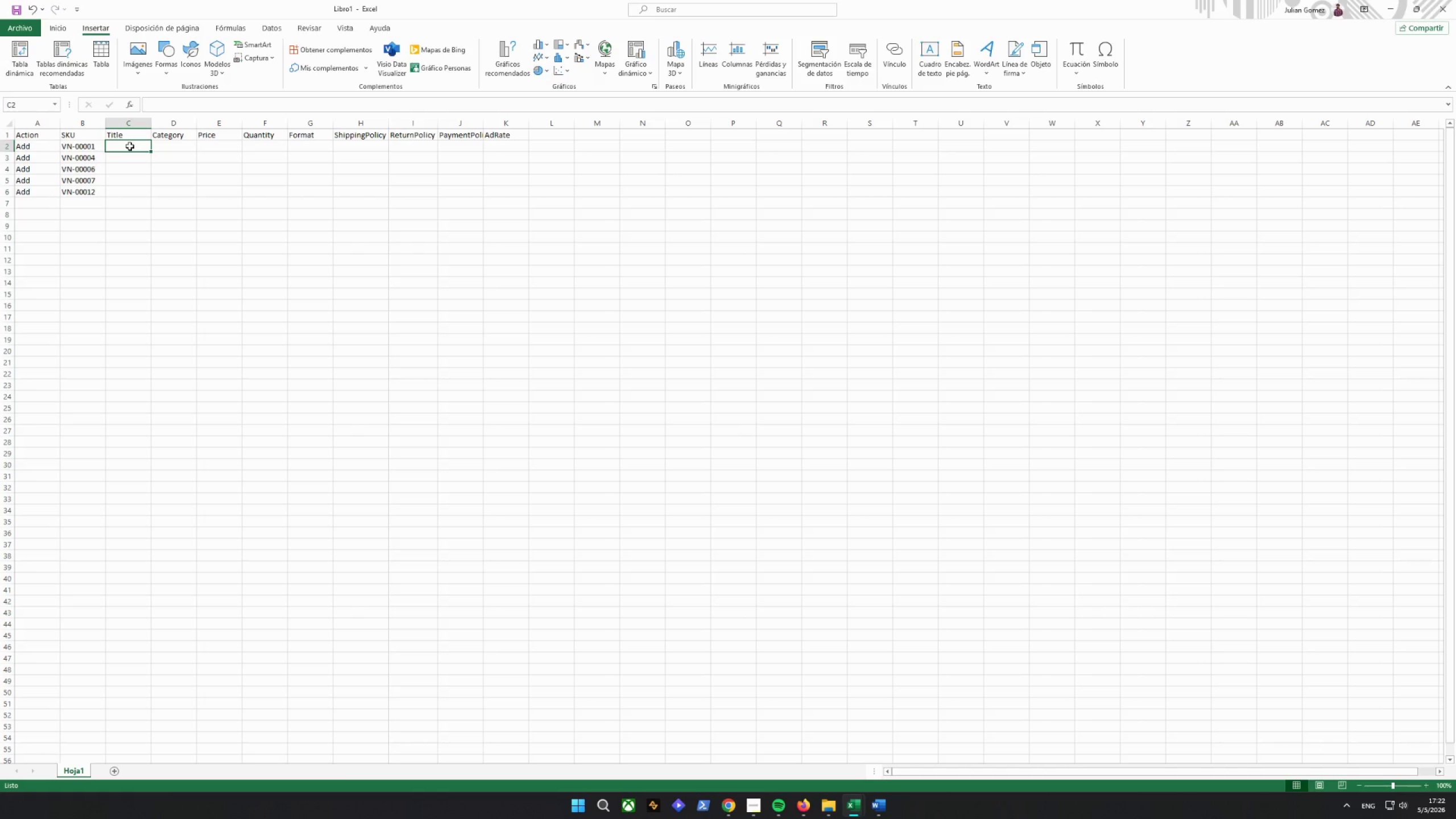 
wait(14.97)
 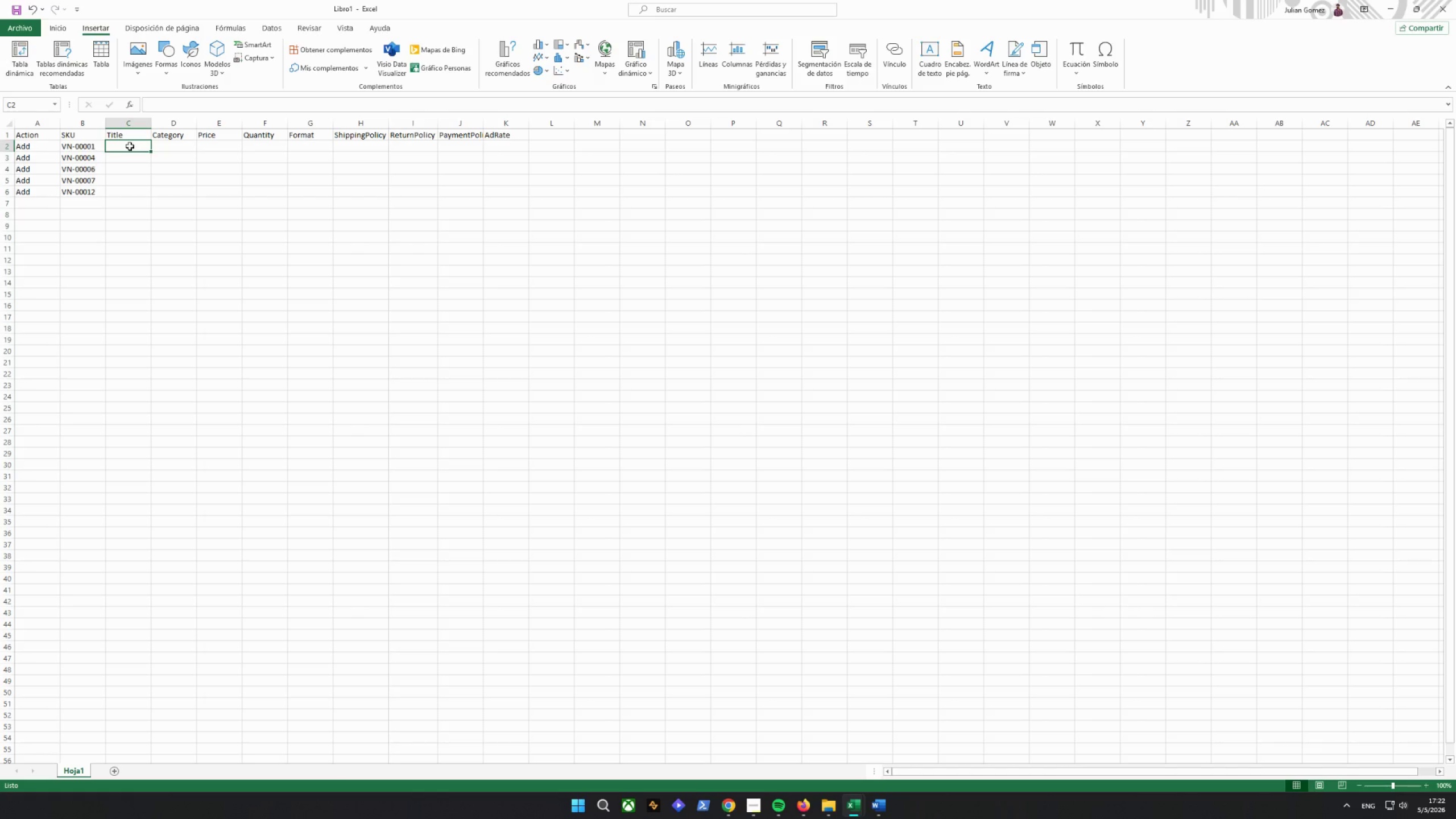 
left_click([808, 811])
 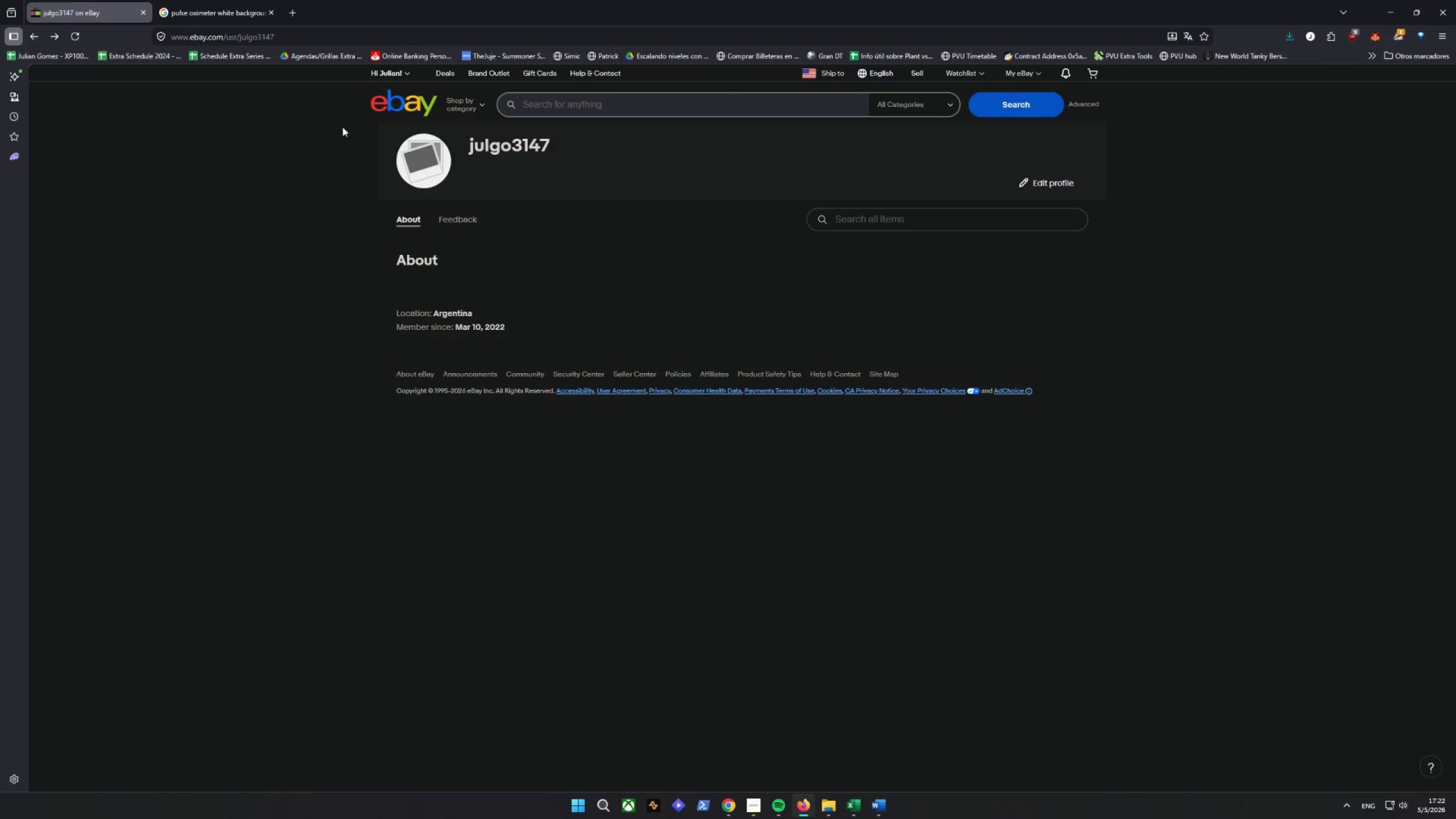 
left_click([408, 107])
 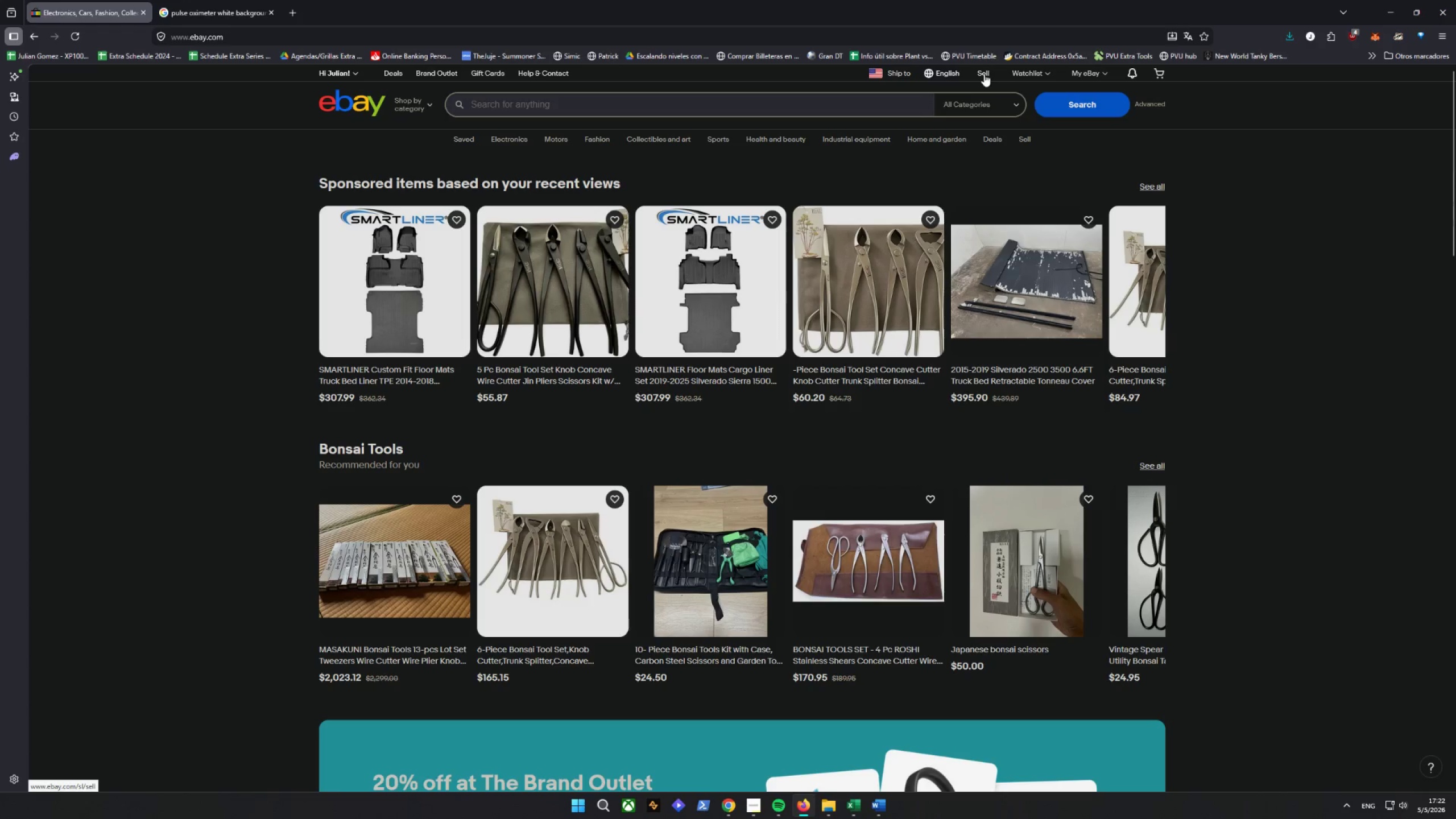 
wait(9.63)
 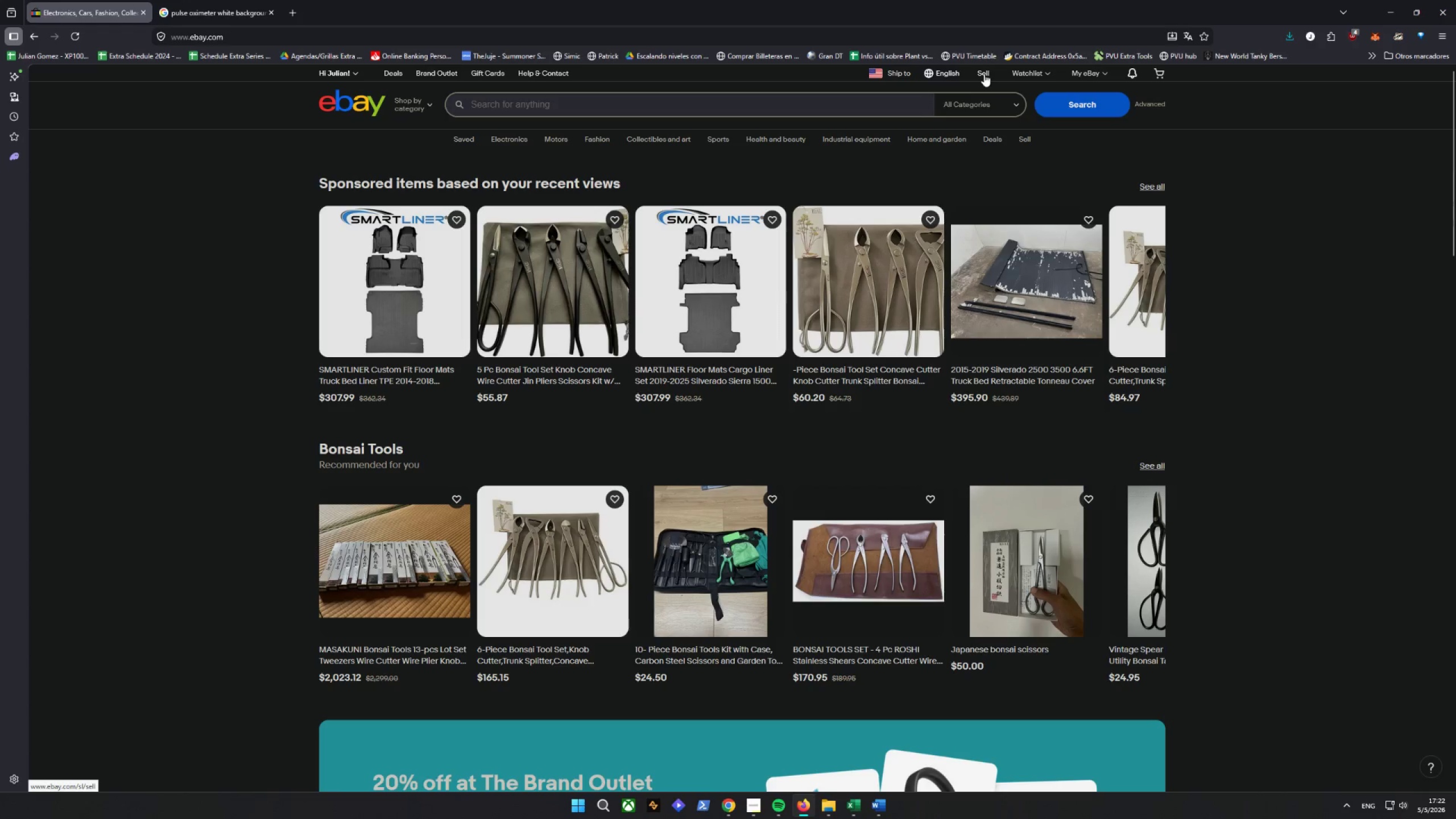 
left_click([96, 274])
 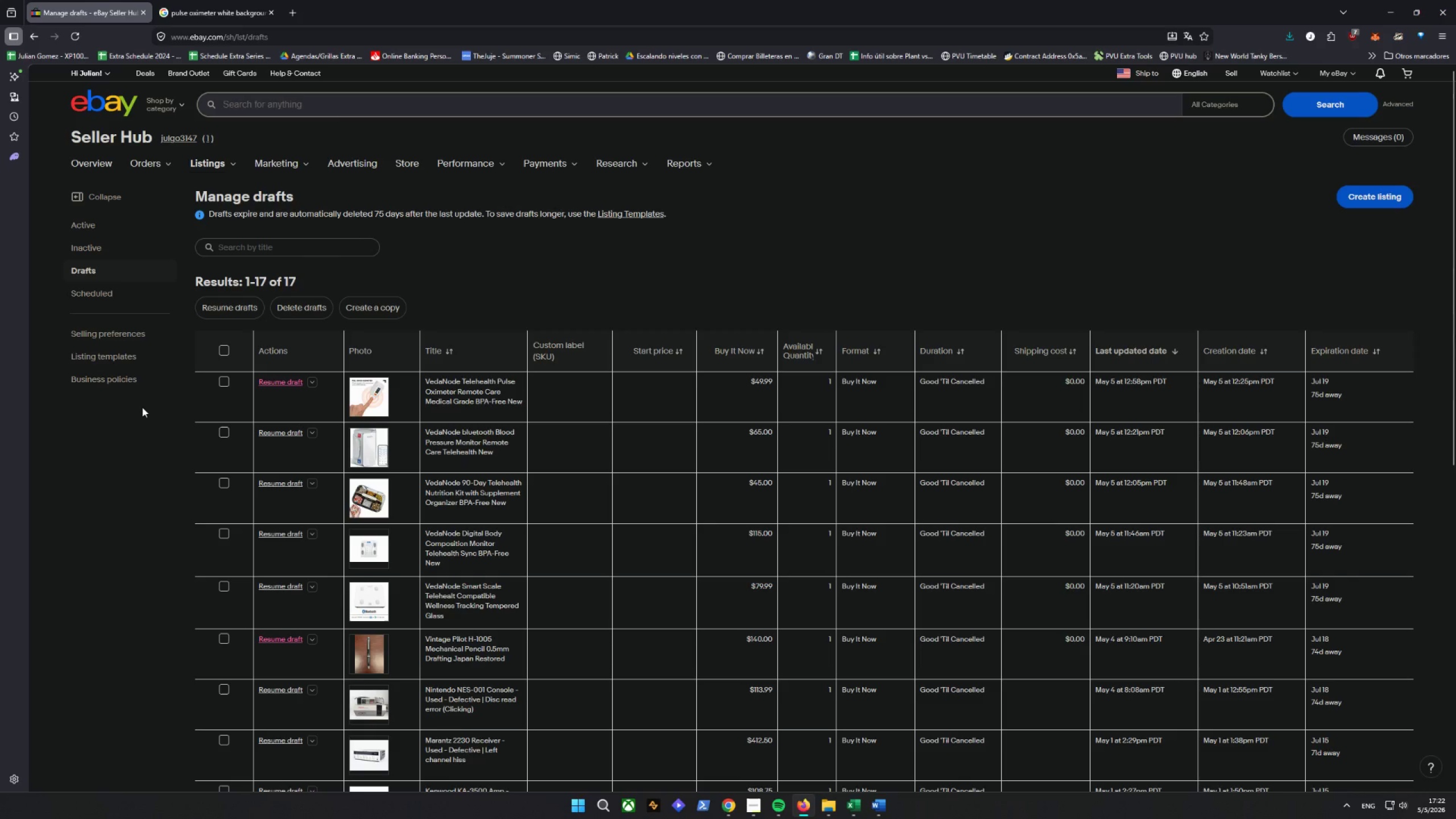 
wait(11.5)
 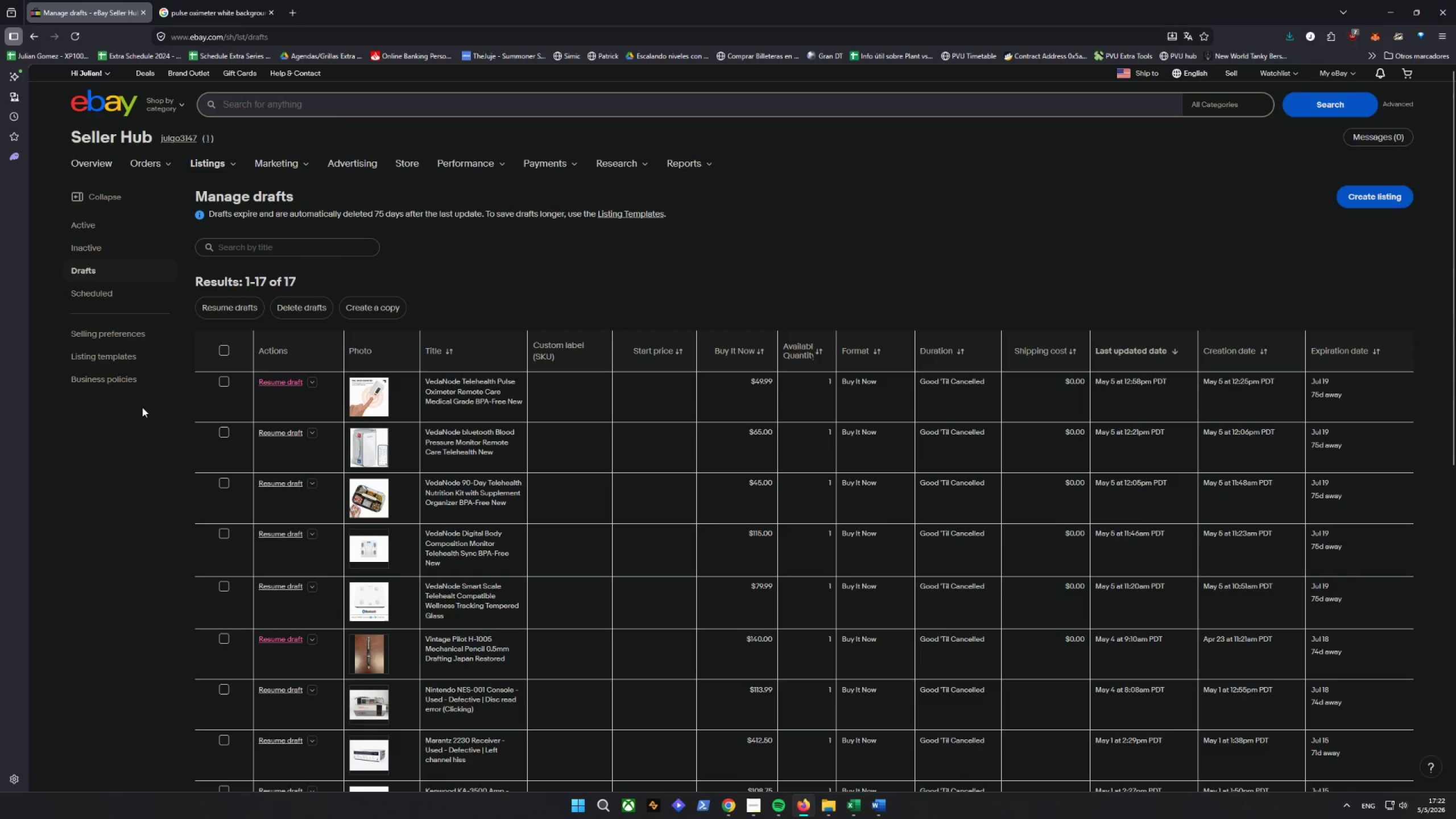 
left_click_drag(start_coordinate=[449, 614], to_coordinate=[426, 584])
 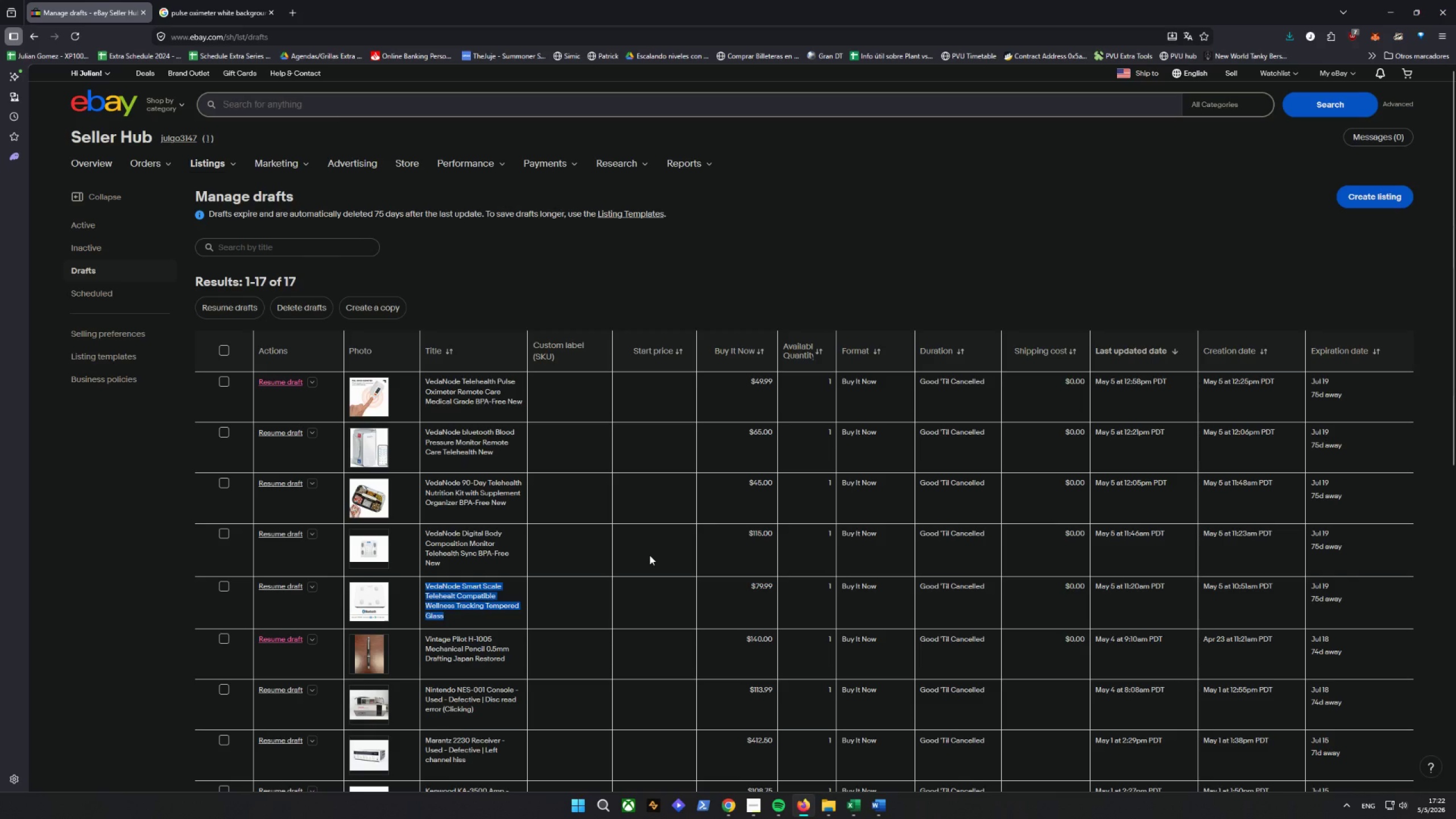 
key(Control+C)
 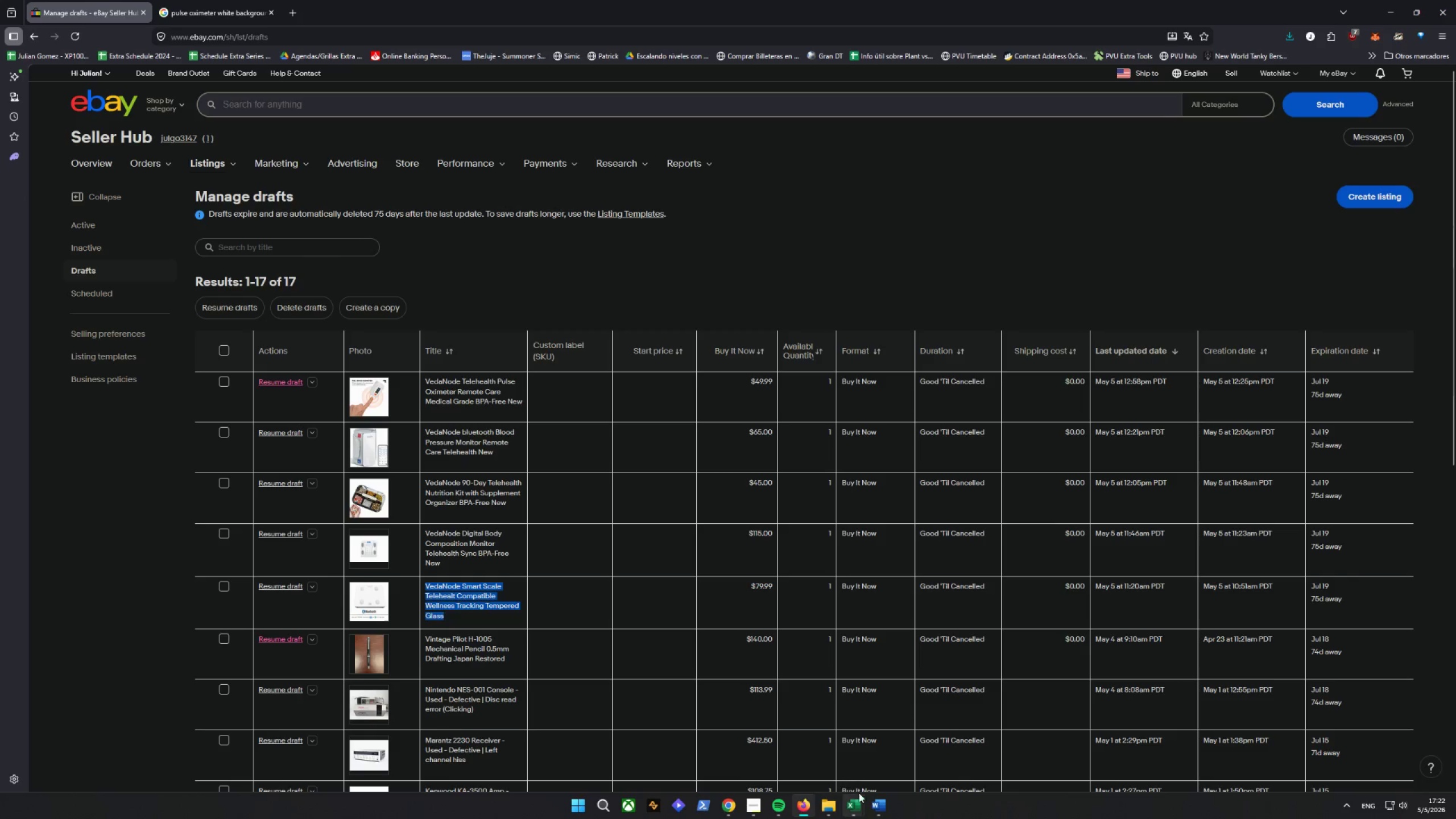 
left_click([862, 800])
 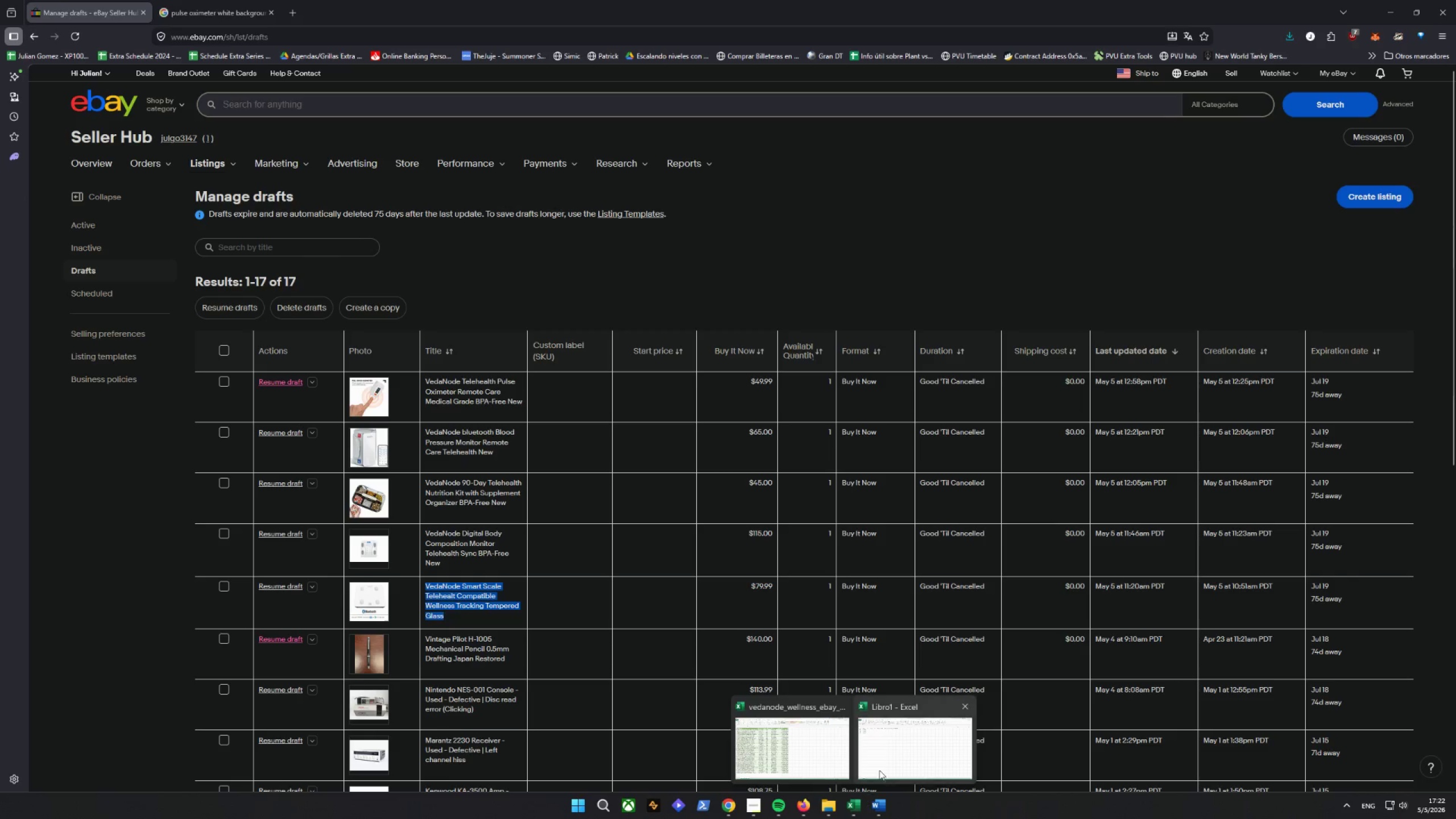 
left_click([893, 750])
 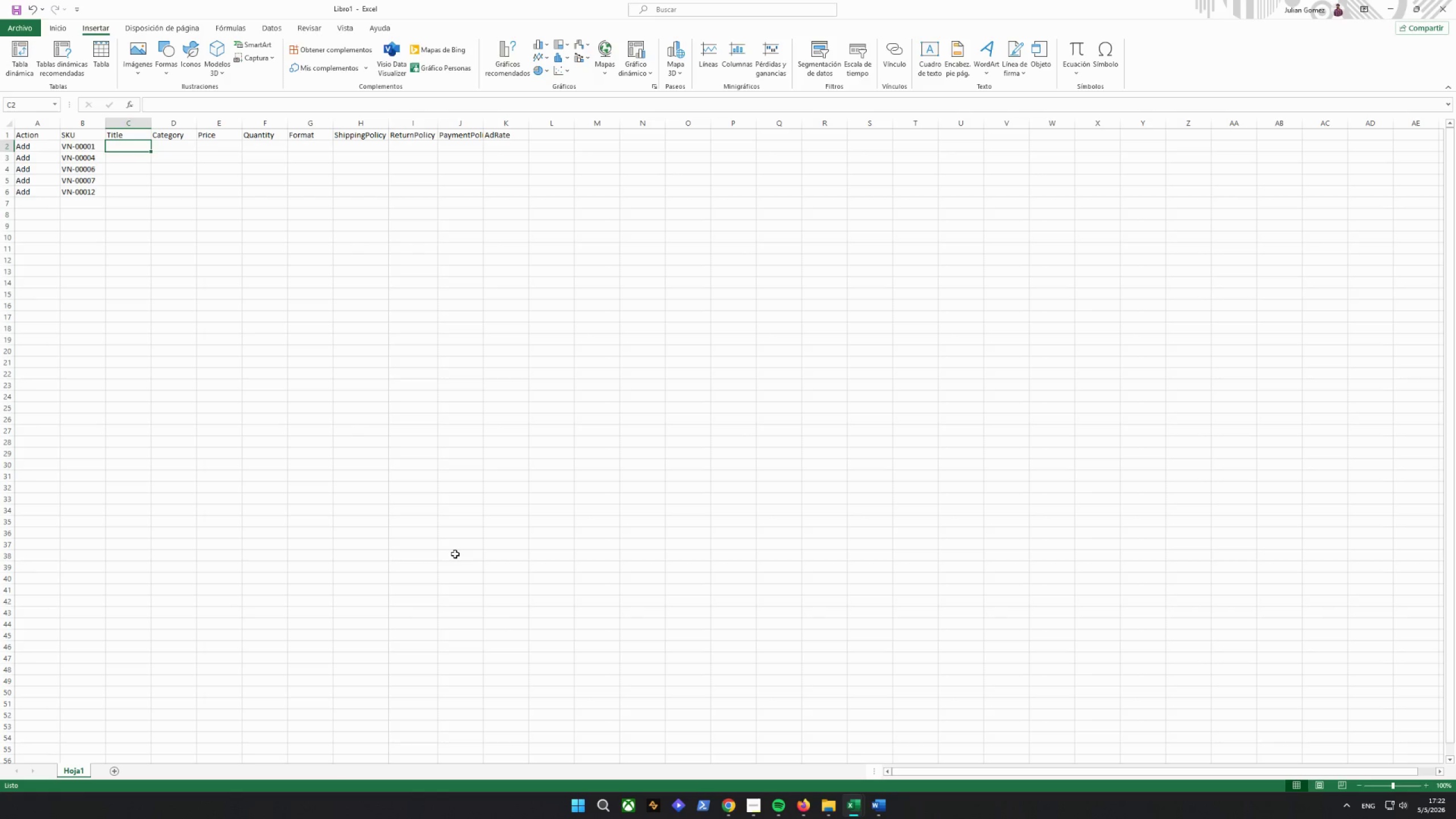 
key(Control+ControlLeft)
 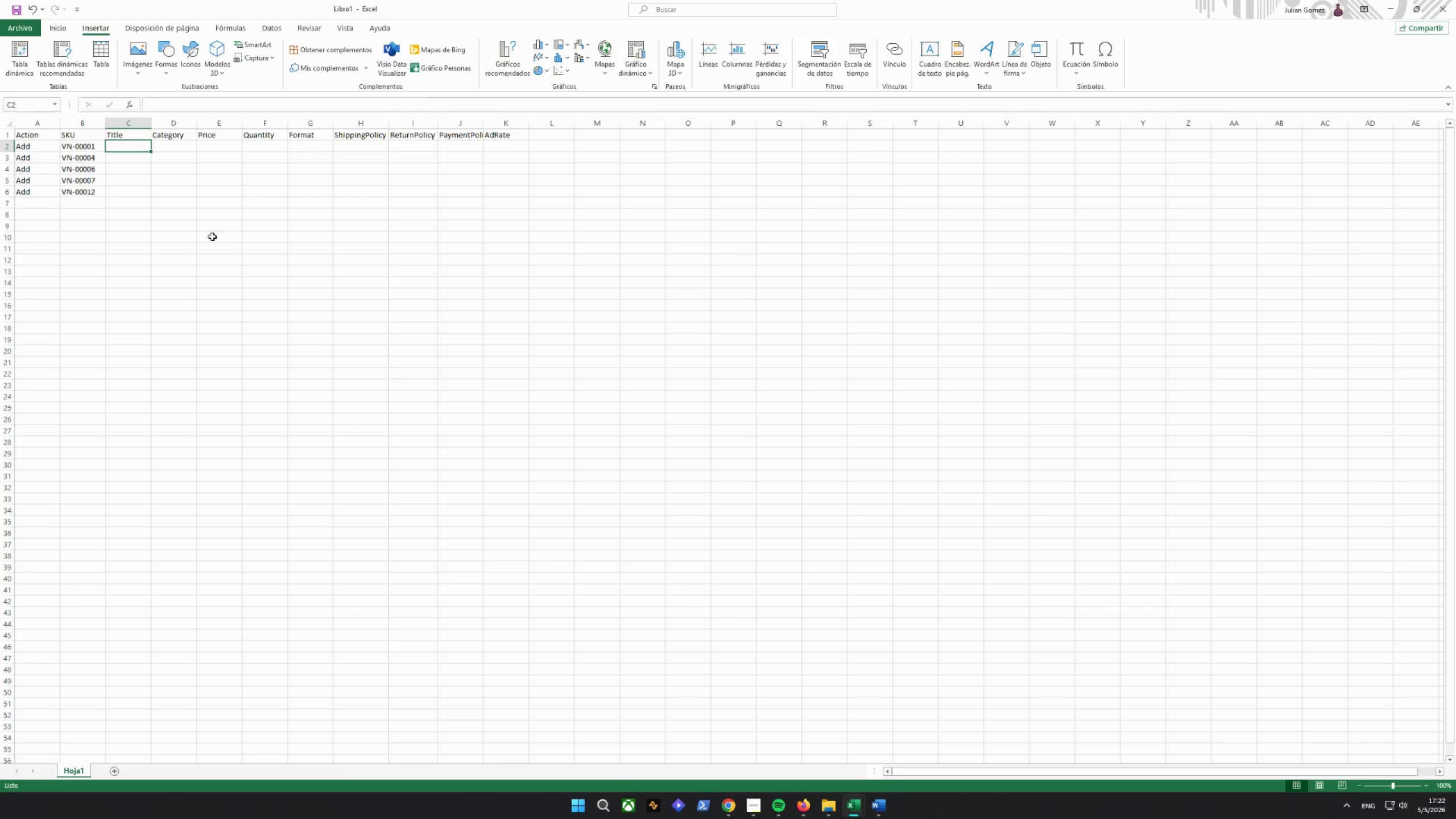 
key(Control+V)
 